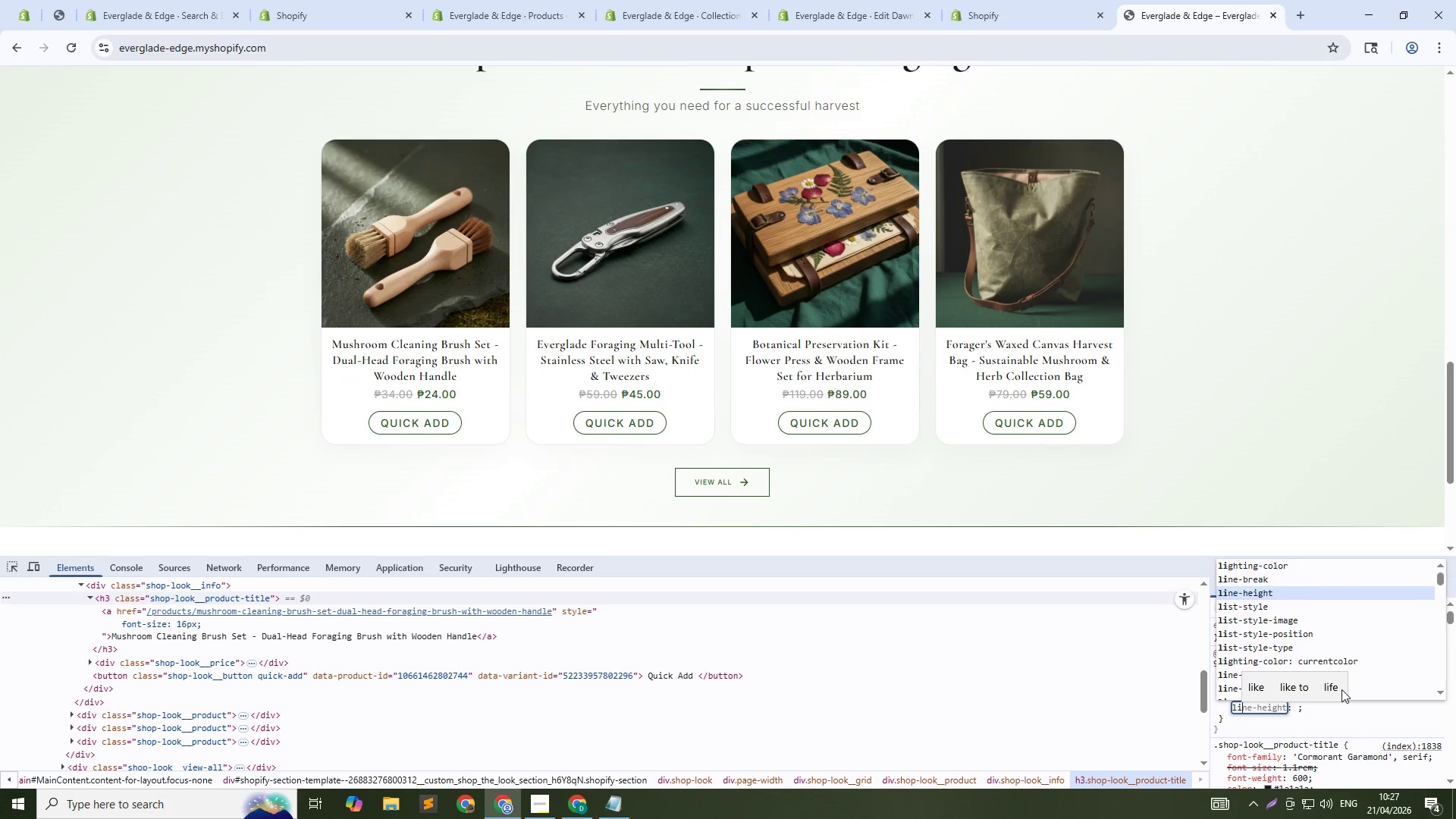 
key(Enter)
 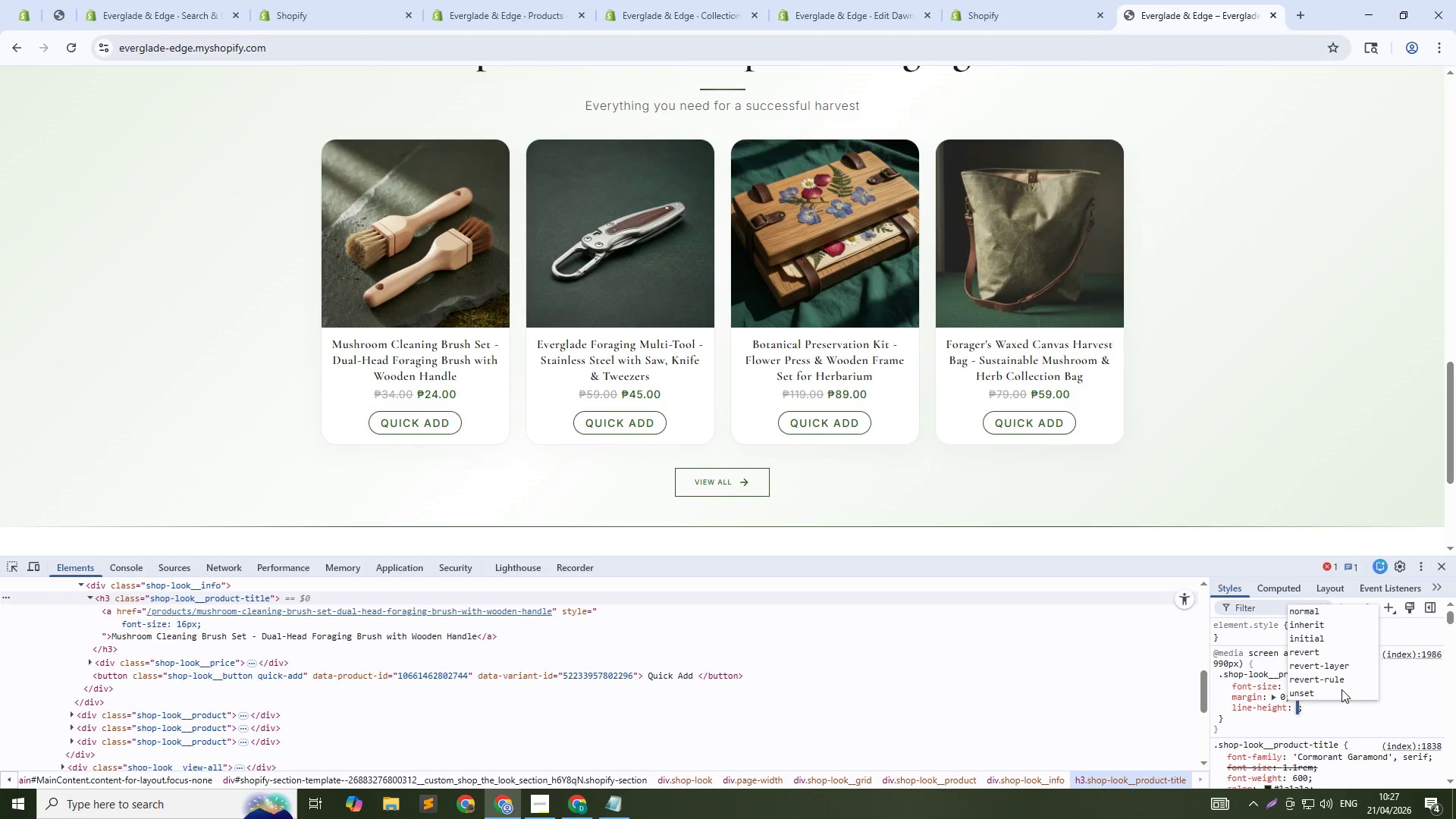 
key(Numpad1)
 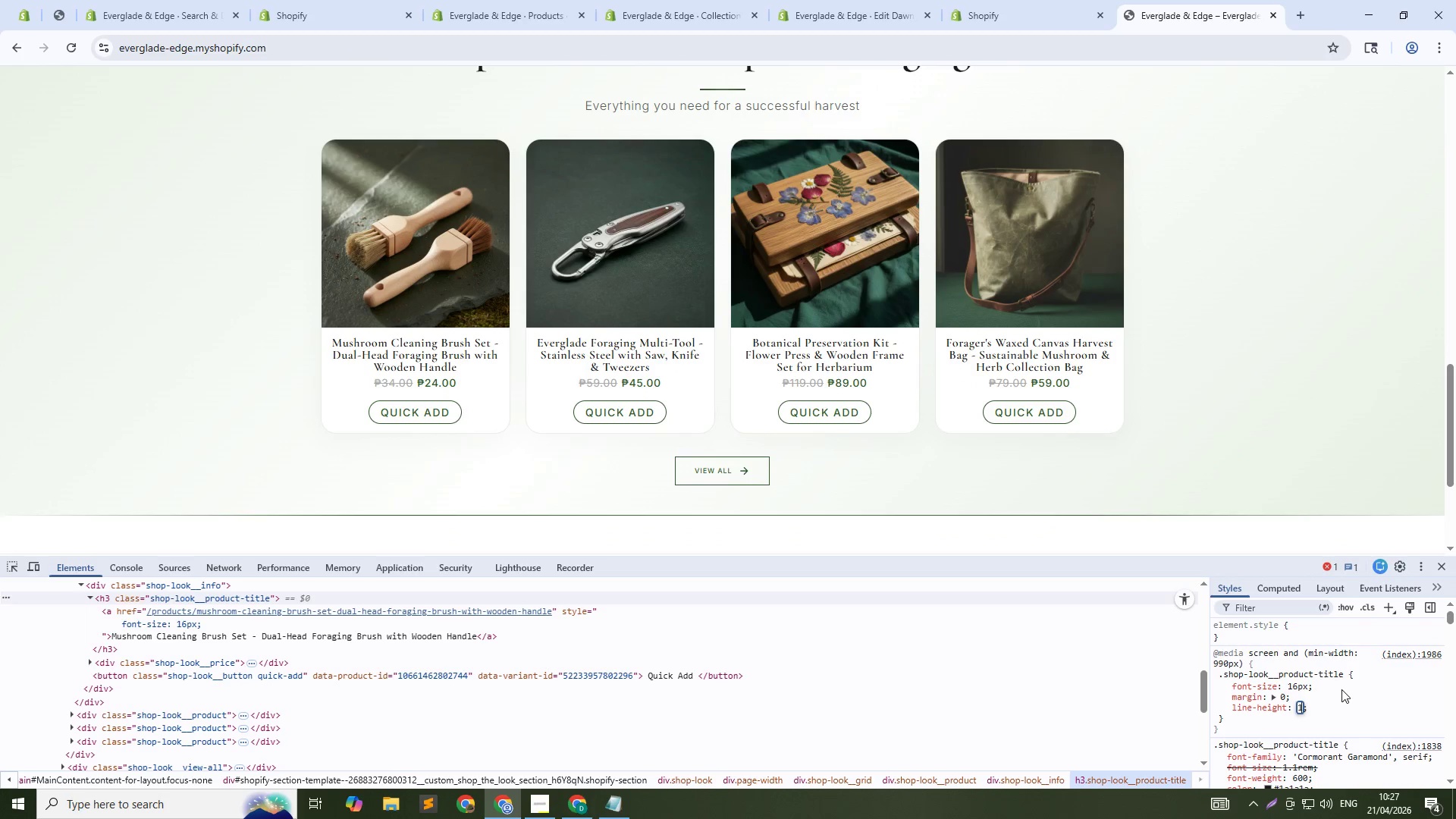 
key(NumpadDecimal)
 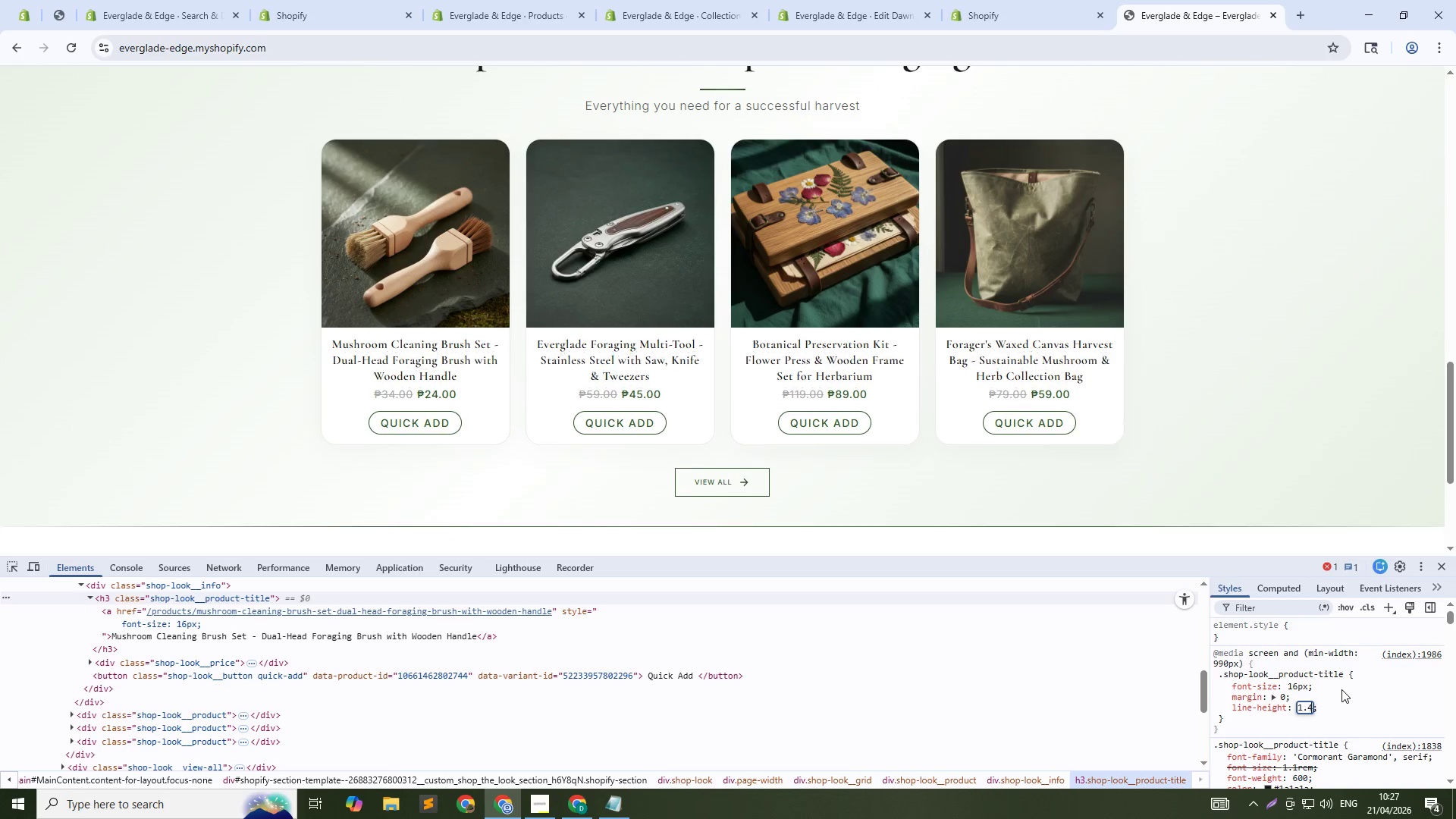 
key(Numpad4)
 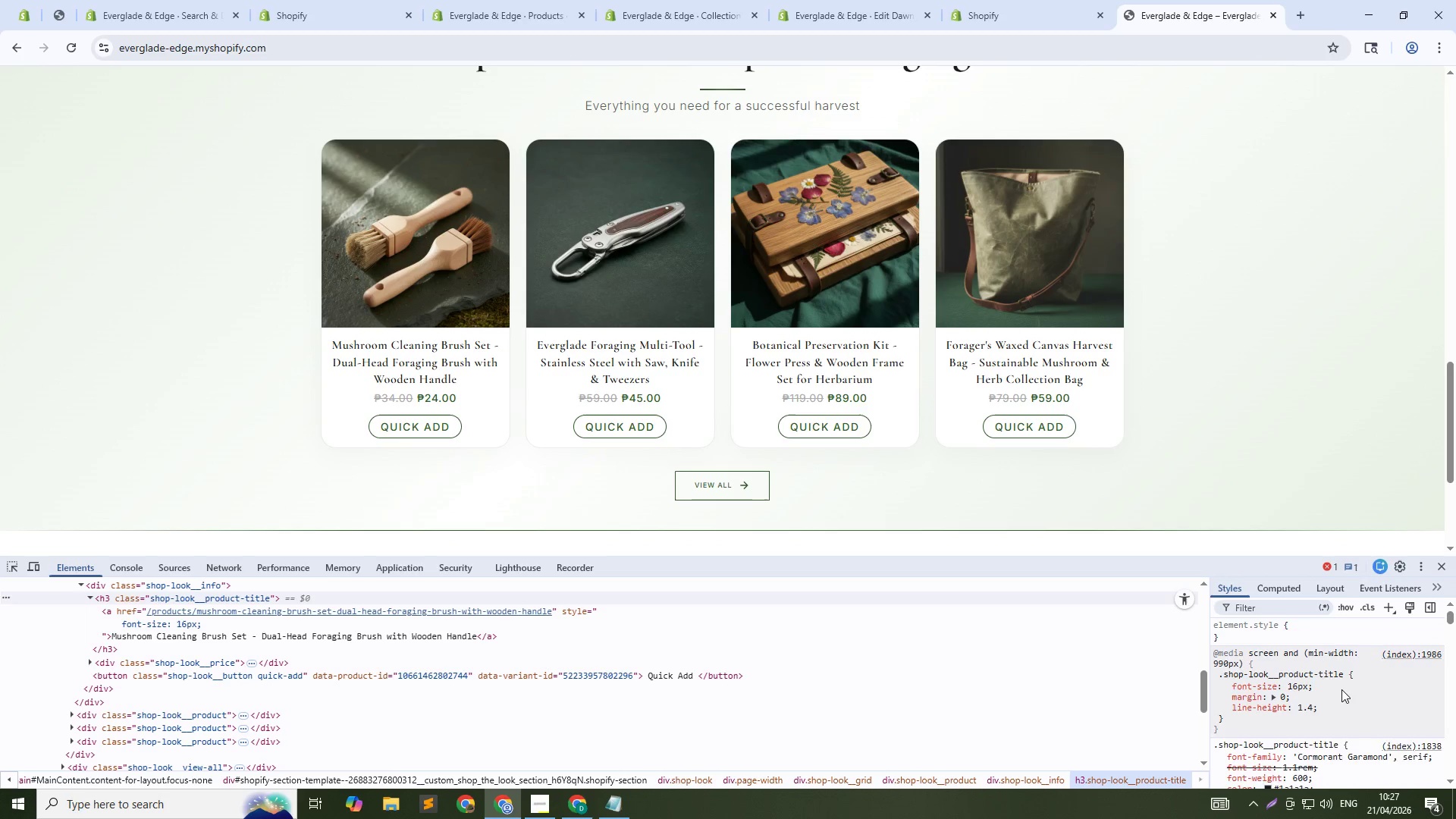 
key(NumpadEnter)
 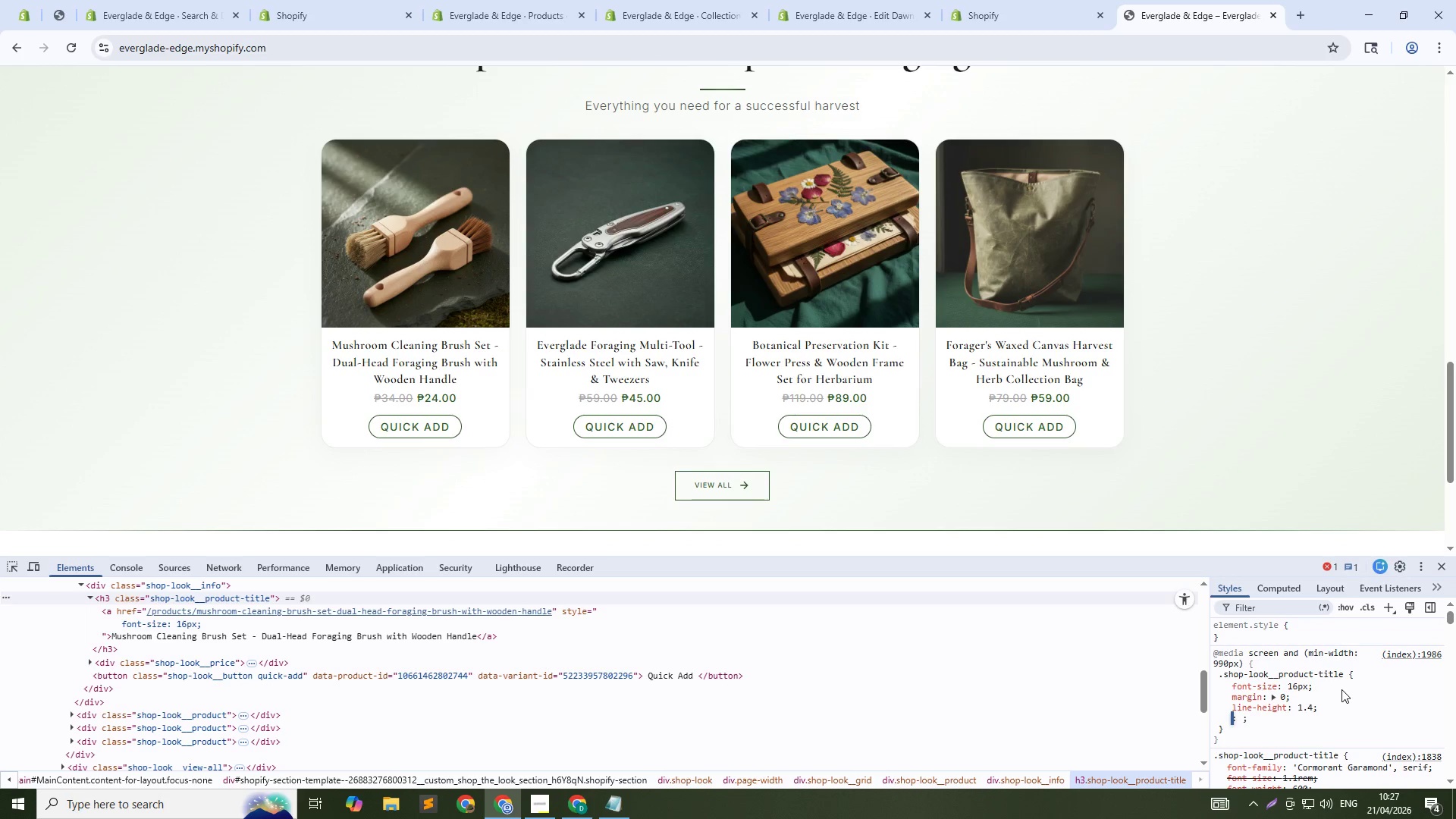 
scroll: coordinate [1343, 689], scroll_direction: down, amount: 1.0
 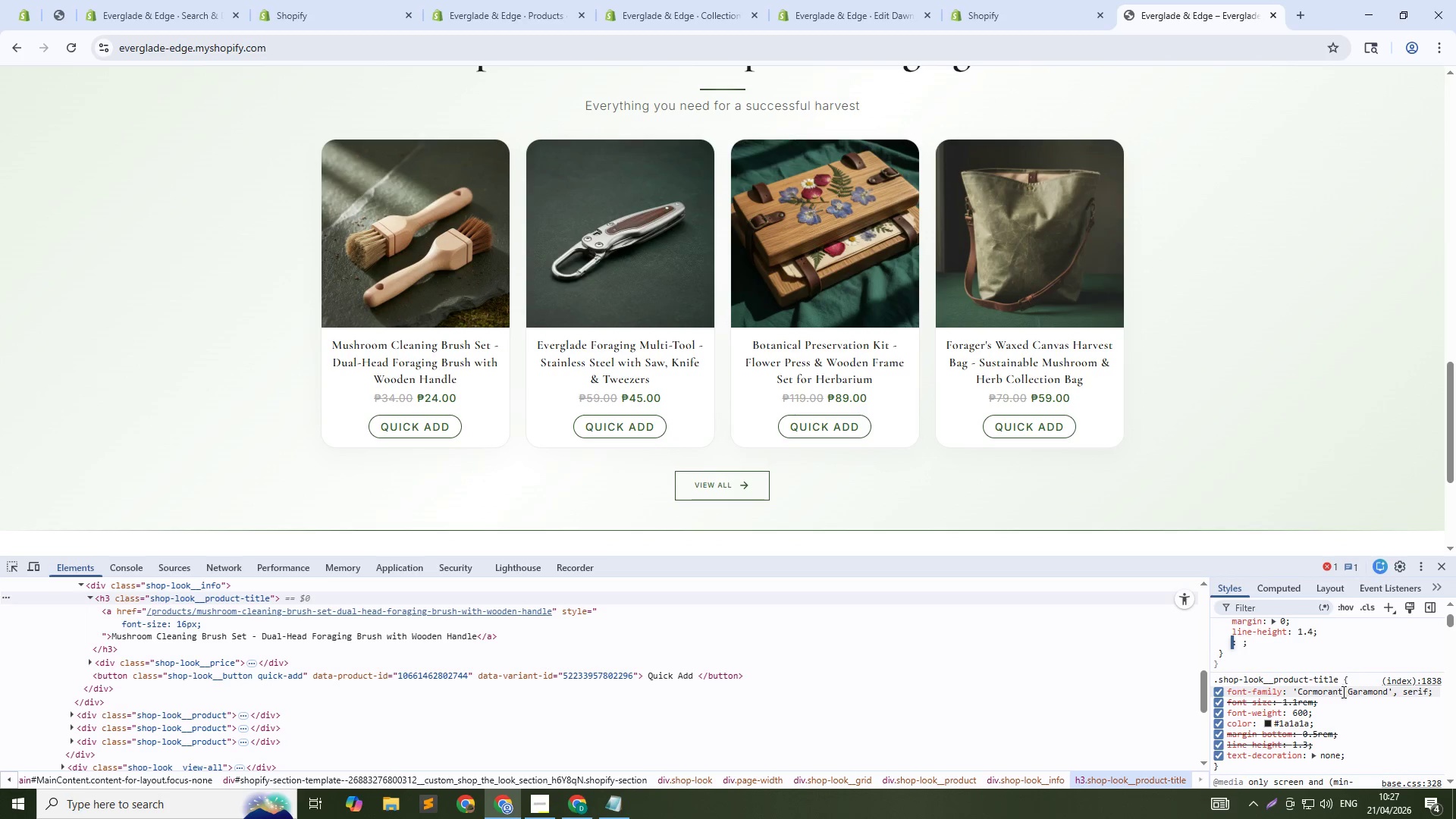 
scroll: coordinate [1337, 693], scroll_direction: up, amount: 1.0
 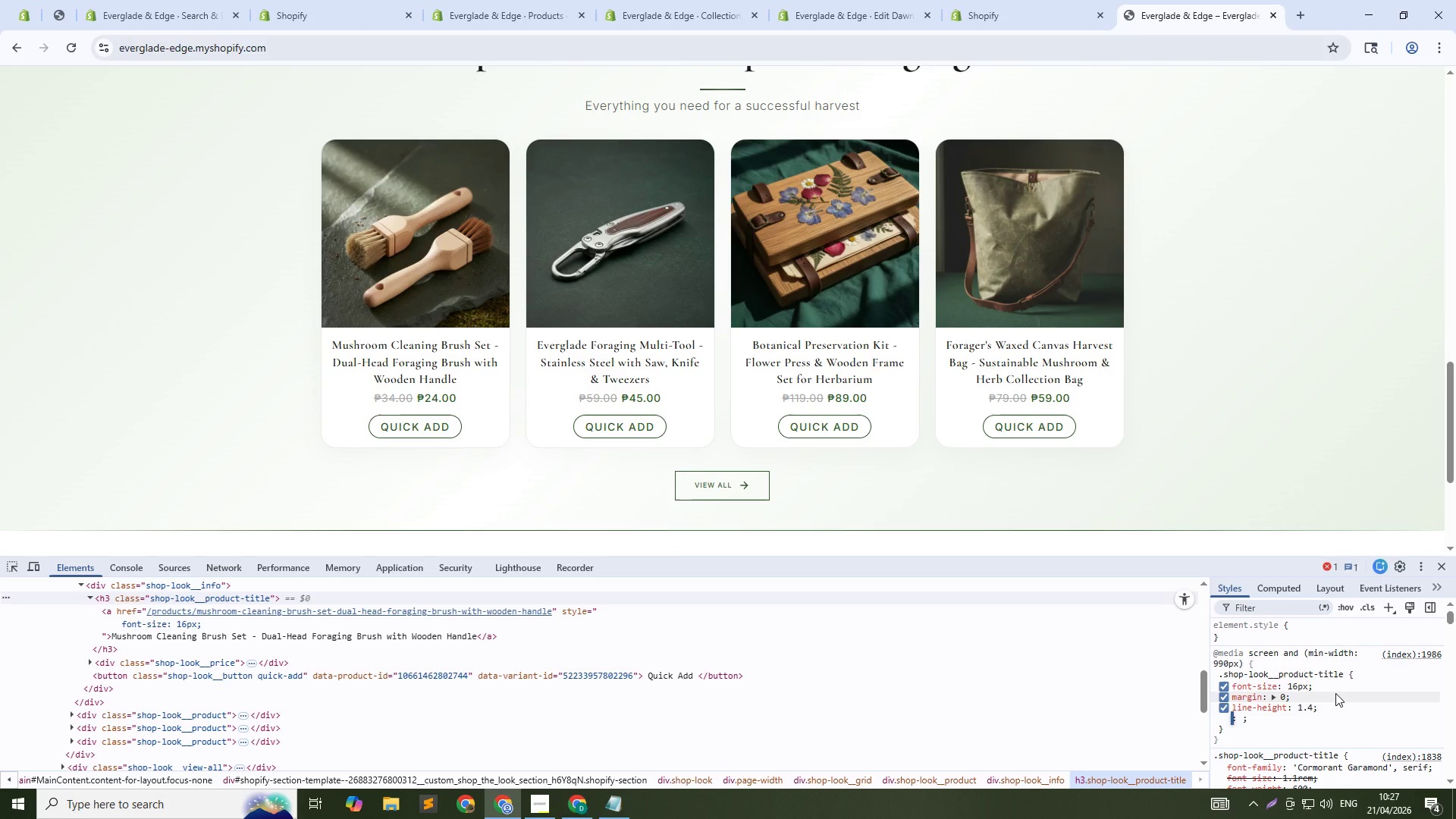 
type(lett)
 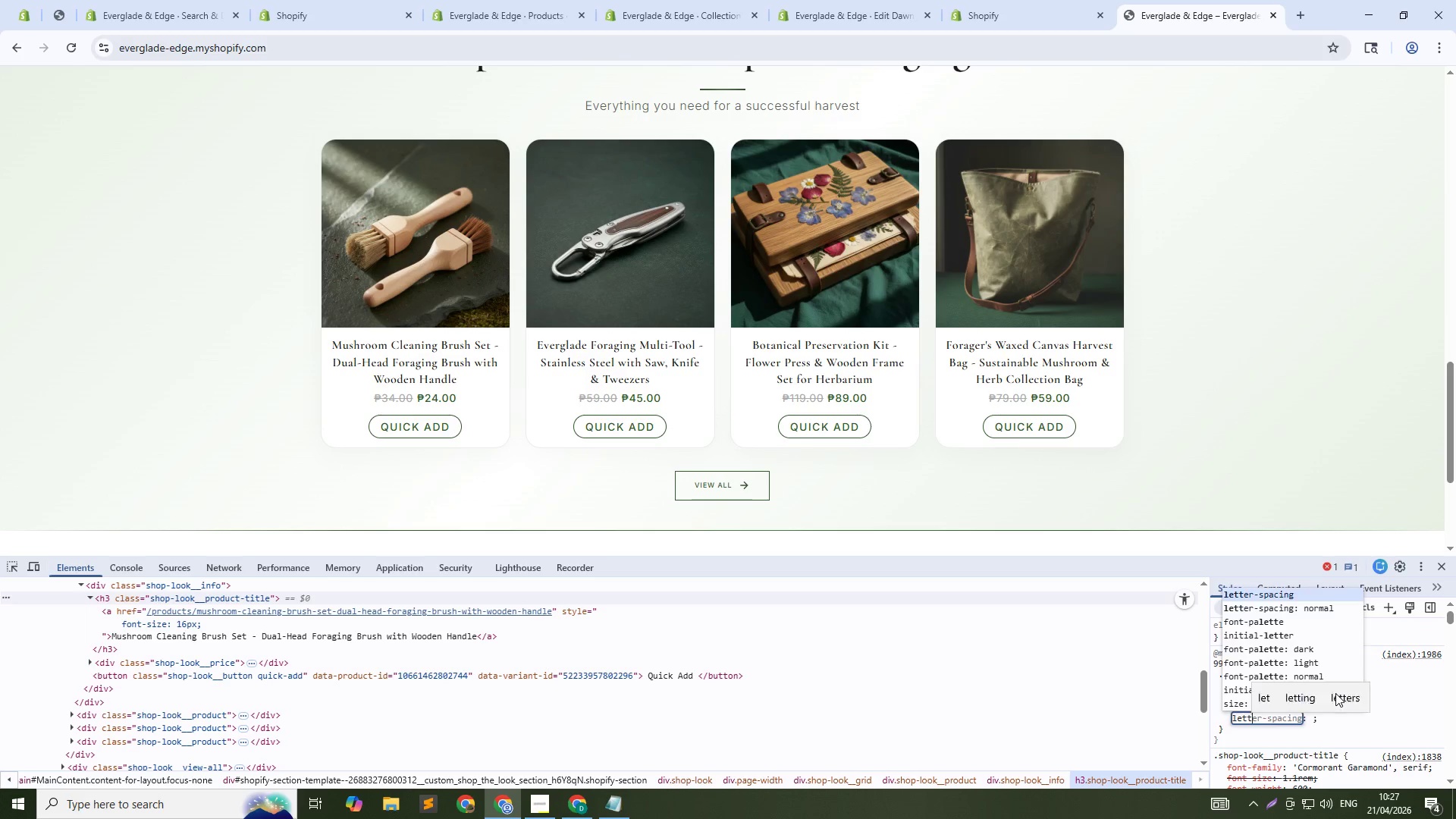 
key(Enter)
 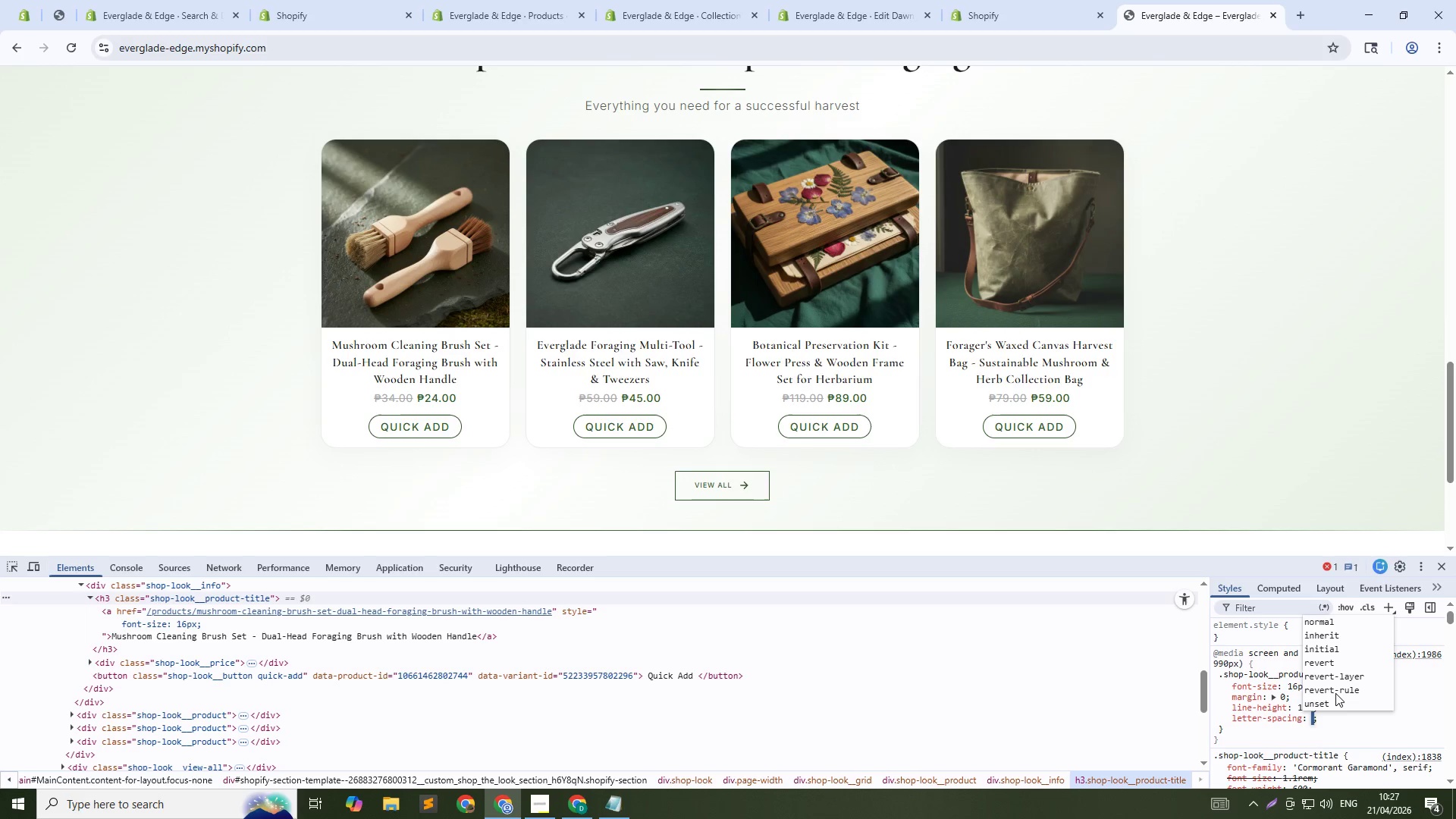 
key(Numpad0)
 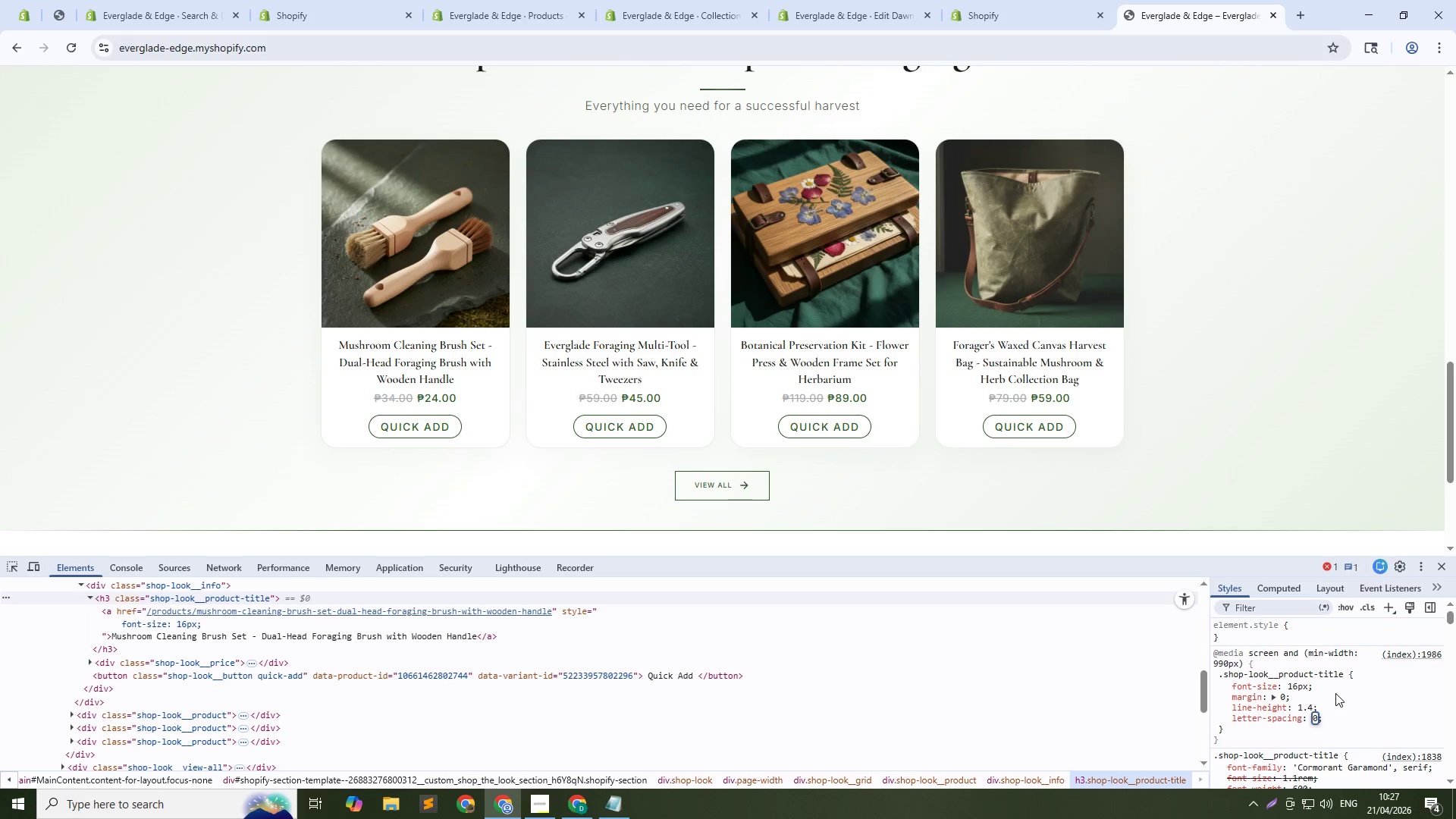 
key(NumpadEnter)
 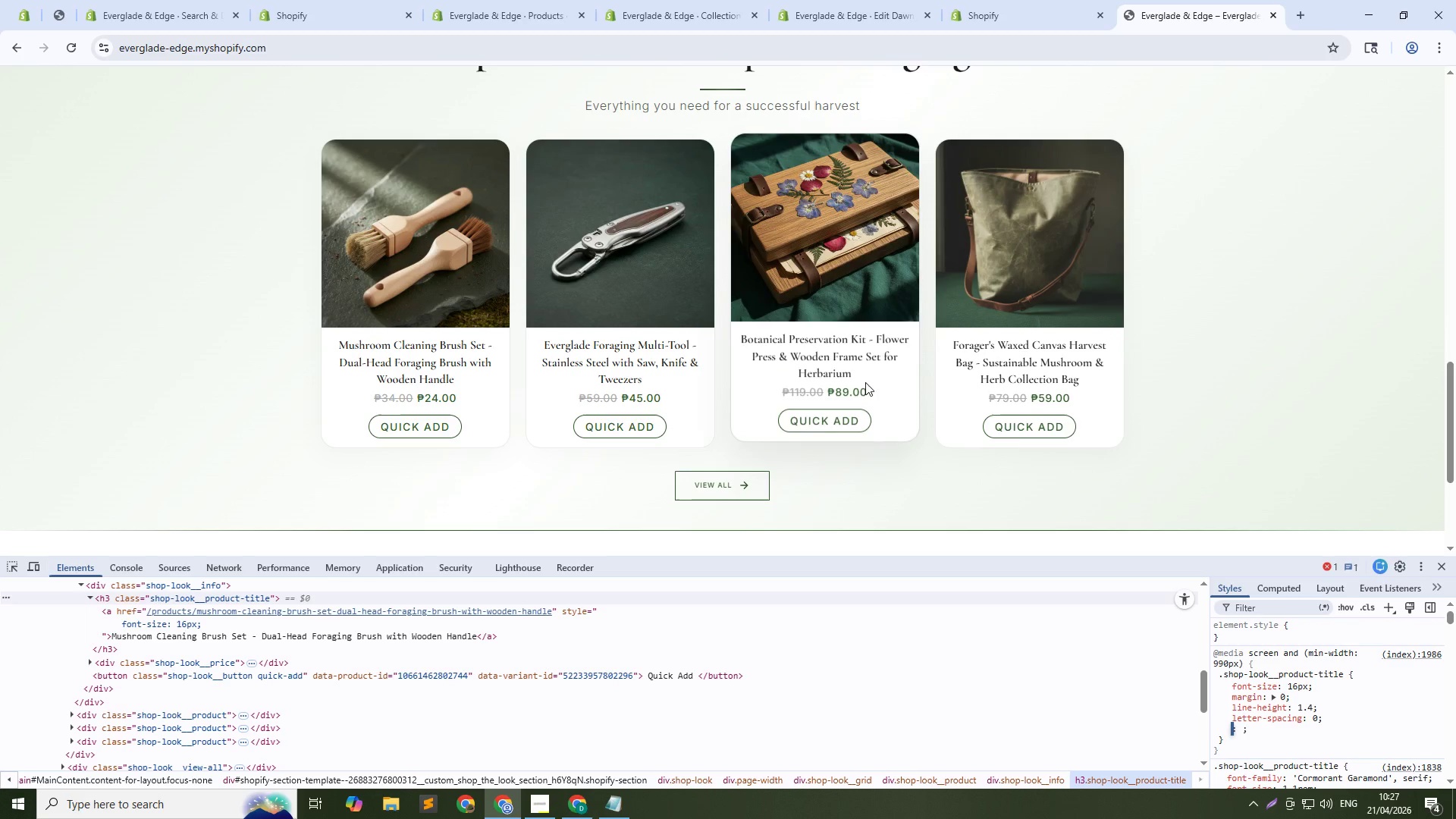 
key(Control+Shift+C)
 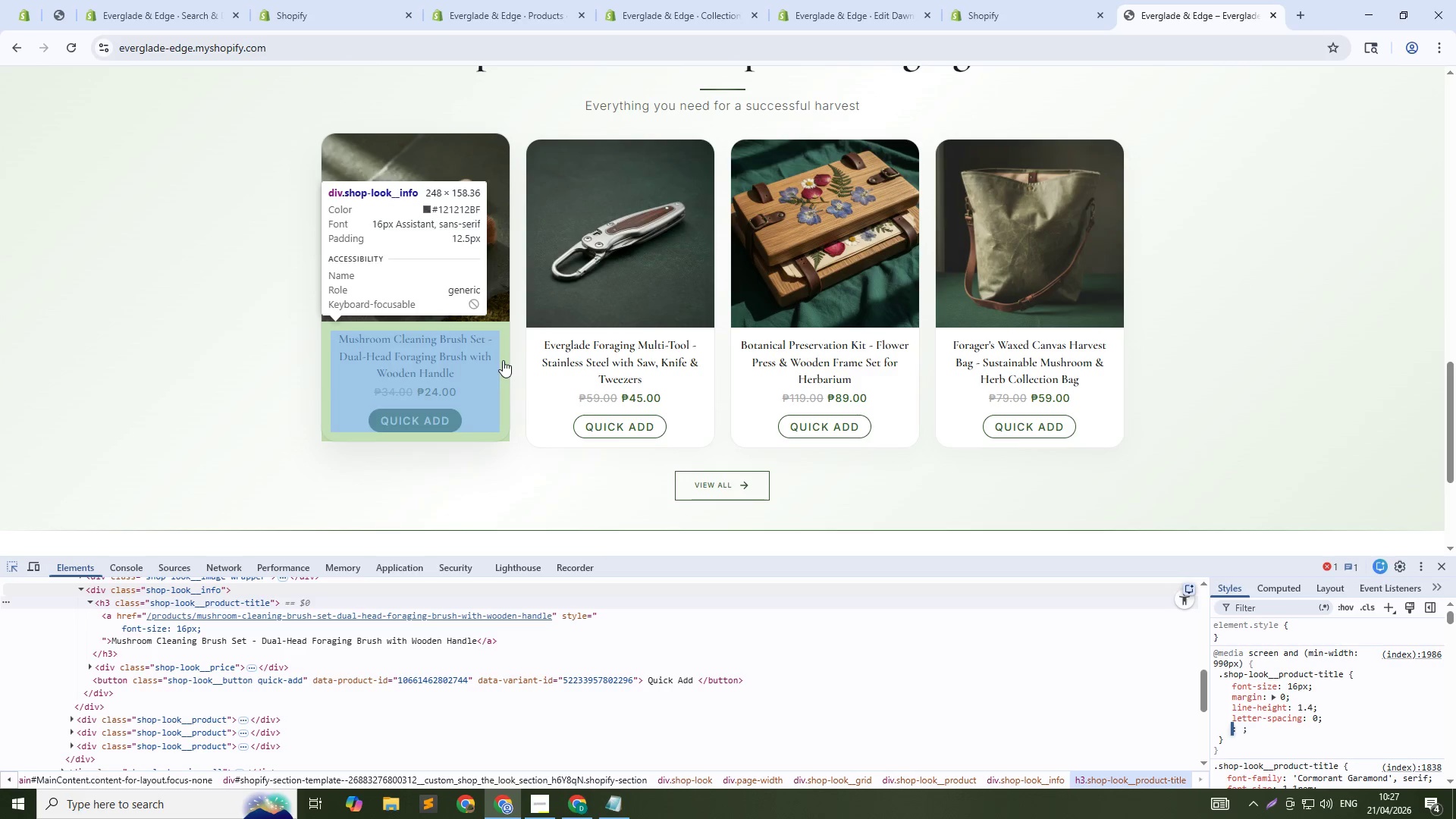 
key(Escape)
 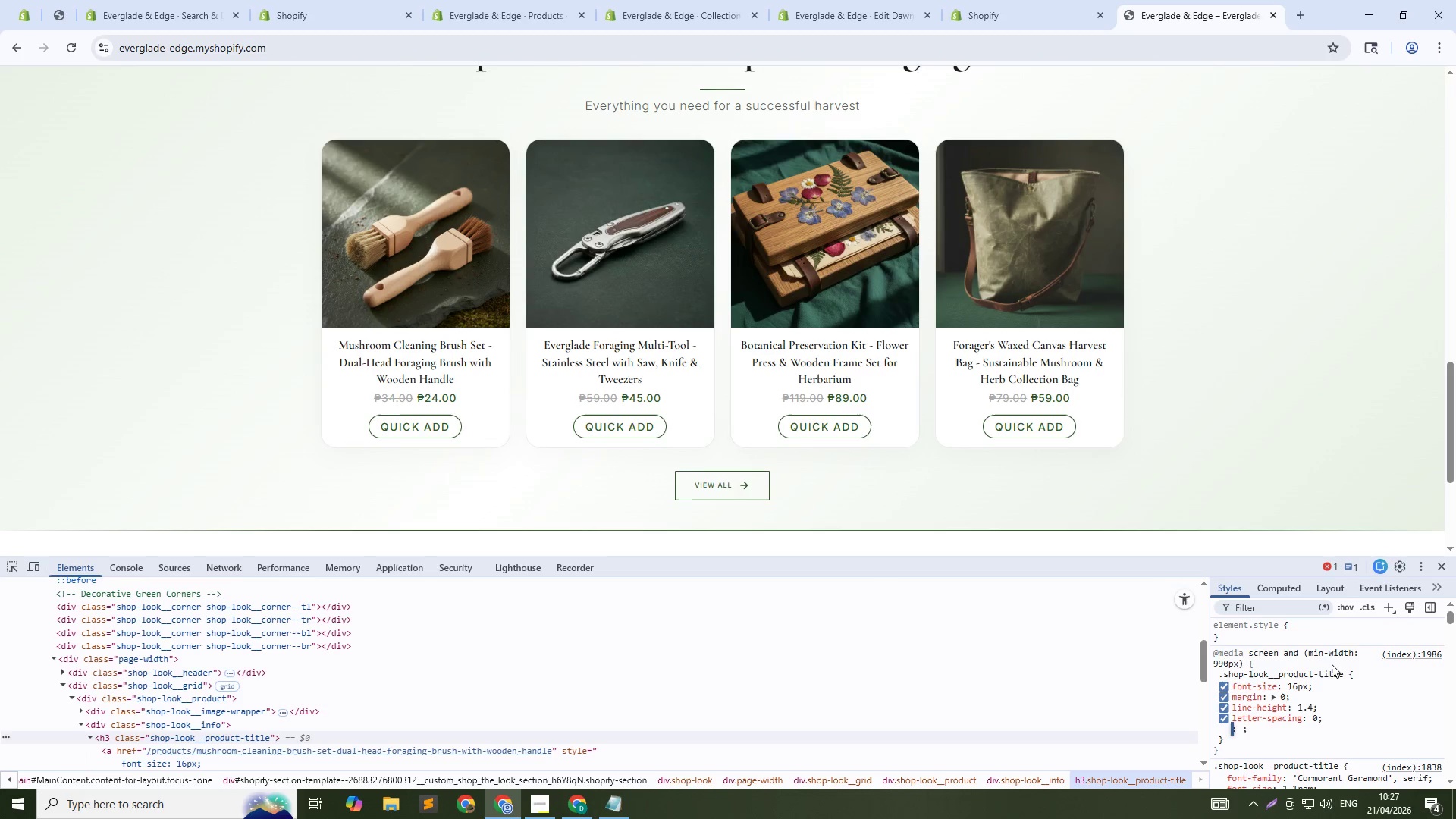 
left_click([1331, 678])
 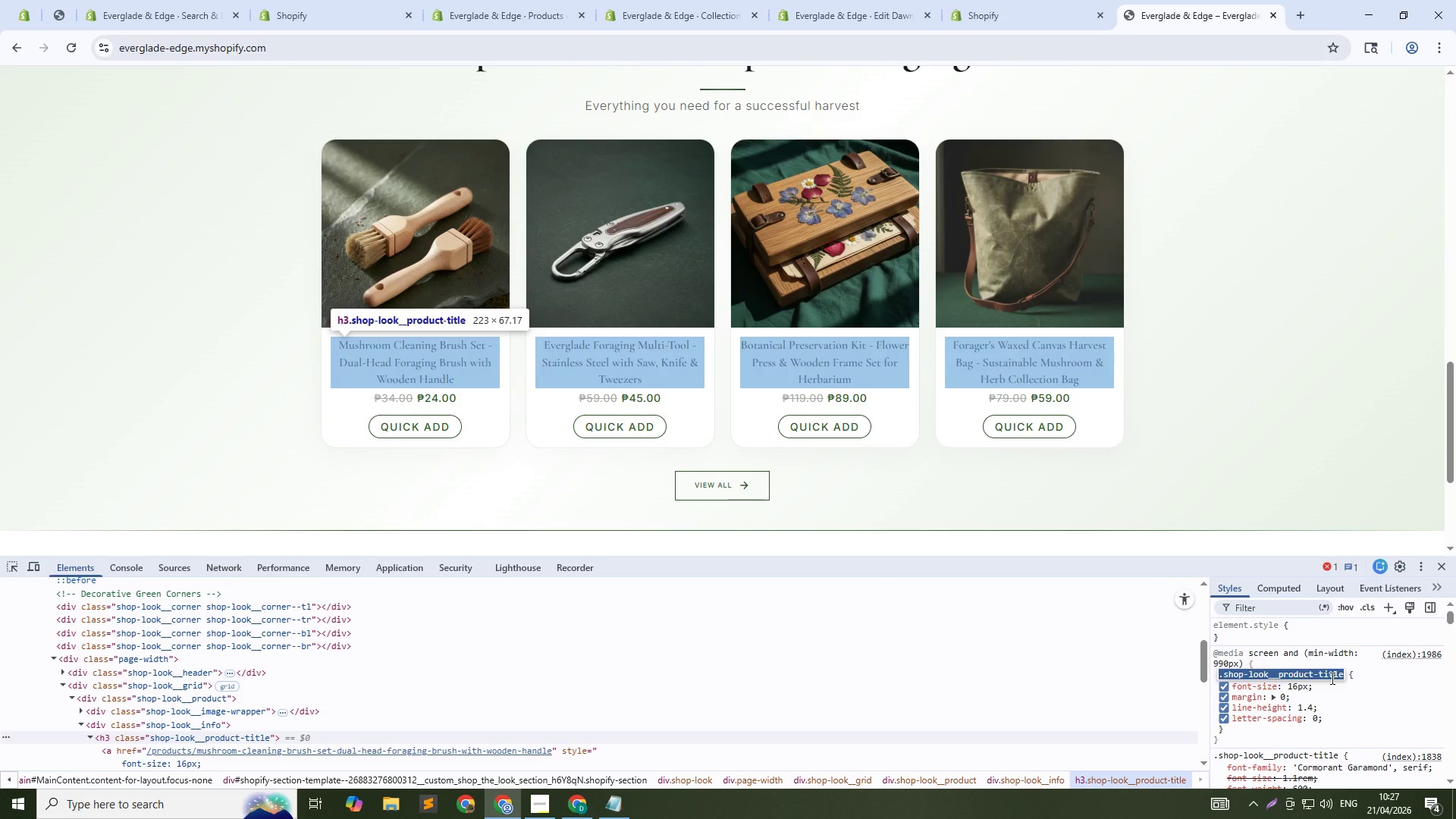 
key(Control+C)
 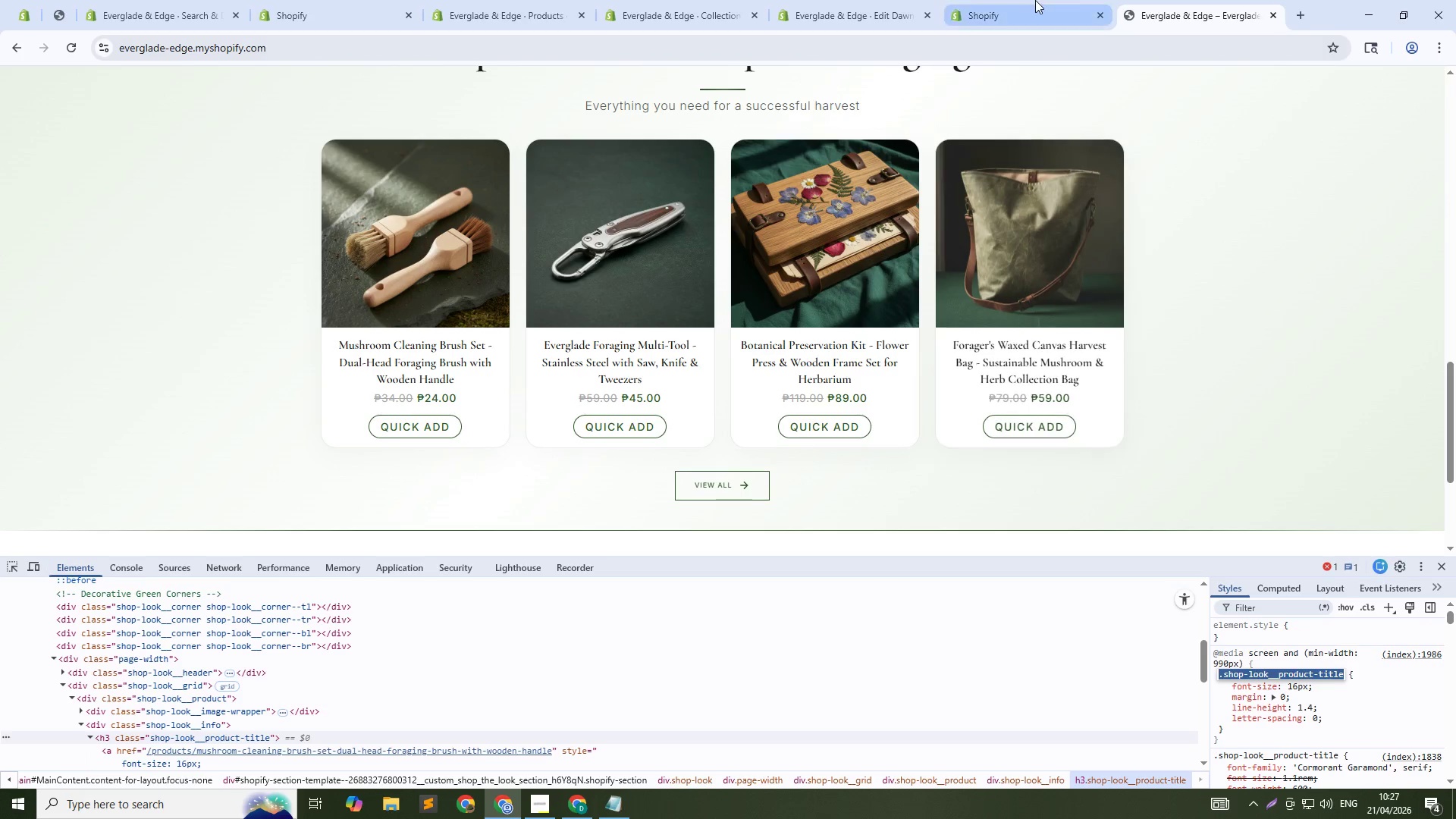 
left_click([1035, 0])
 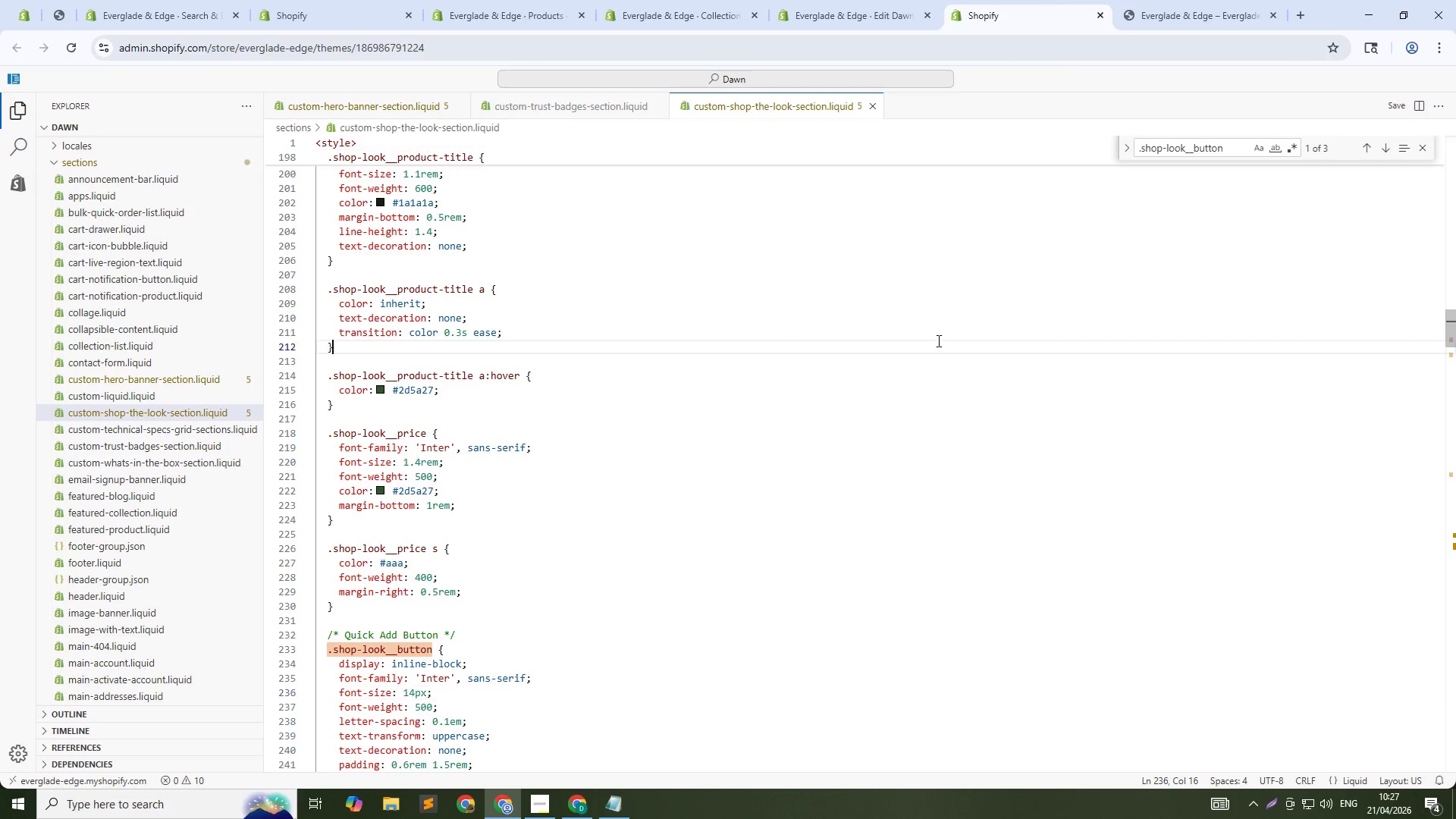 
left_click([937, 340])
 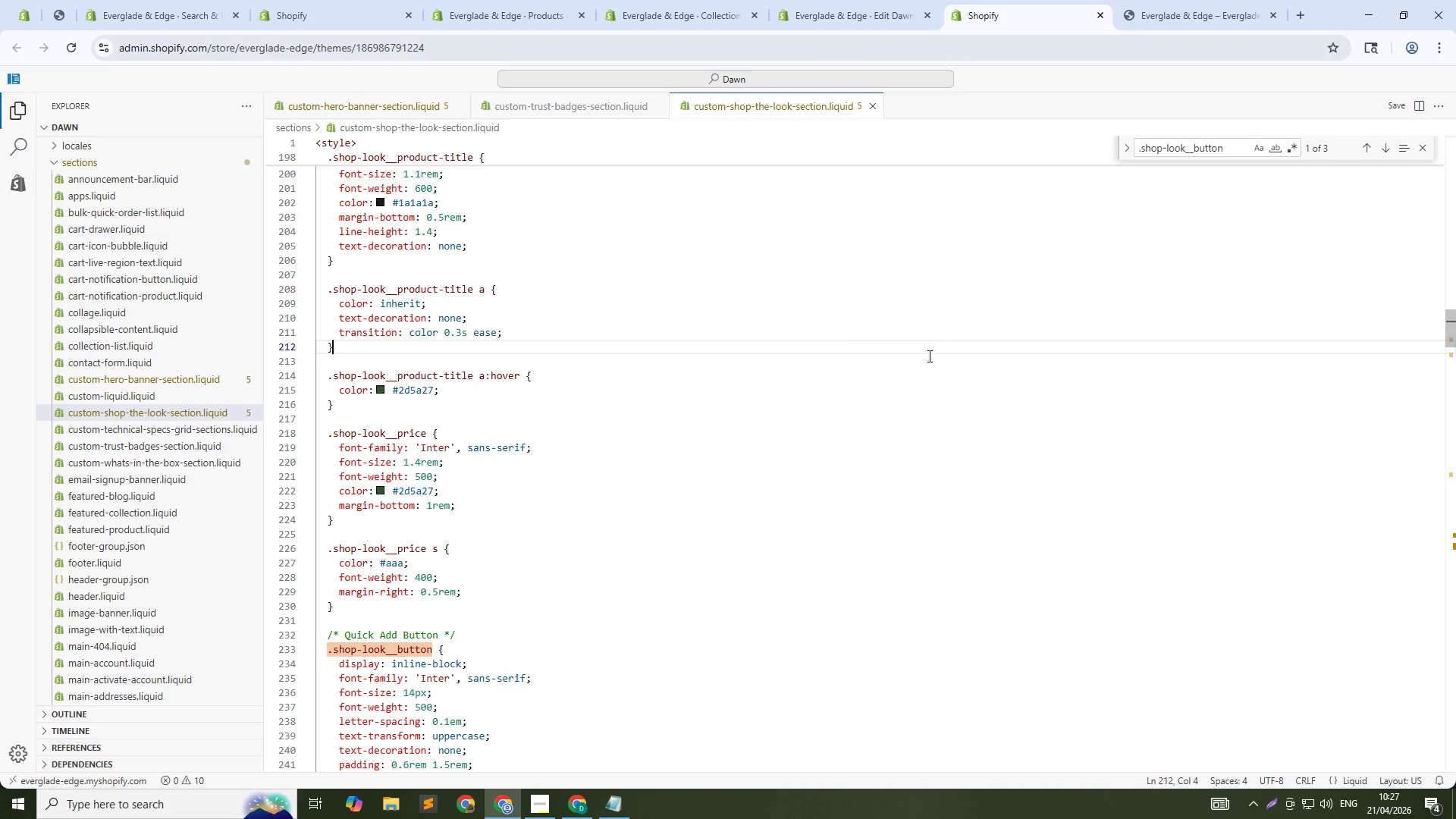 
key(Control+F)
 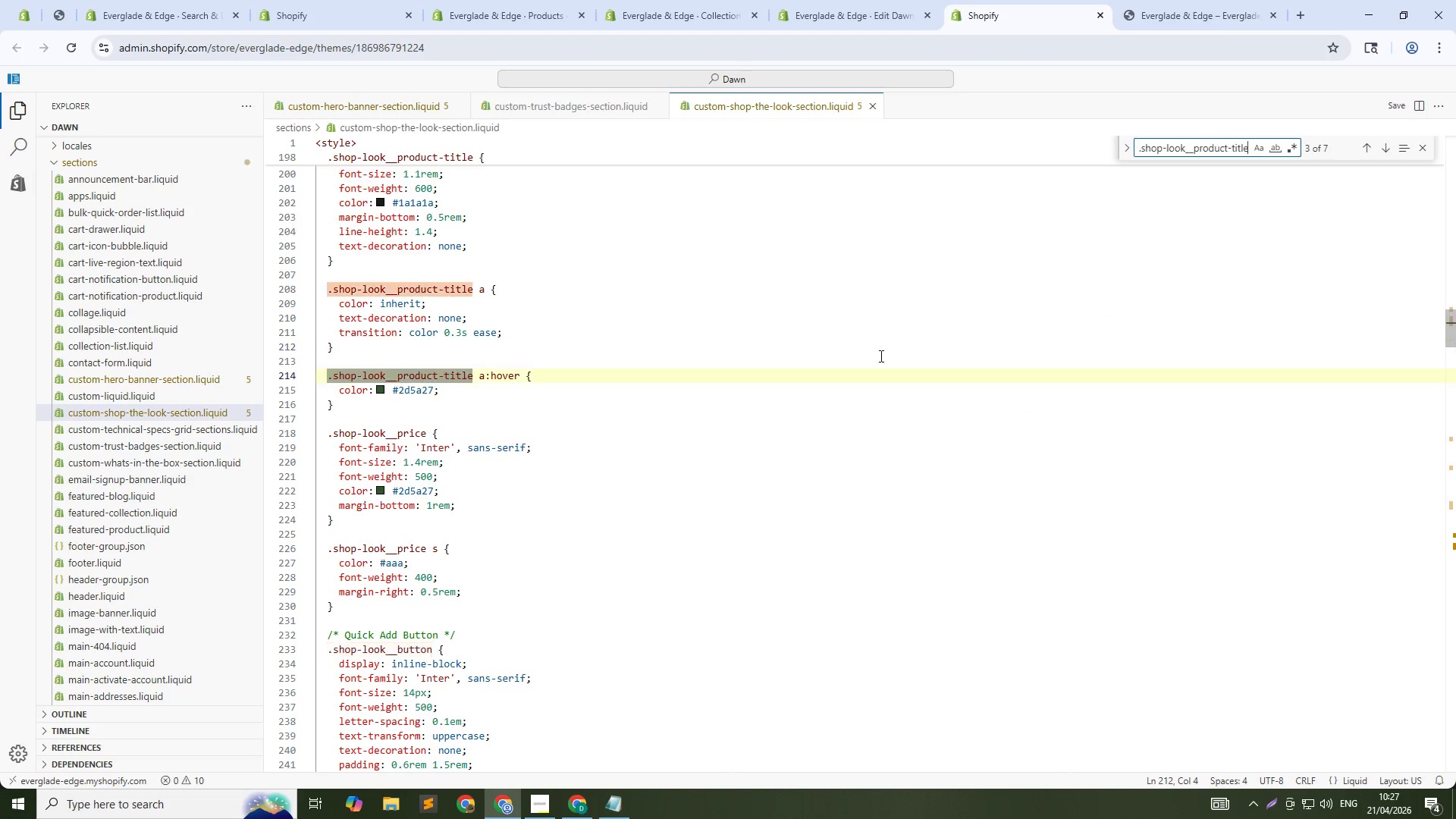 
key(Control+V)
 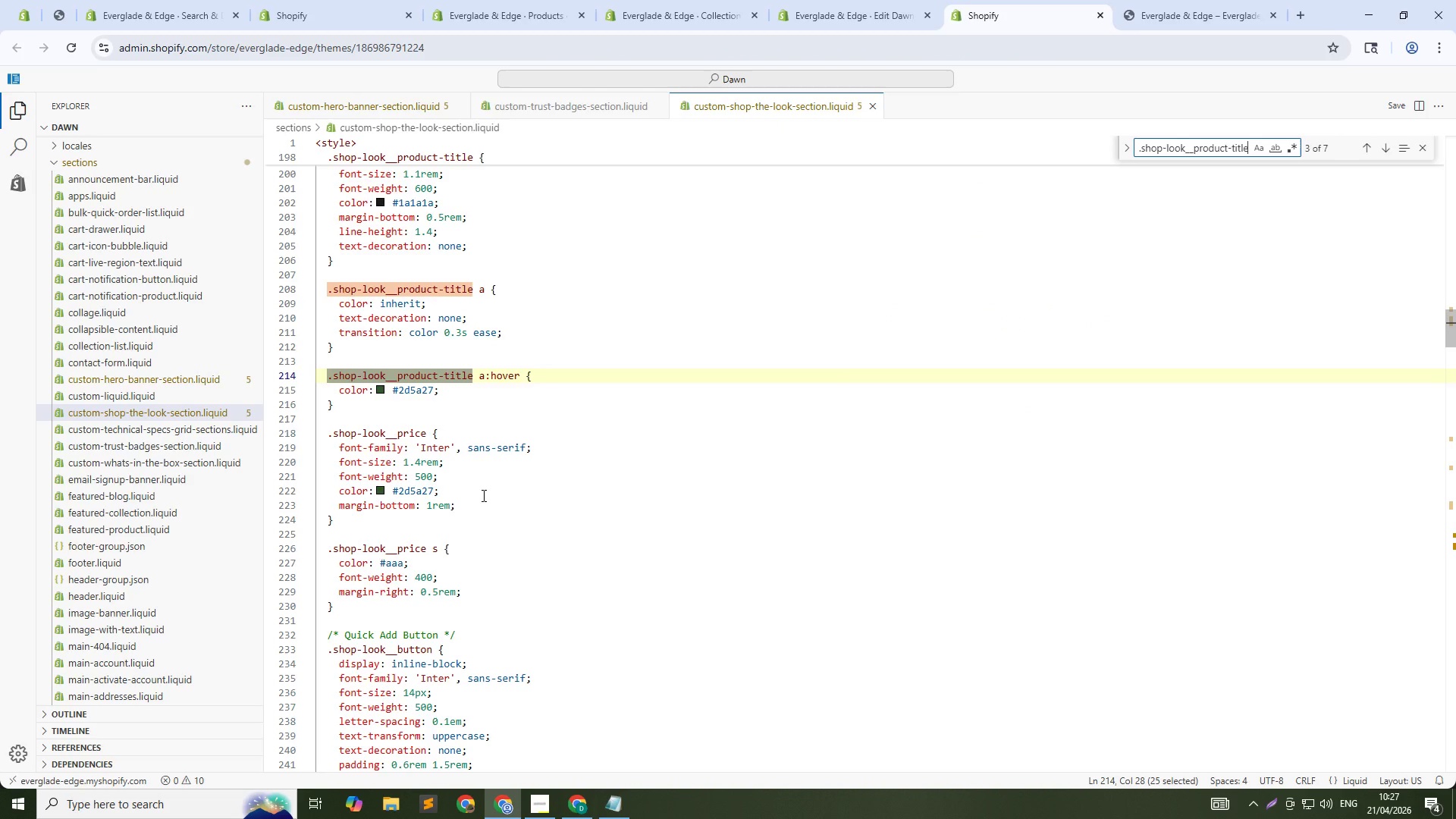 
key(Control+NumpadEnter)
 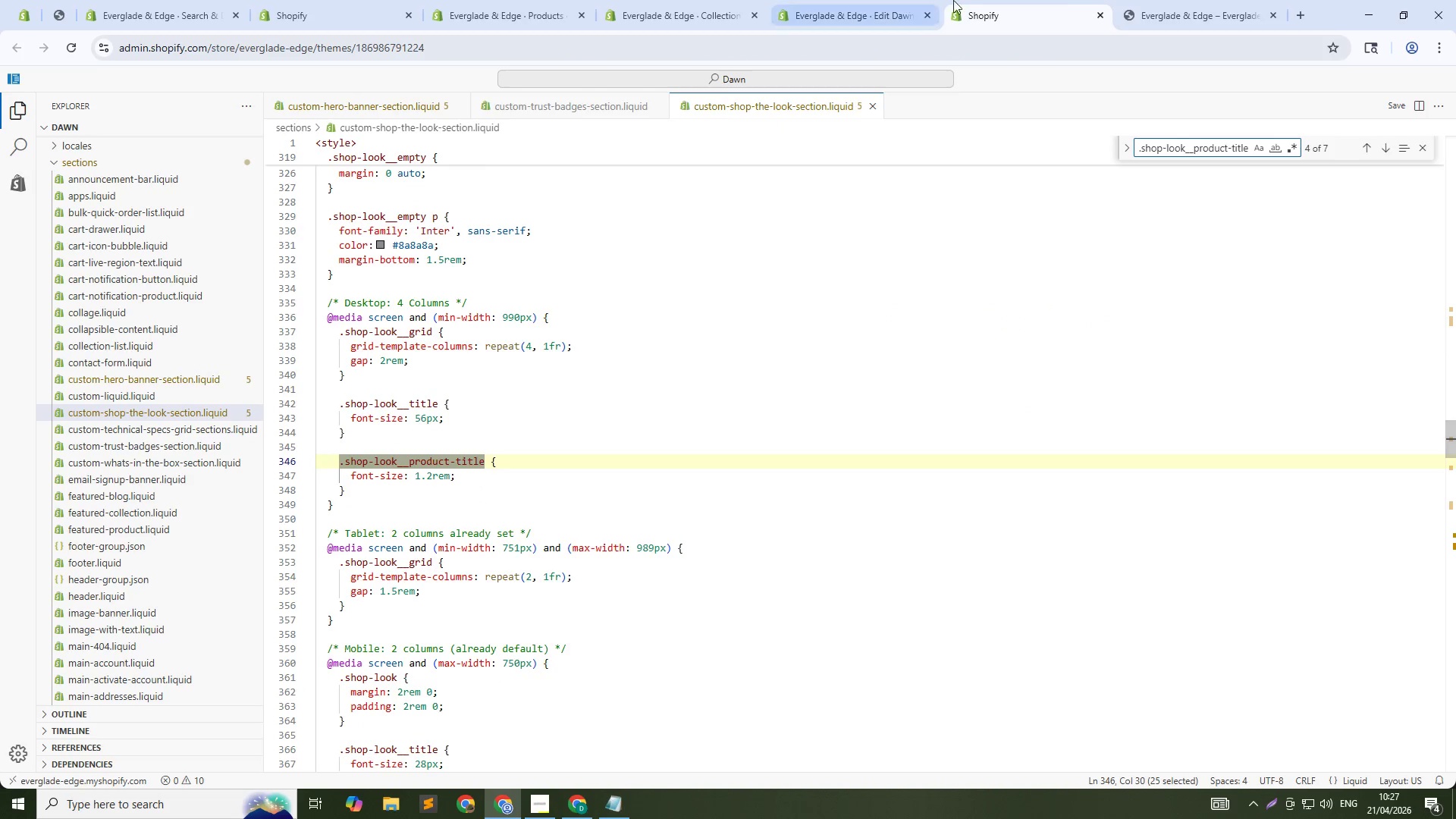 
left_click([1212, 0])
 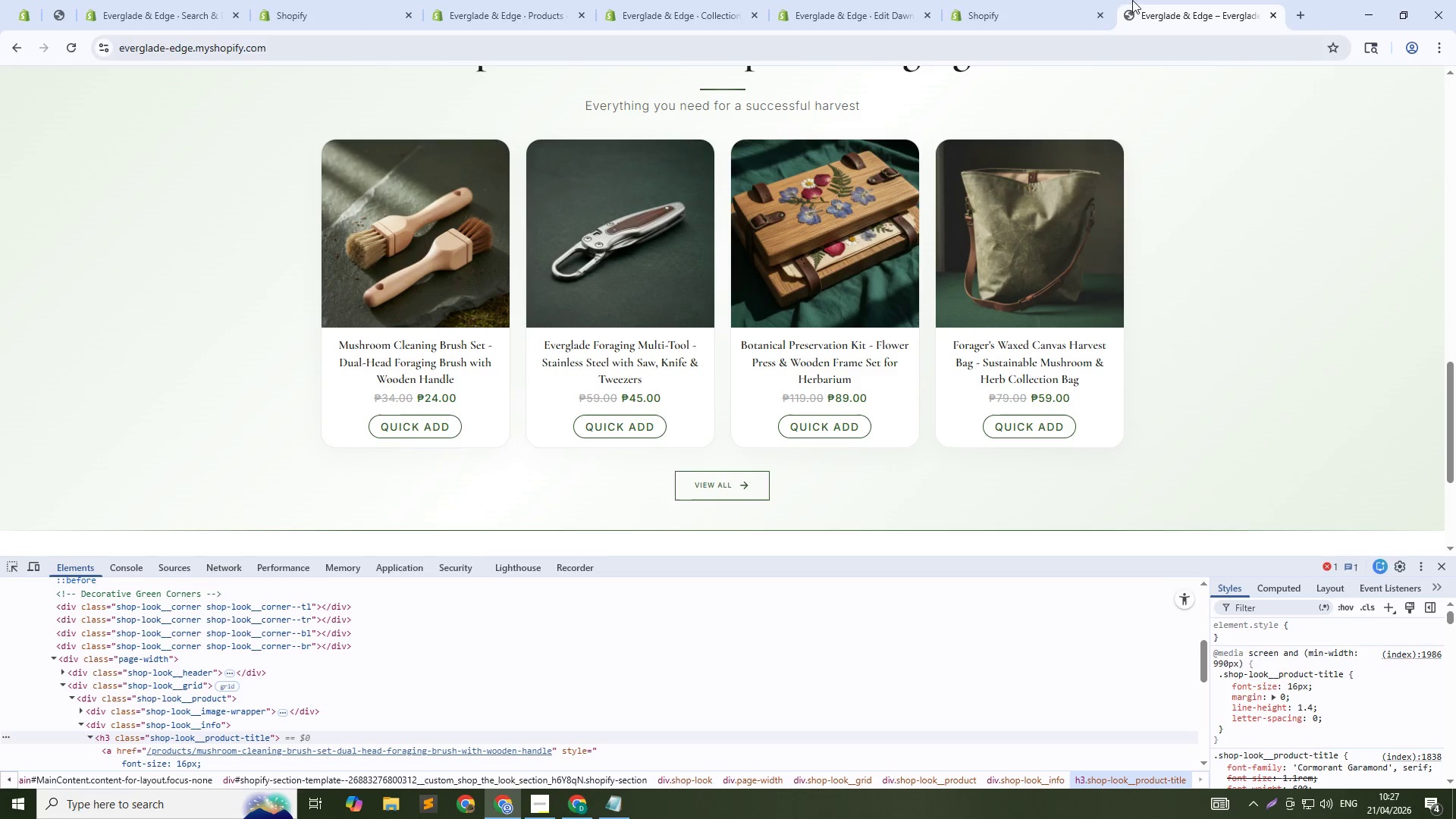 
left_click([1080, 0])
 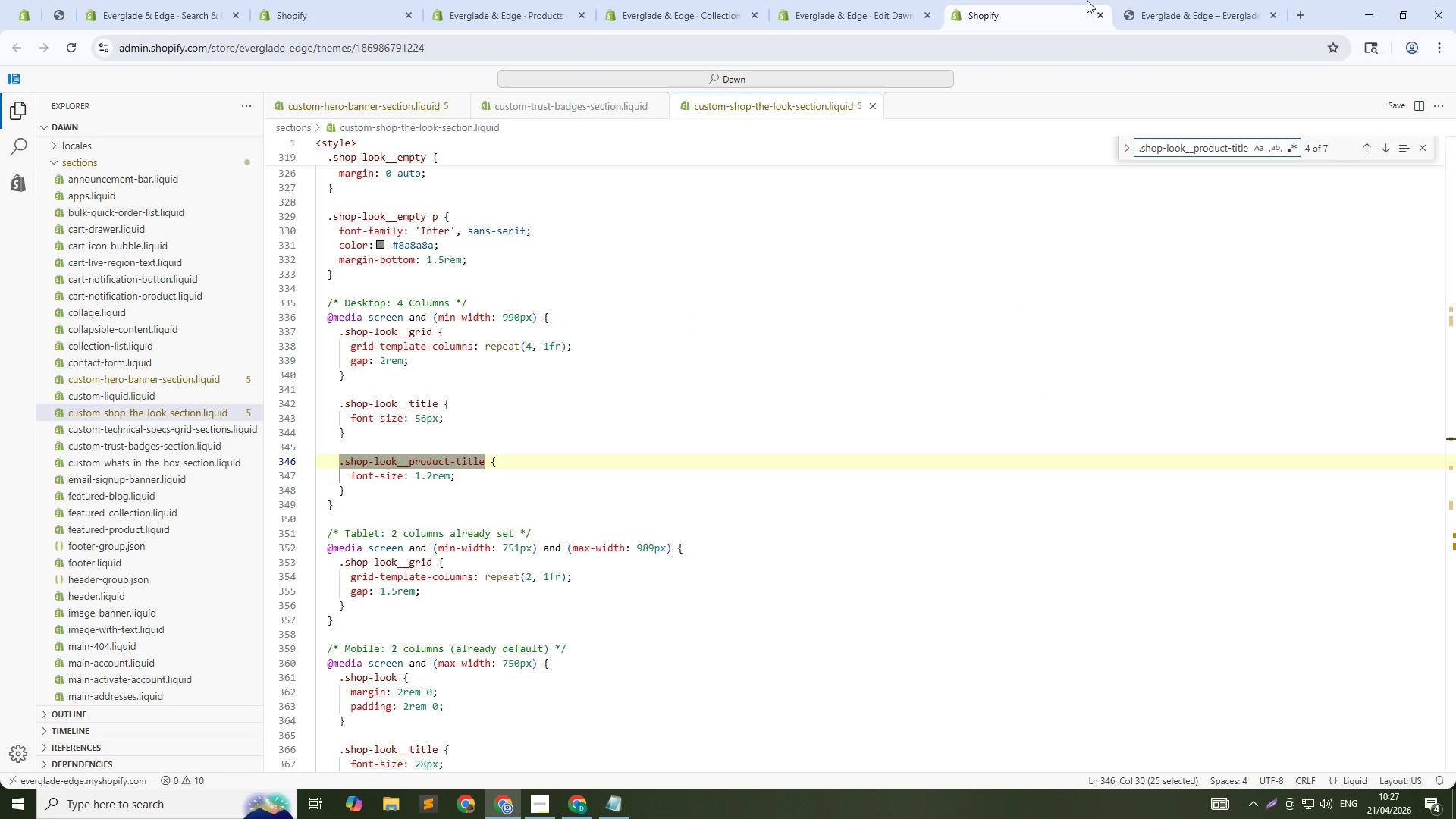 
left_click([1167, 0])
 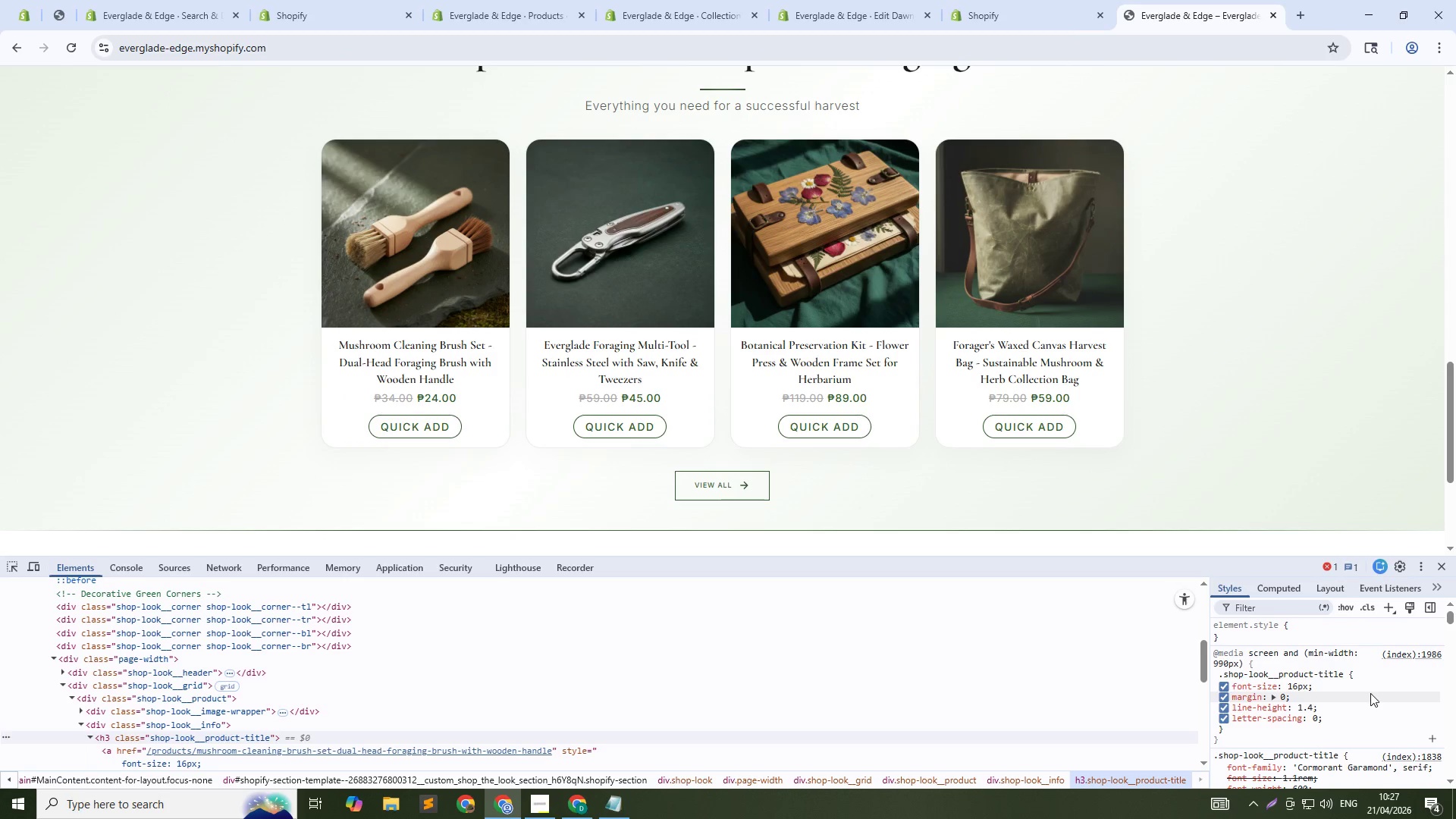 
right_click([1362, 692])
 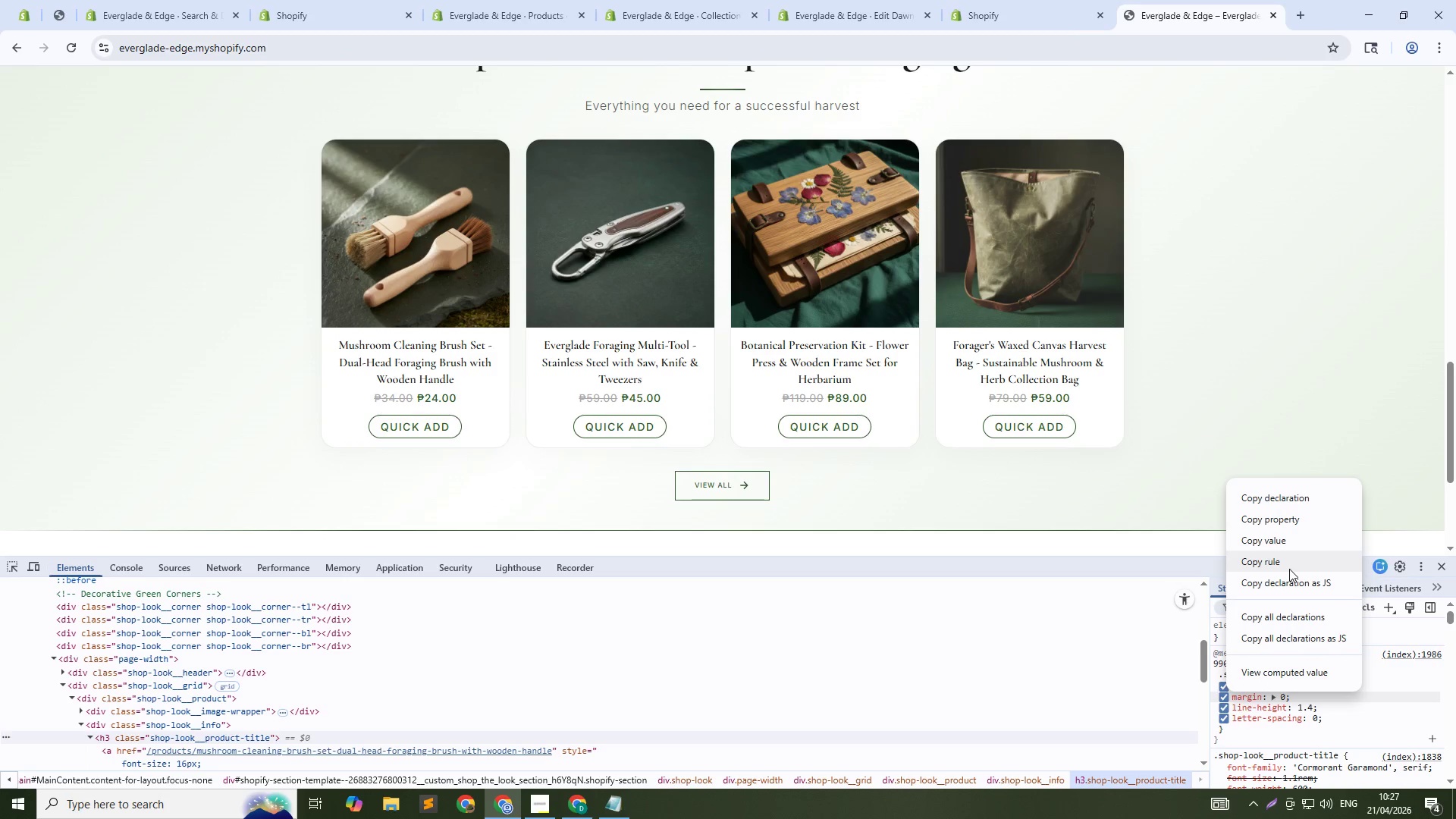 
left_click([1288, 568])
 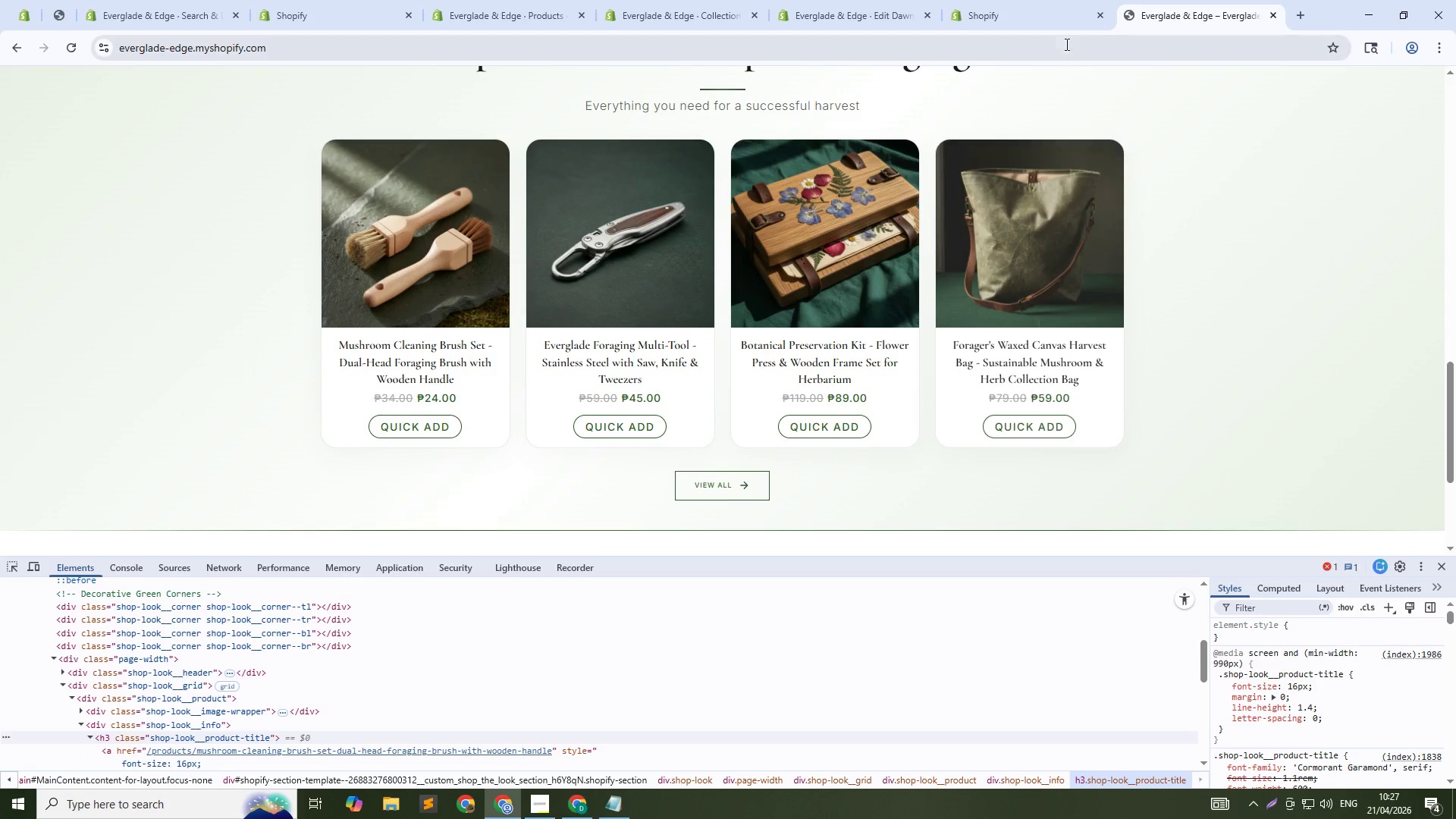 
left_click([1053, 0])
 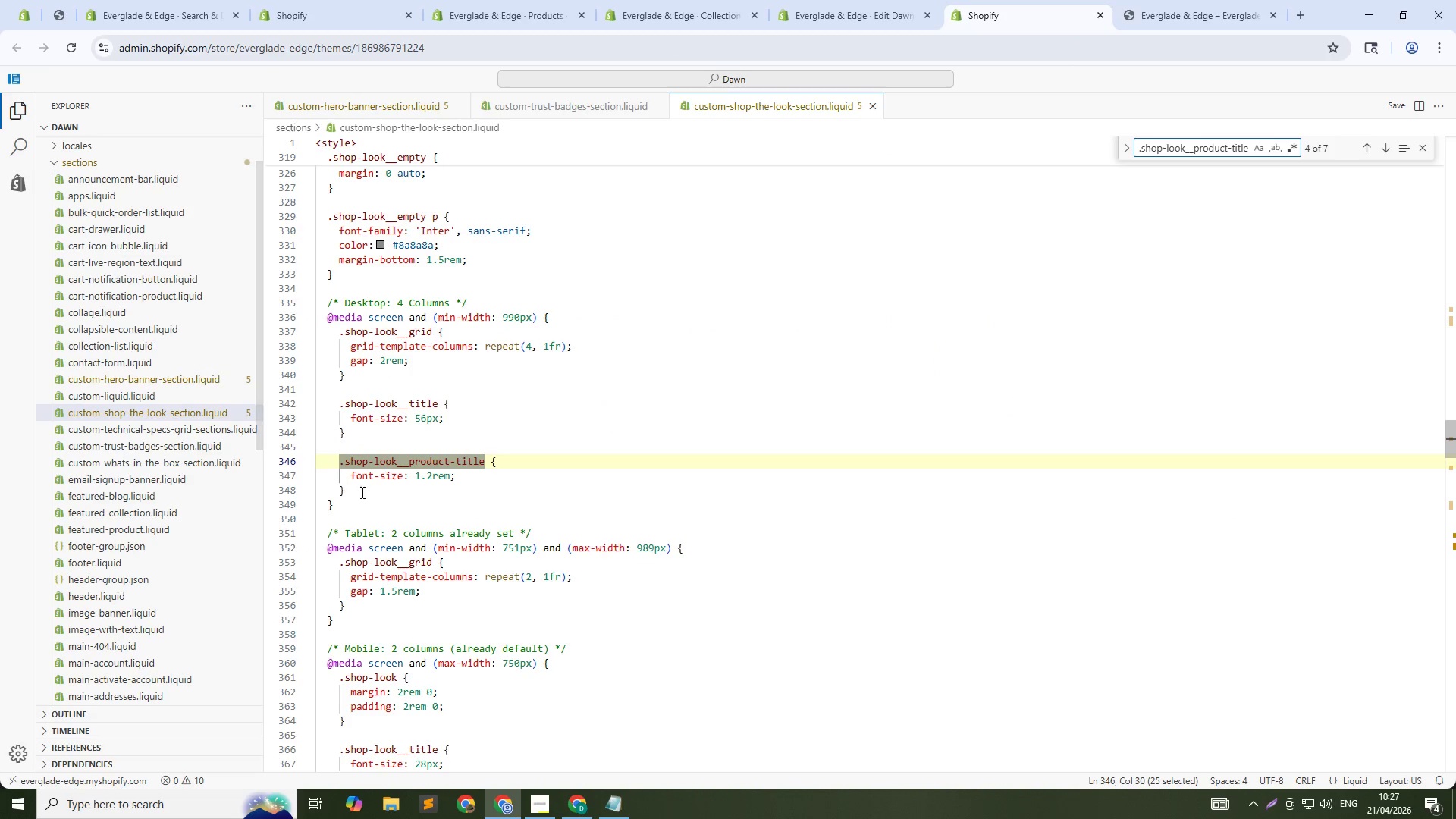 
left_click_drag(start_coordinate=[356, 487], to_coordinate=[337, 457])
 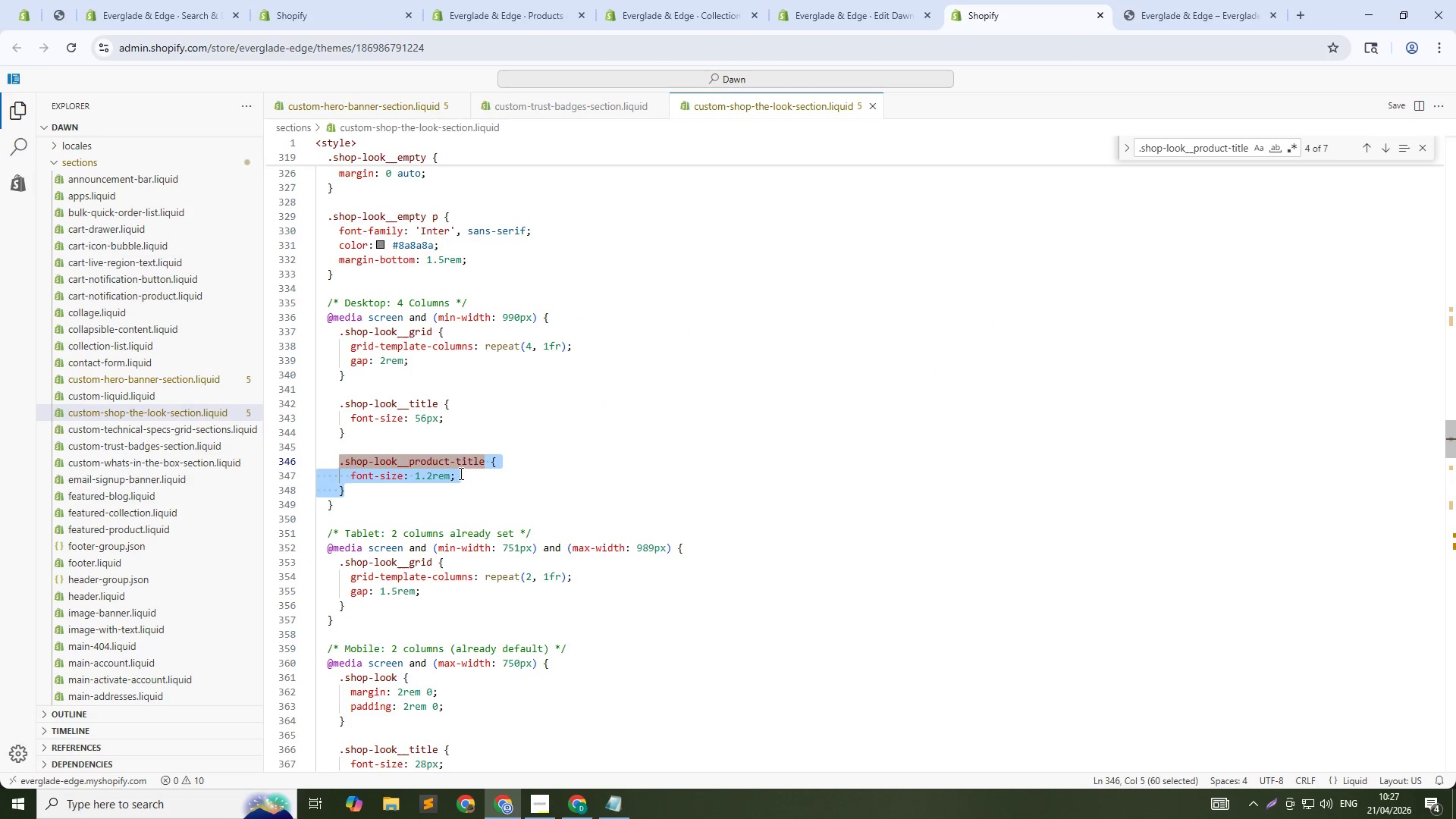 
key(Control+V)
 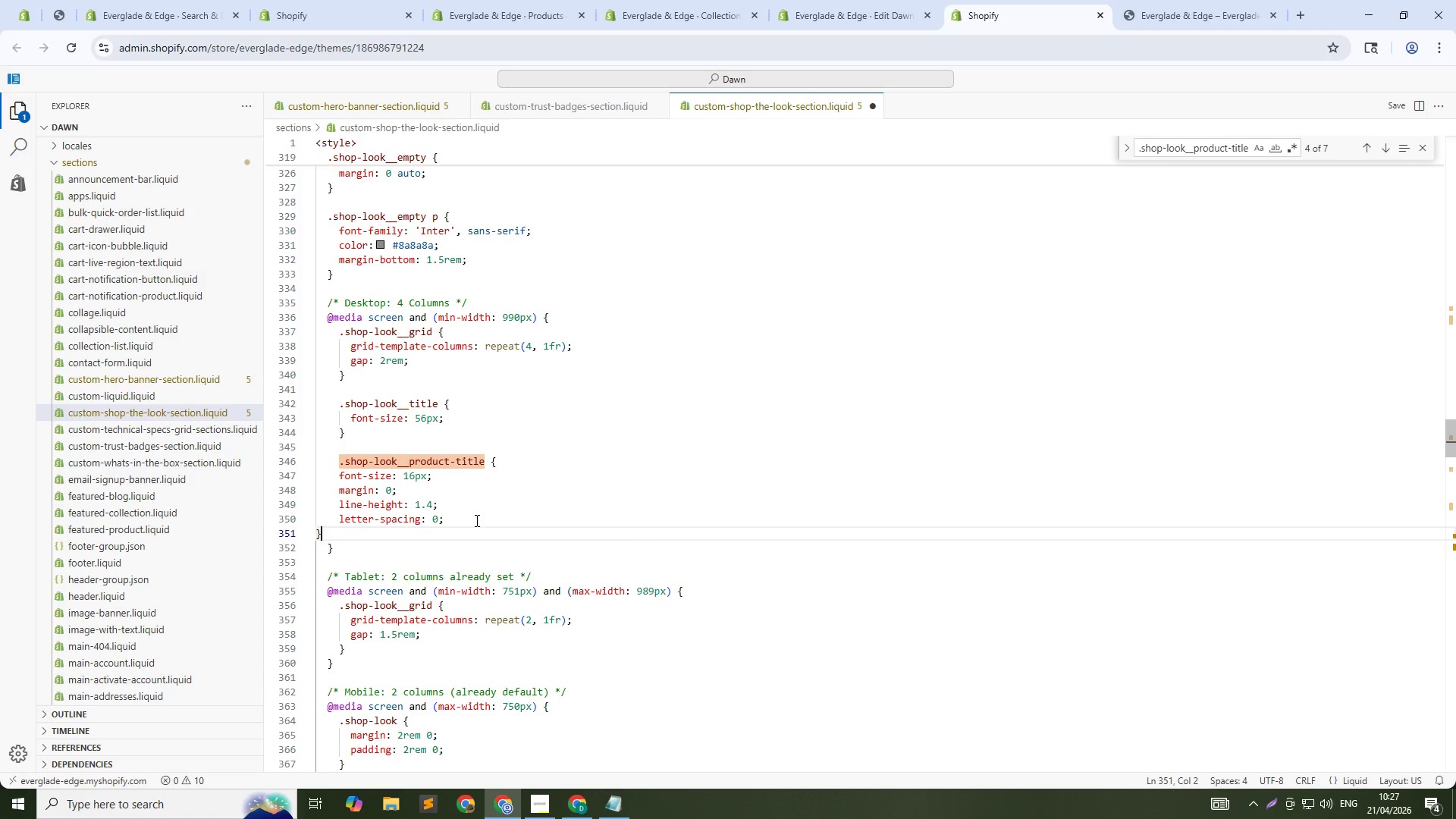 
key(ArrowLeft)
 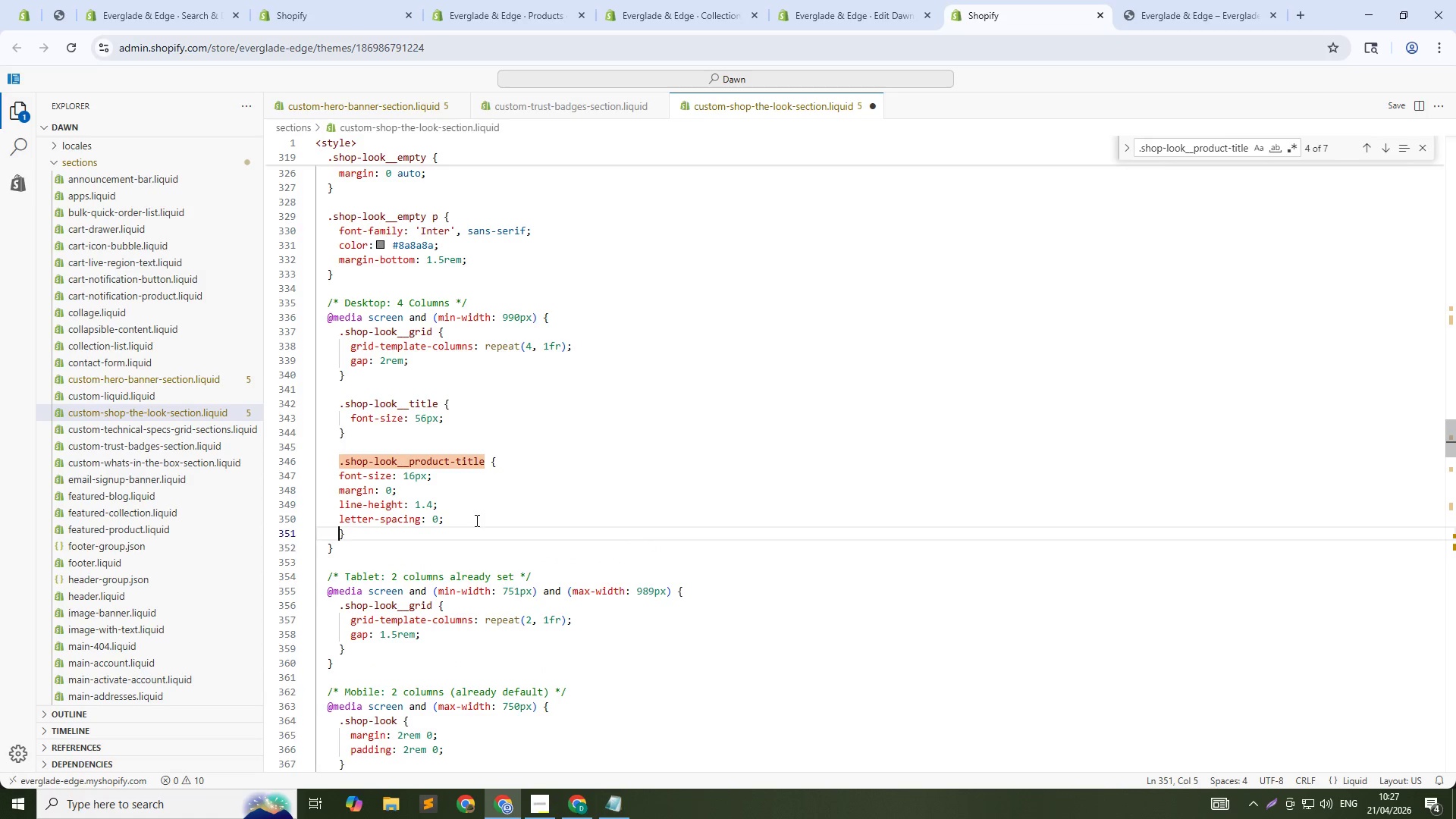 
key(Tab)
 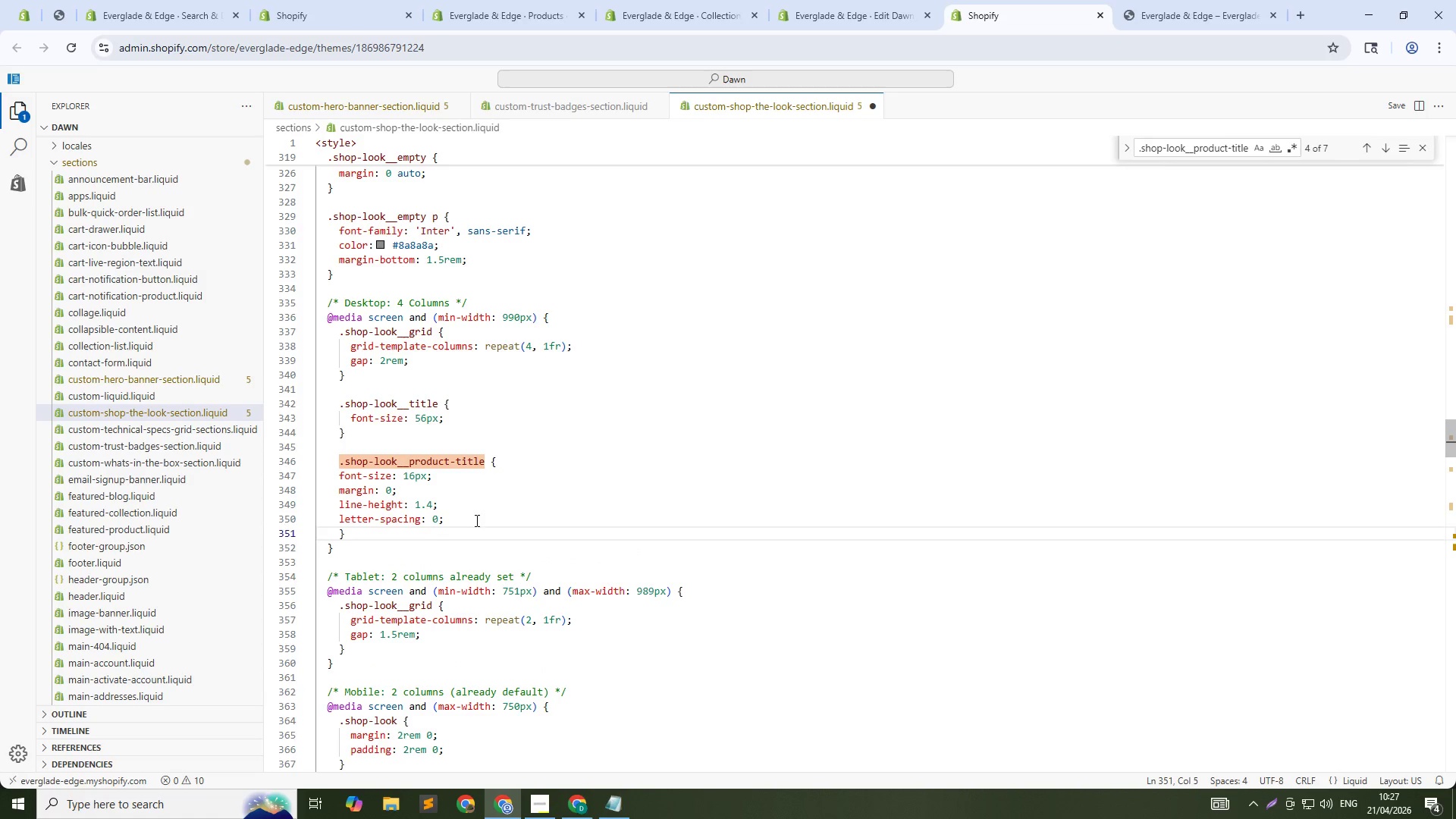 
key(ArrowUp)
 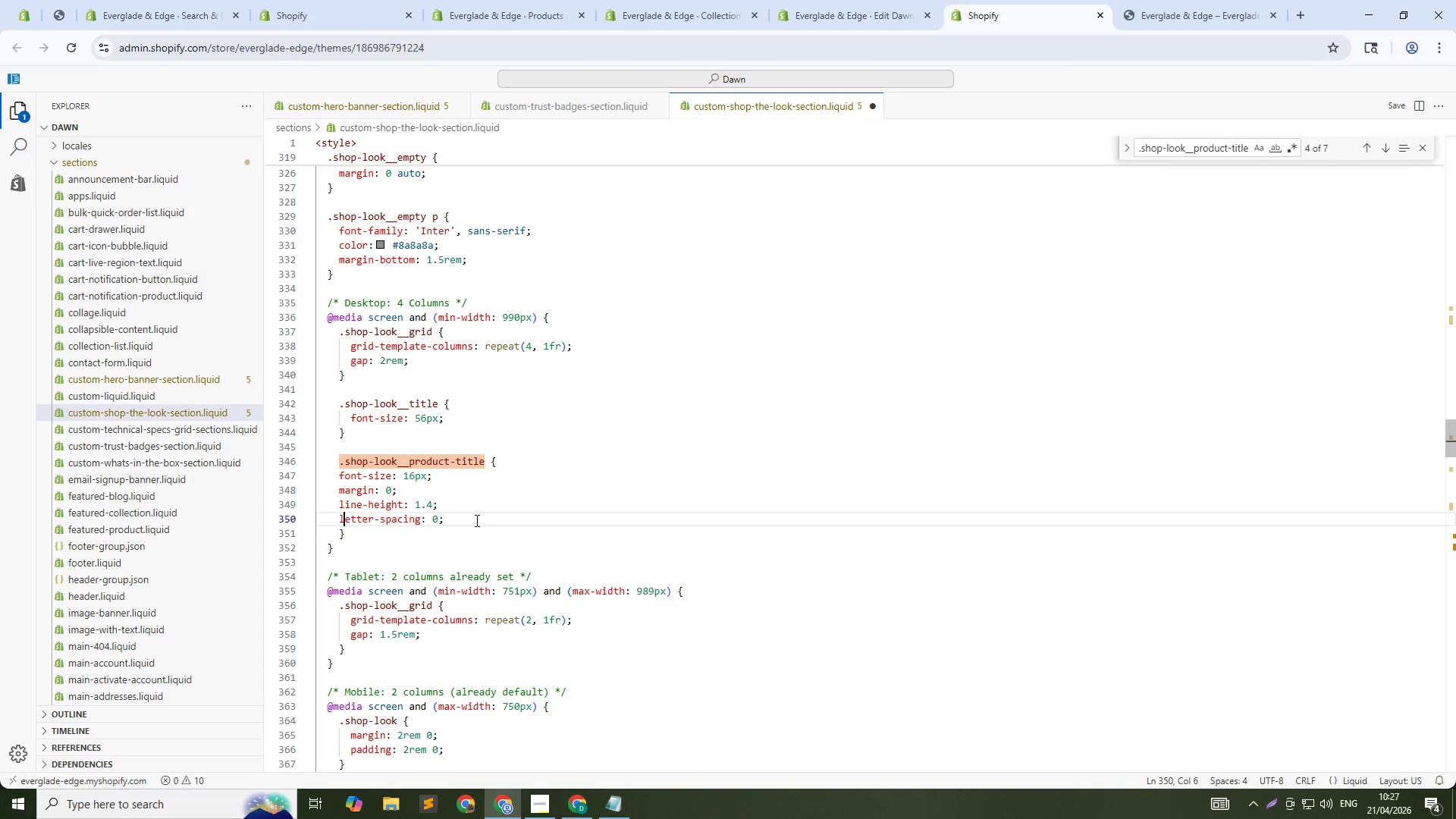 
key(ArrowRight)
 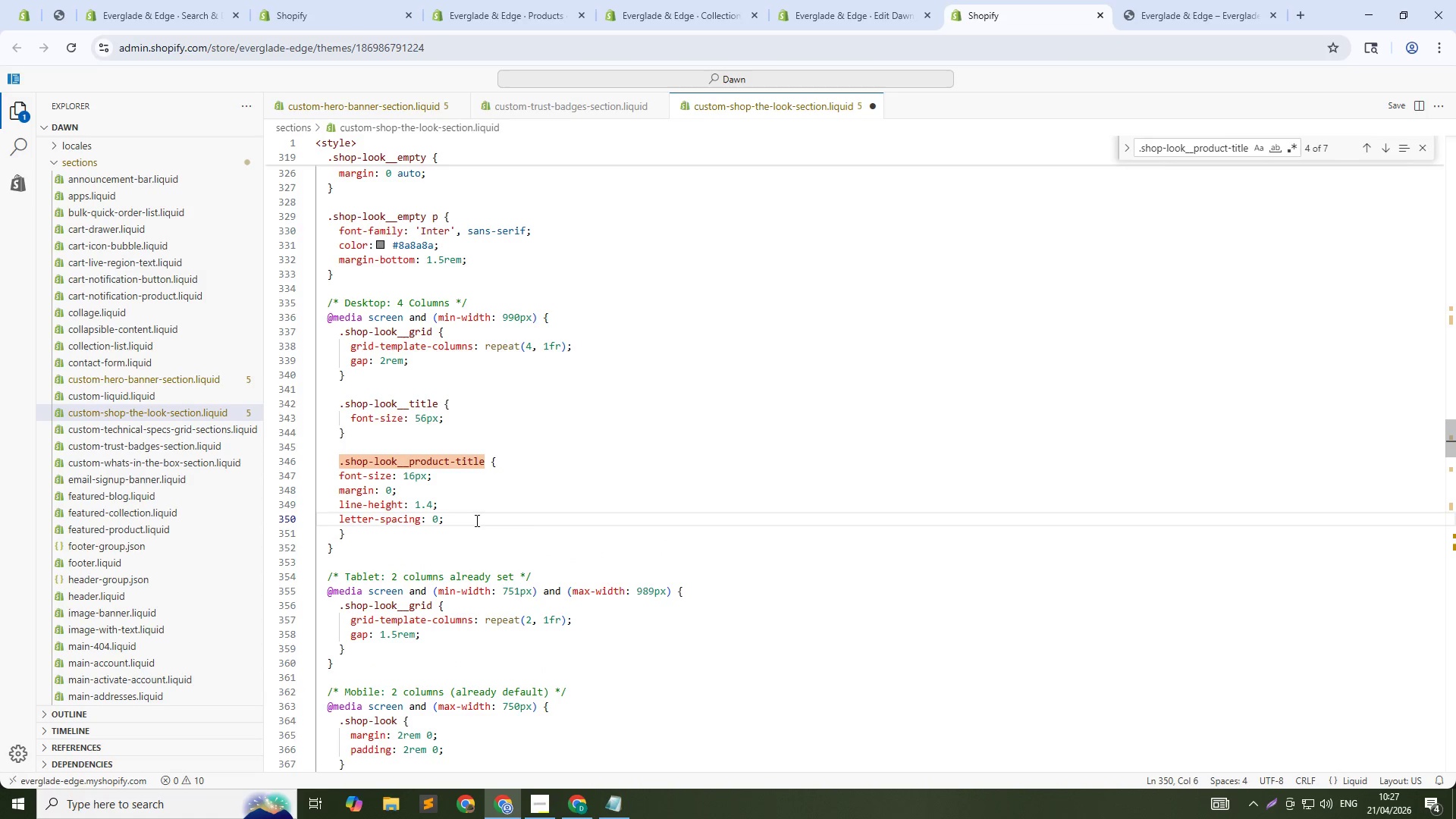 
key(Shift+ArrowUp)
 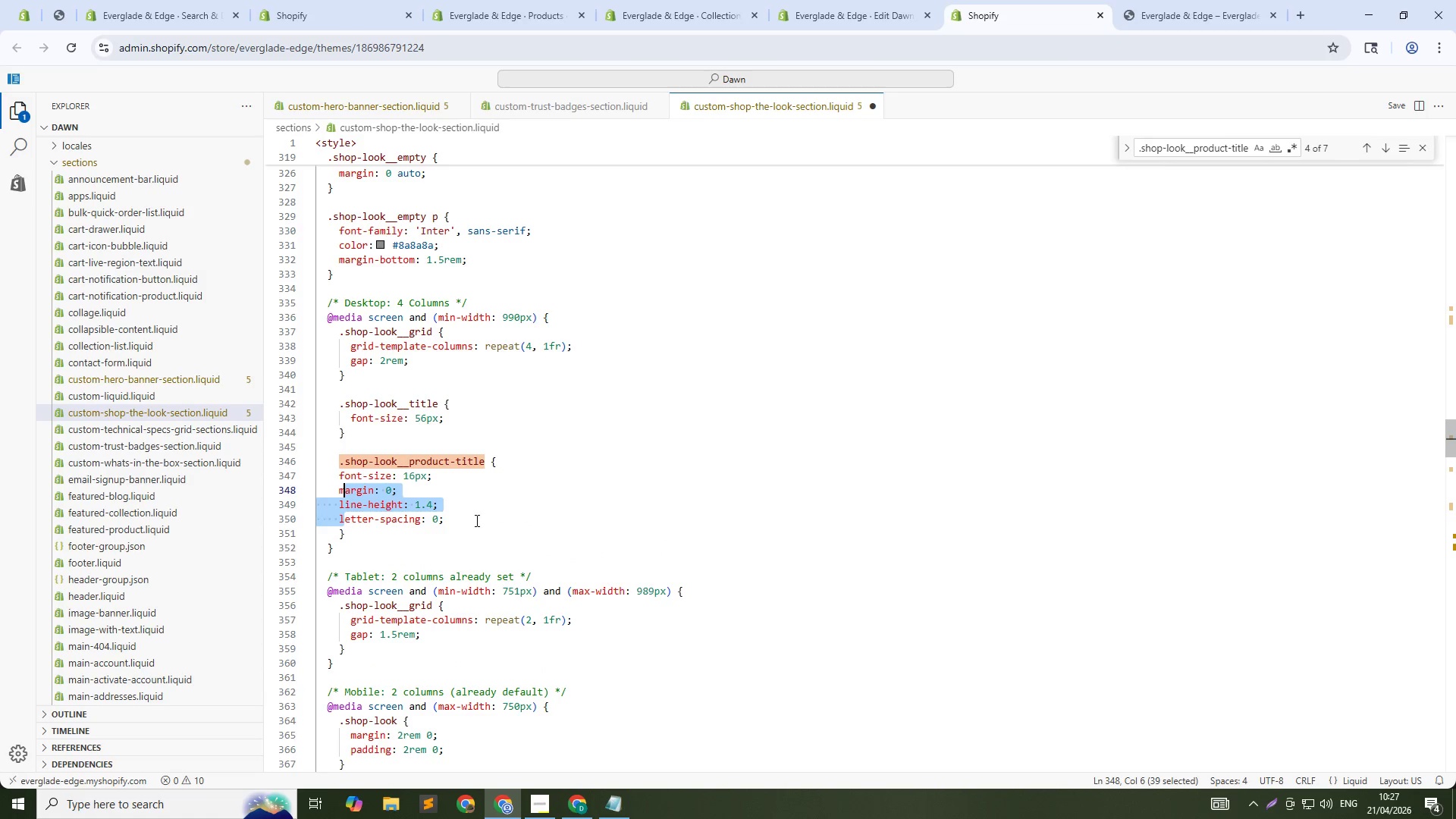 
key(Shift+ArrowUp)
 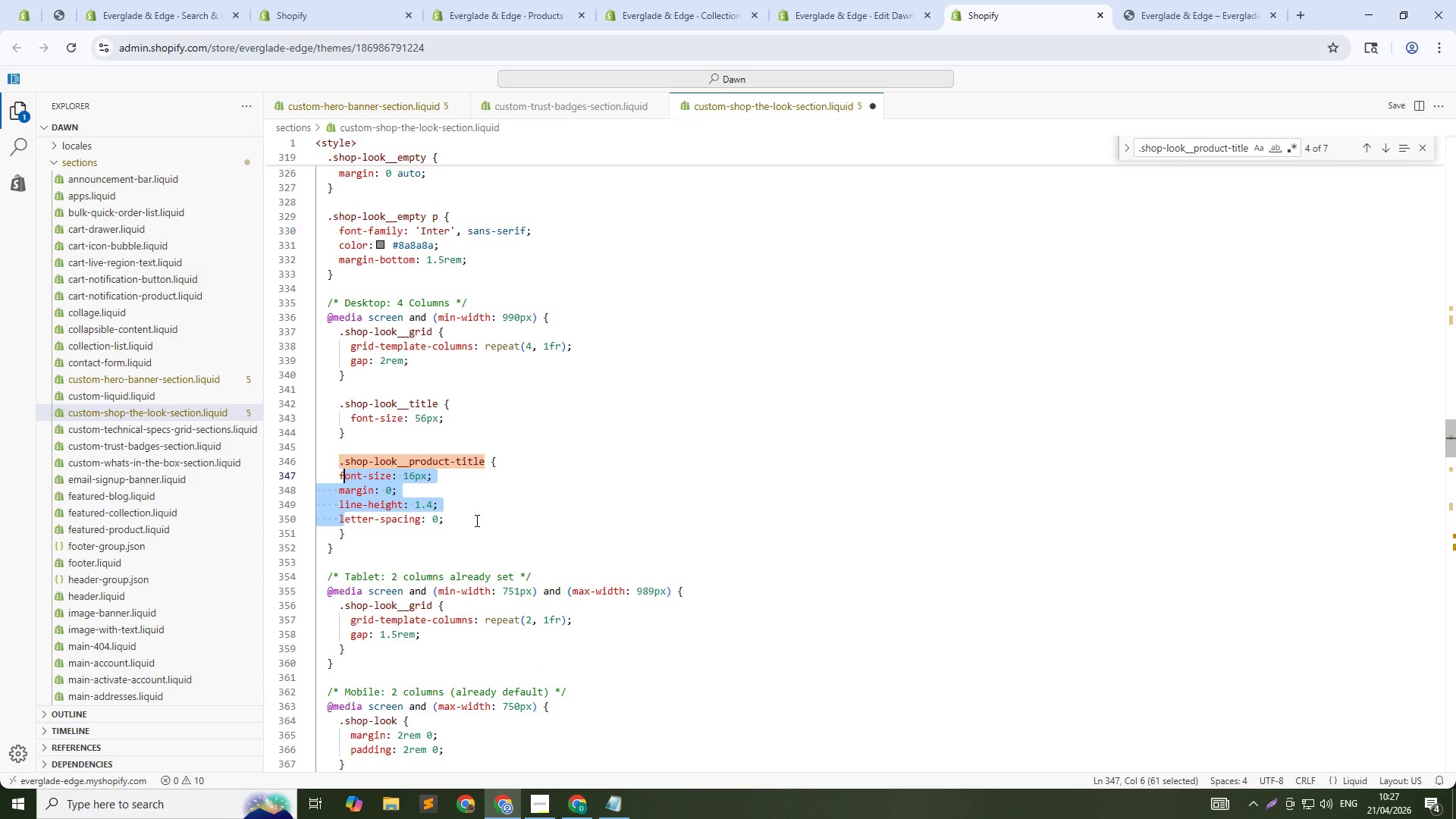 
key(Shift+ArrowUp)
 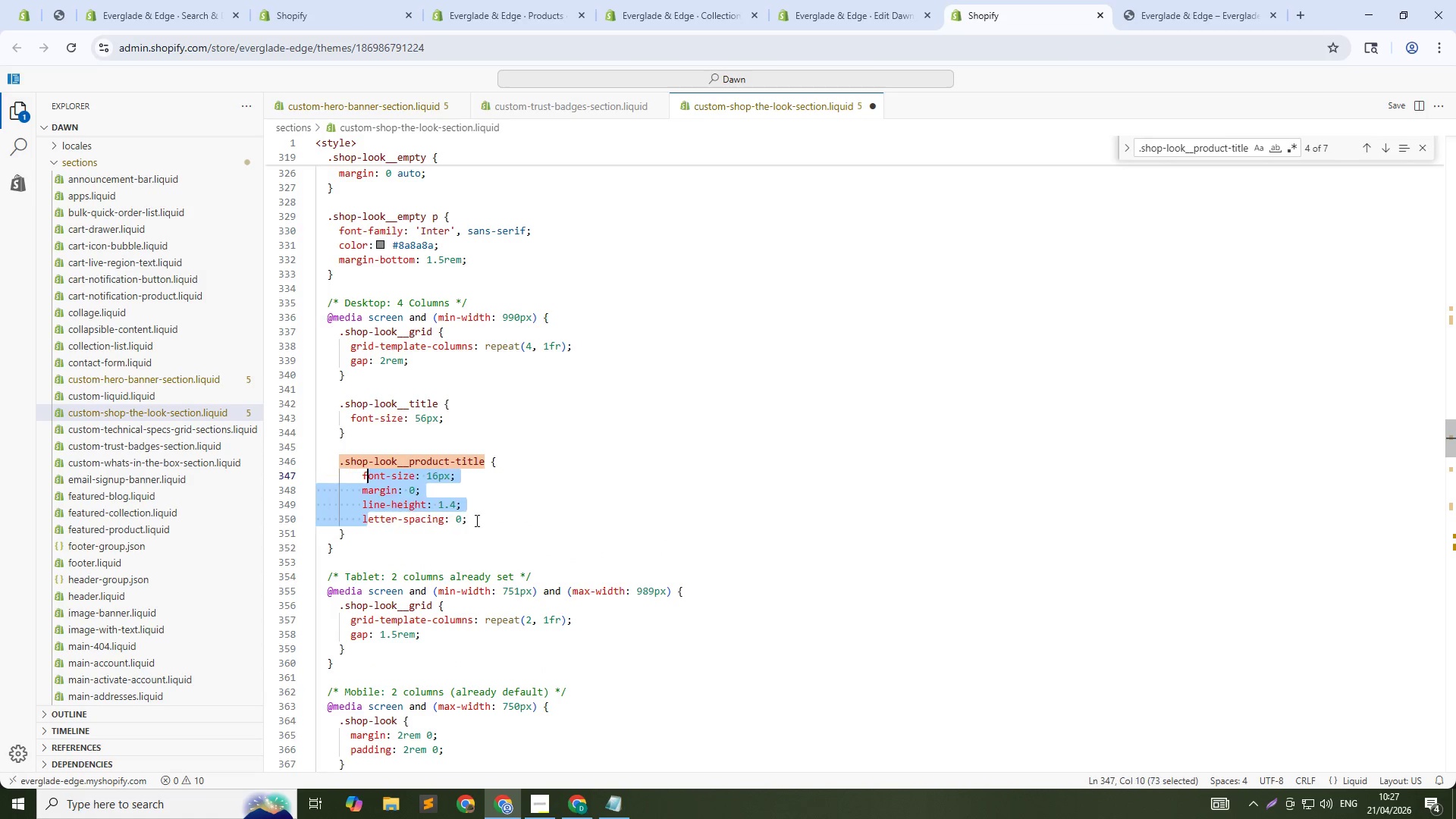 
key(Tab)
 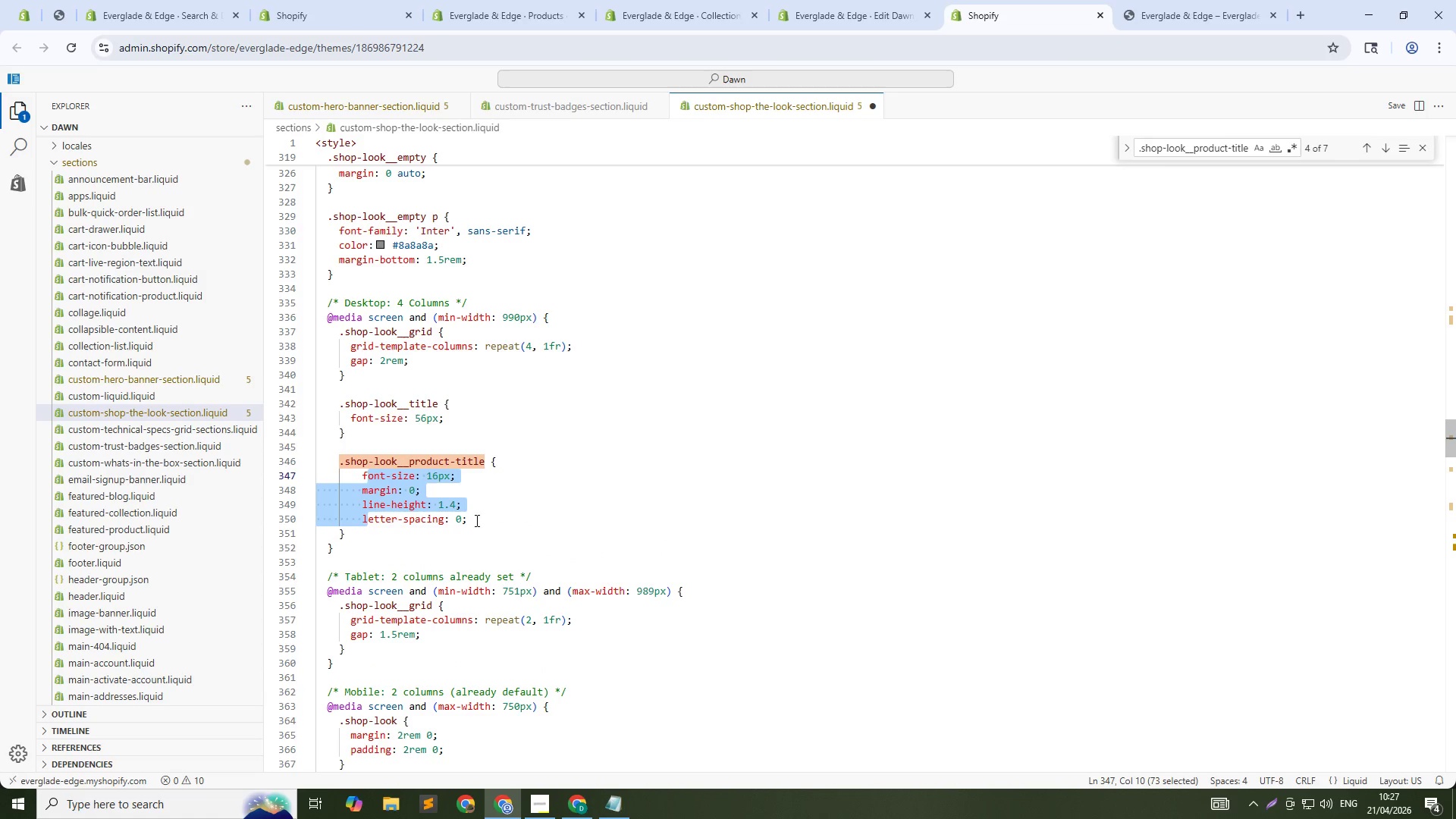 
key(Control+S)
 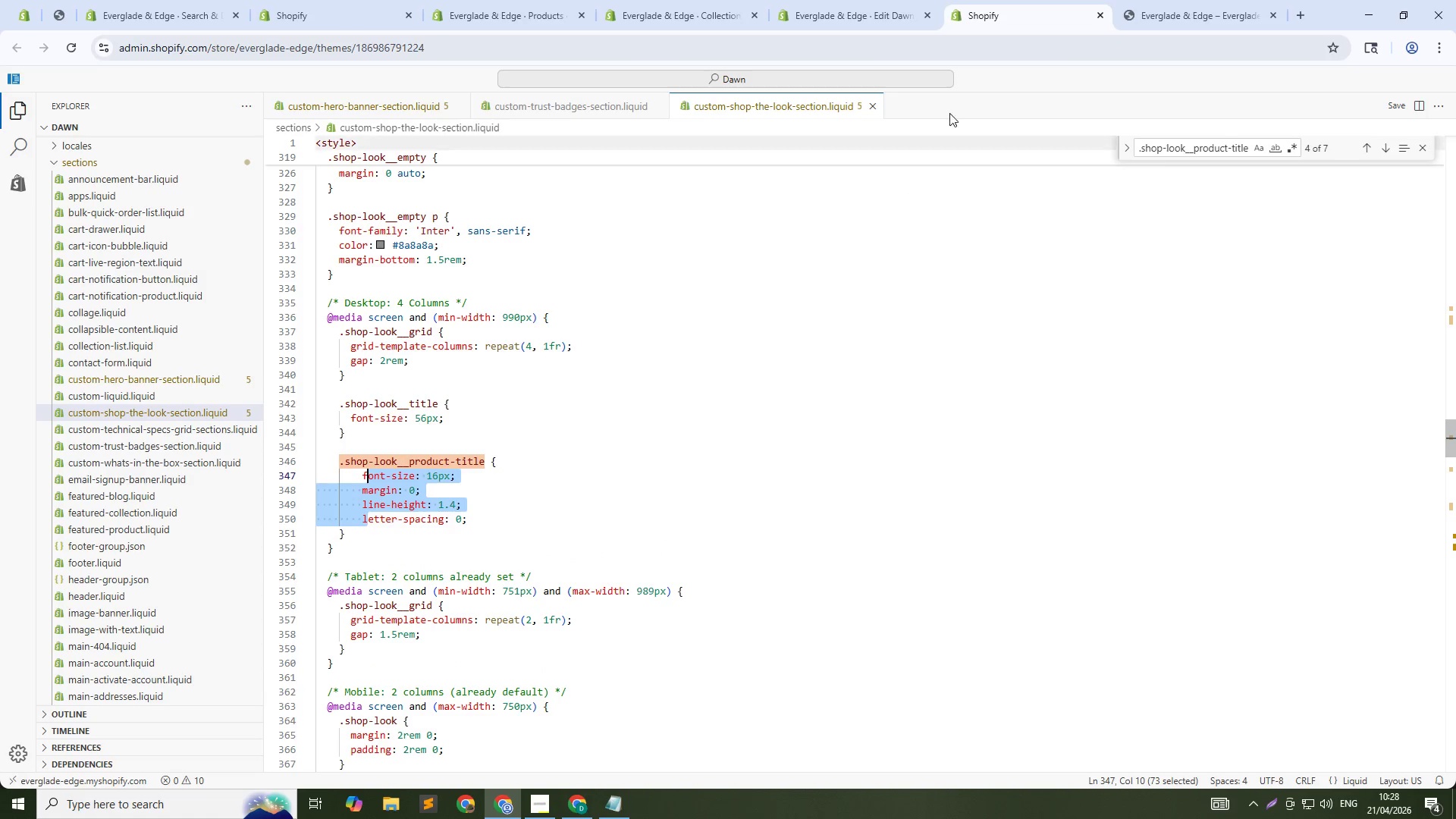 
left_click([1199, 0])
 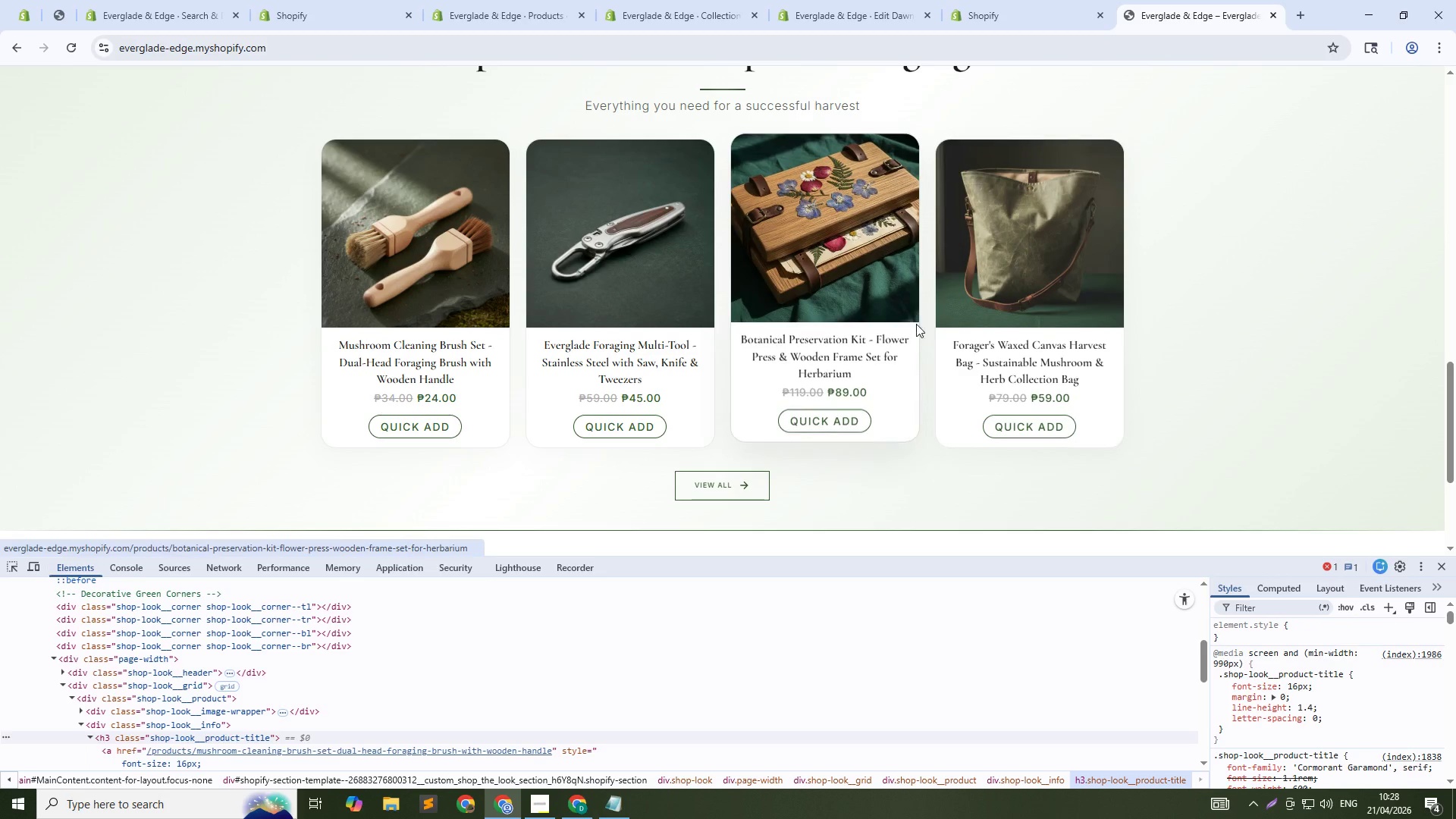 
key(Control+Shift+R)
 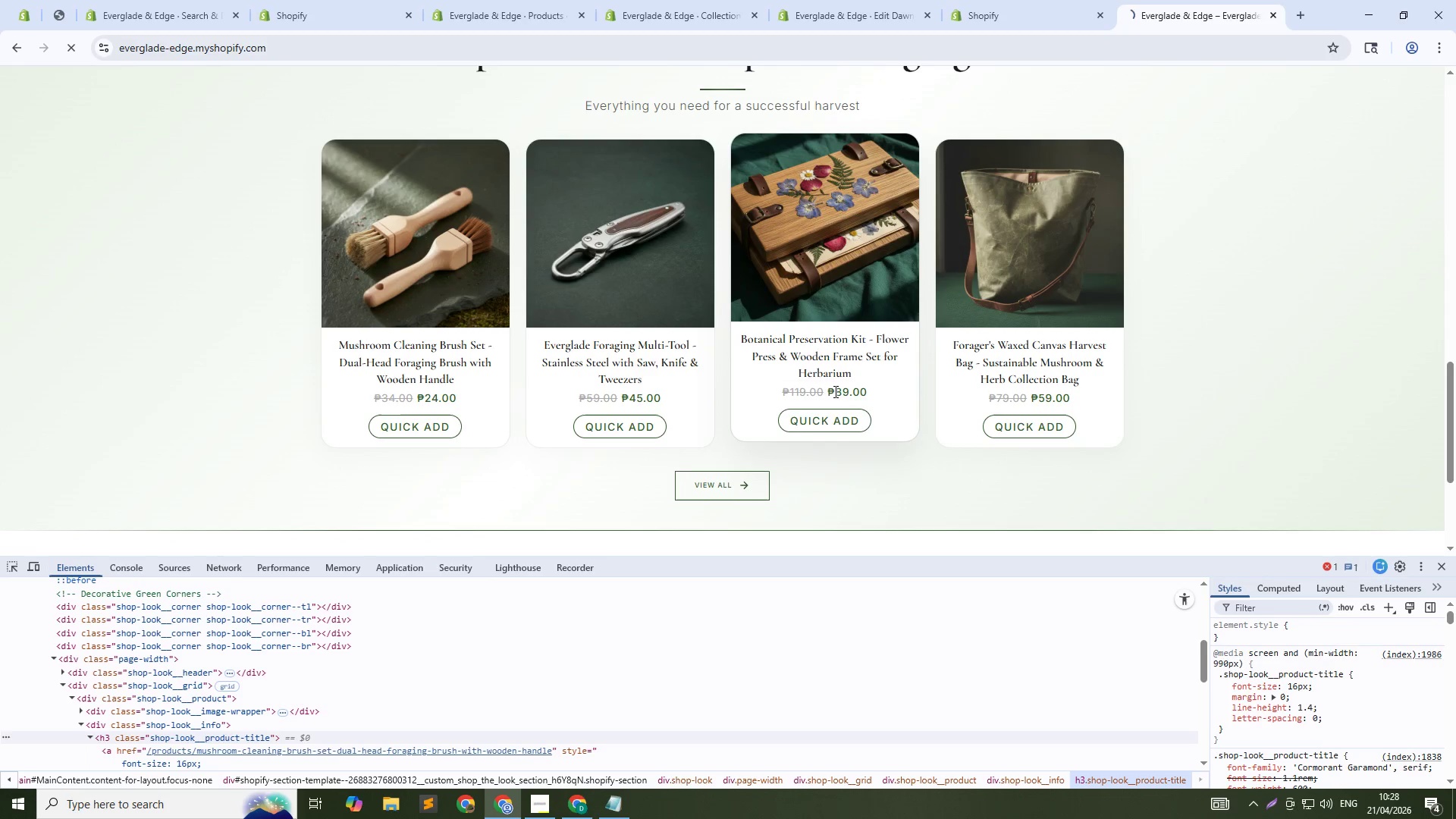 
scroll: coordinate [509, 350], scroll_direction: up, amount: 5.0
 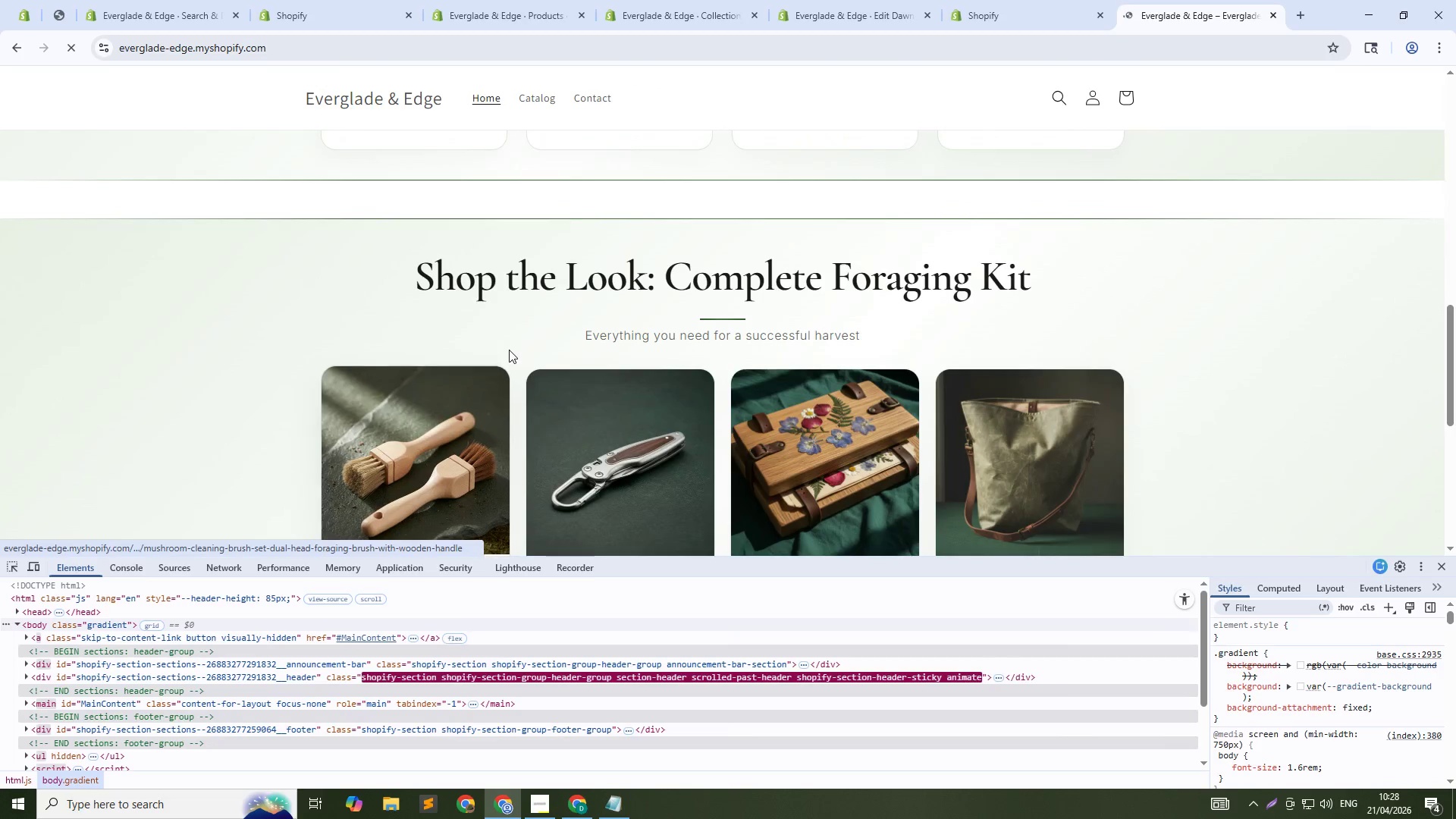 
scroll: coordinate [509, 350], scroll_direction: down, amount: 3.0
 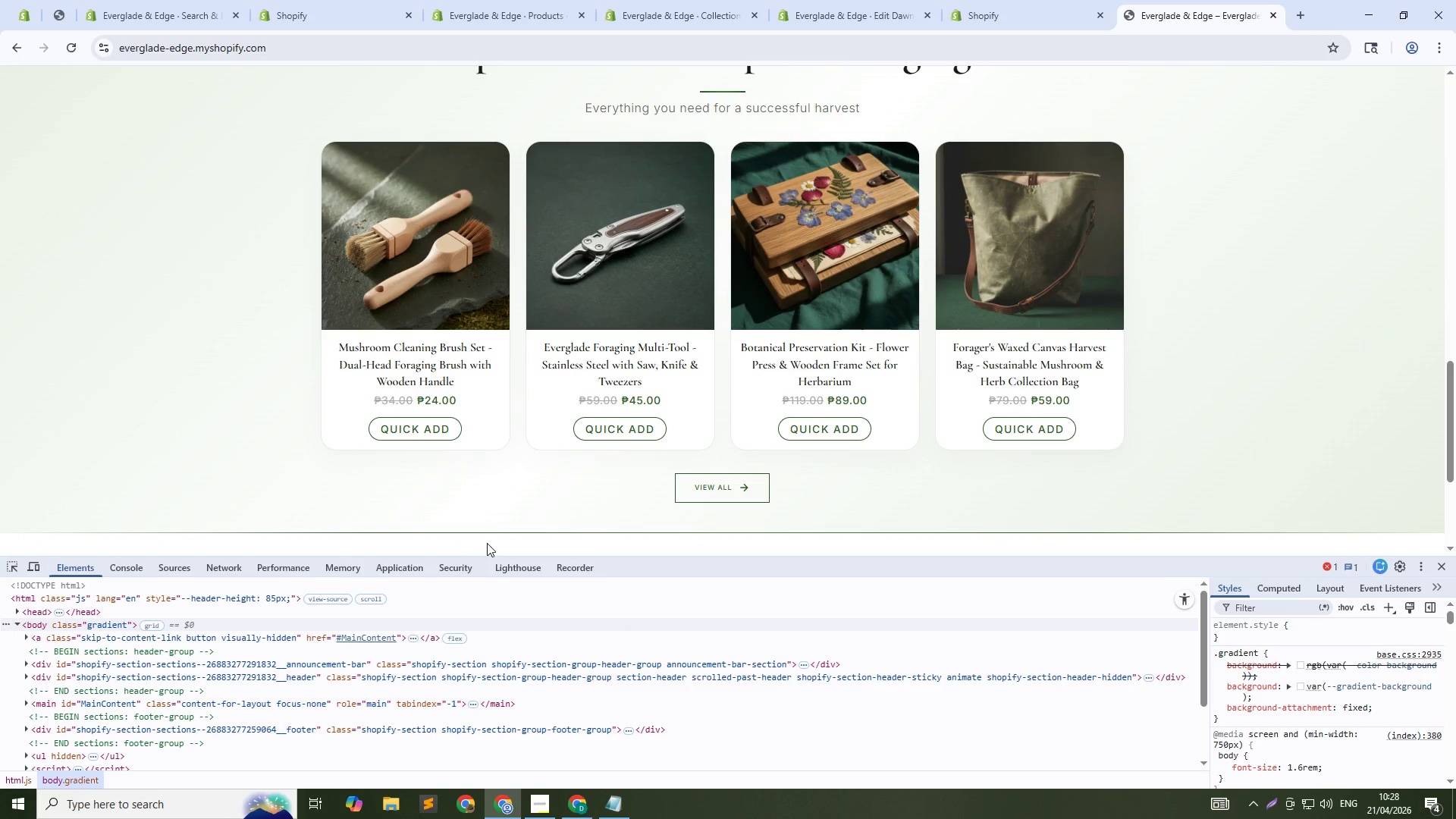 
wait(6.02)
 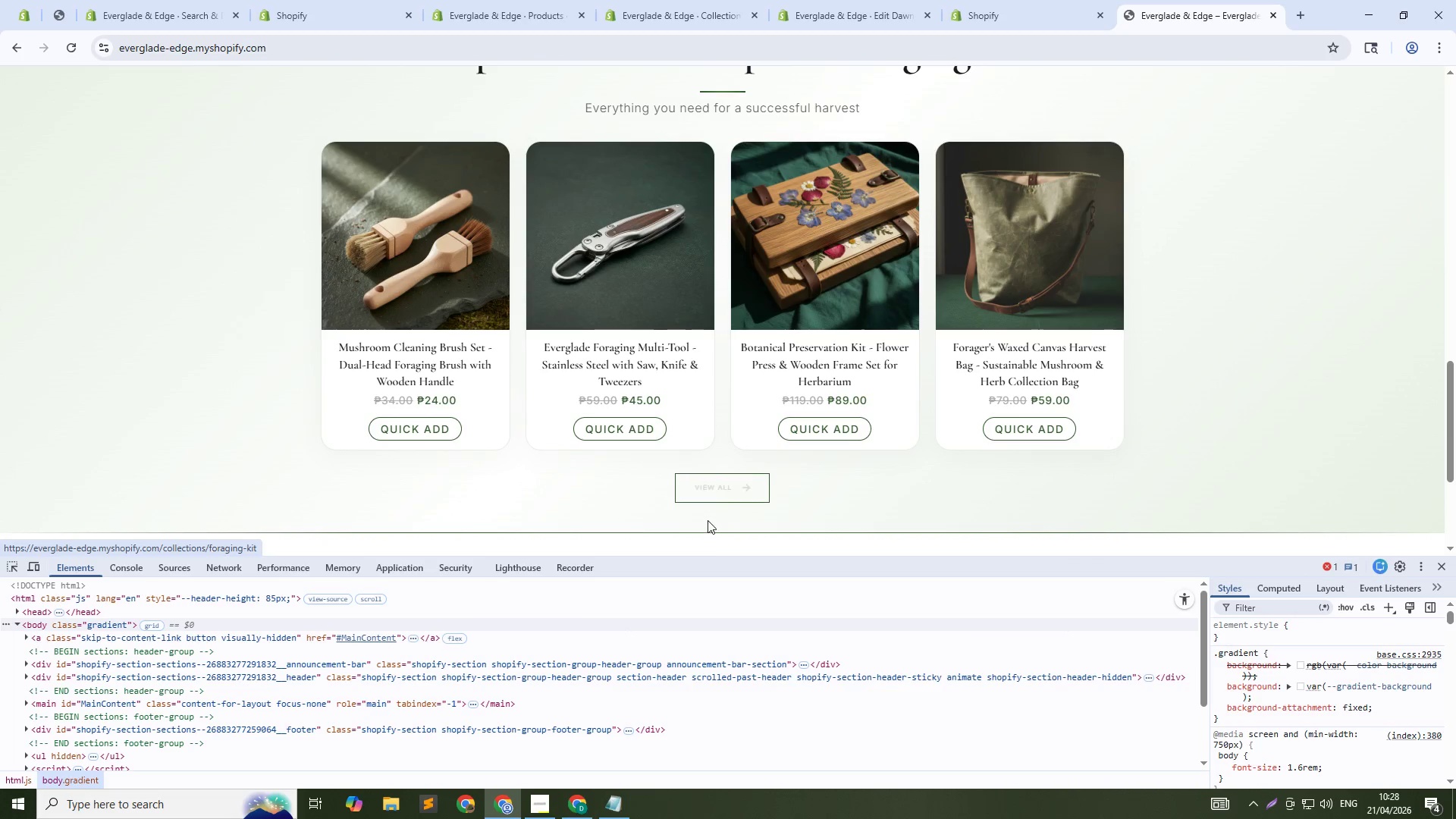 
key(Control+Shift+C)
 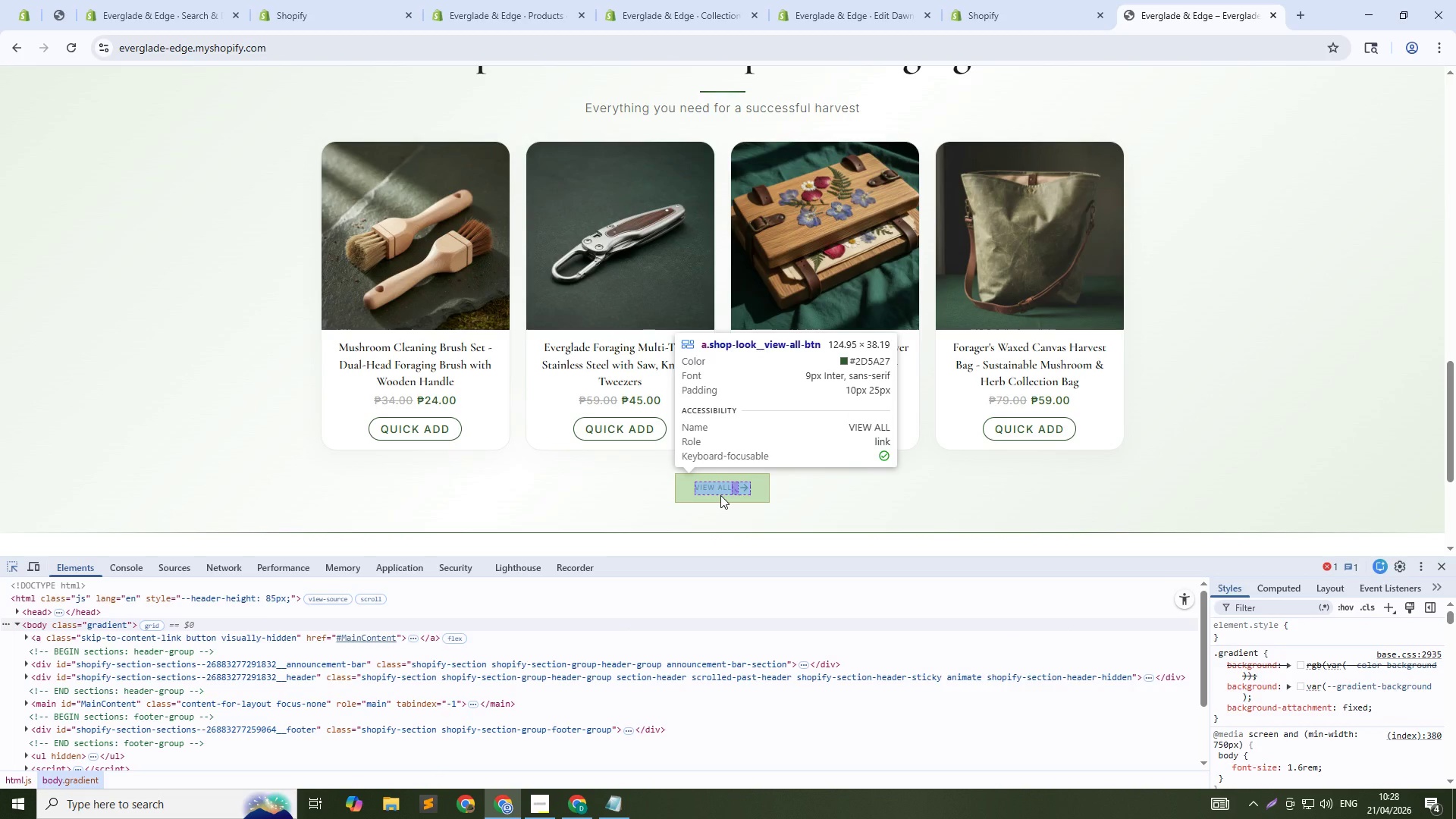 
left_click([720, 495])
 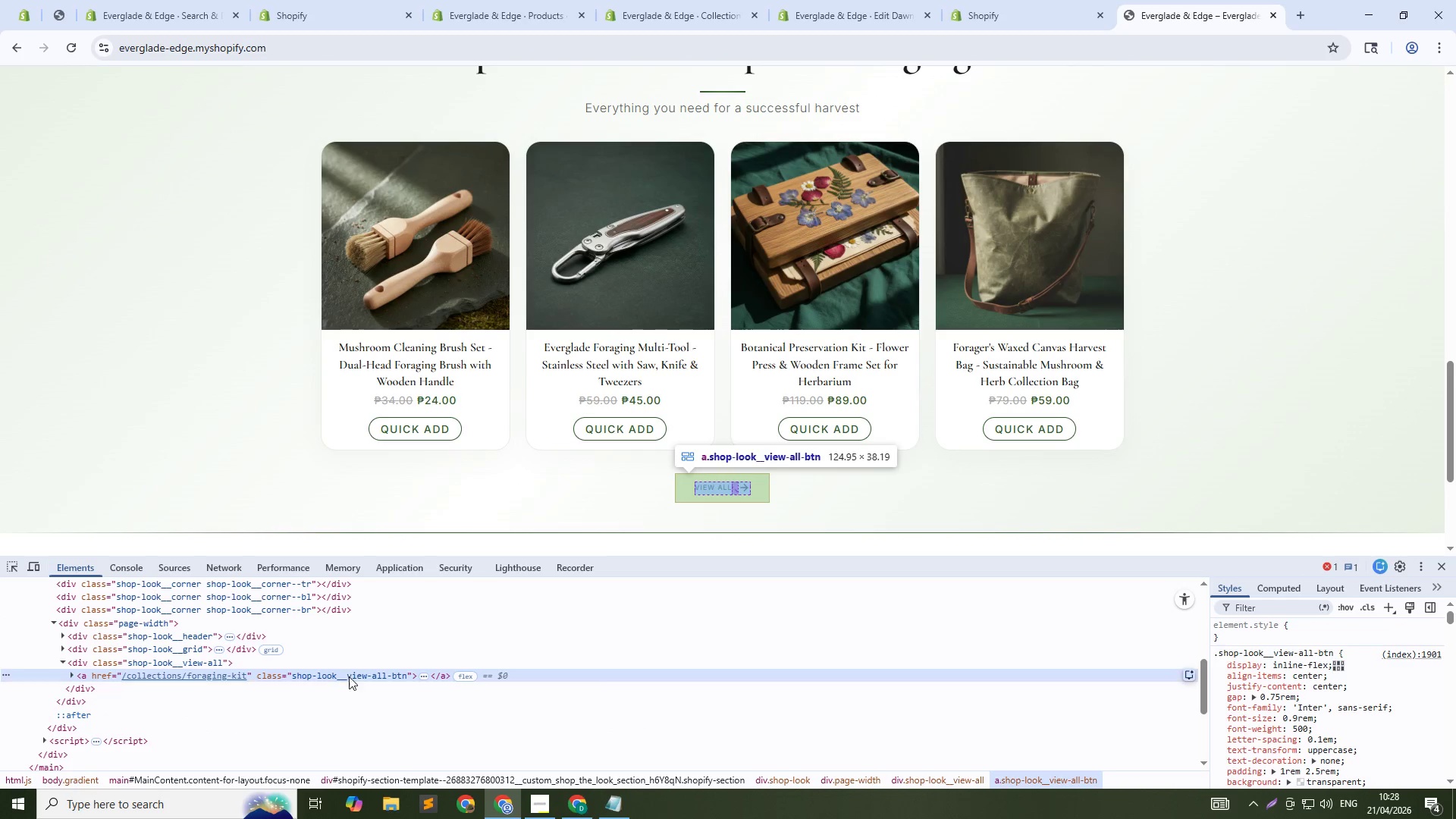 
double_click([357, 673])
 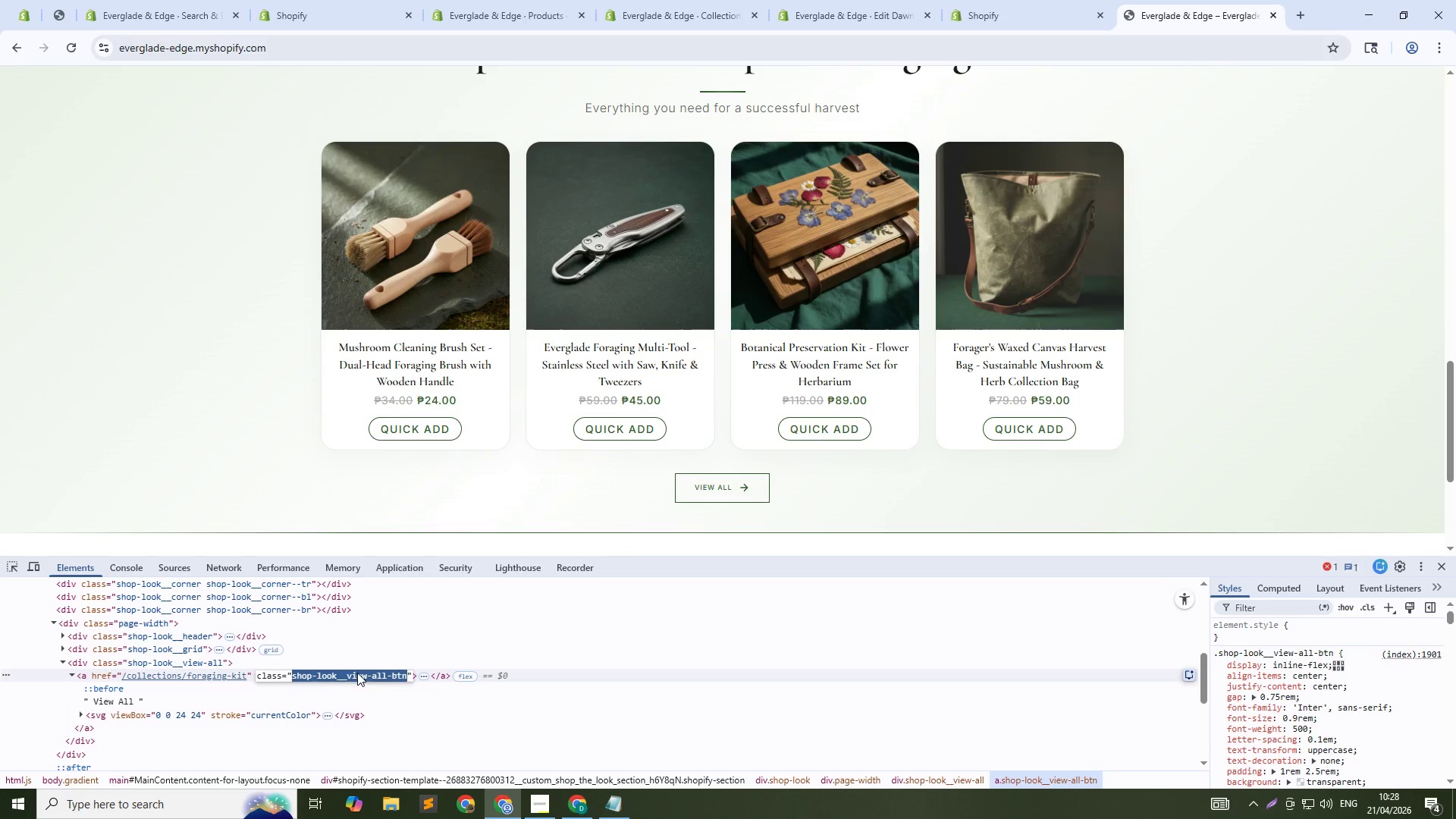 
key(Control+C)
 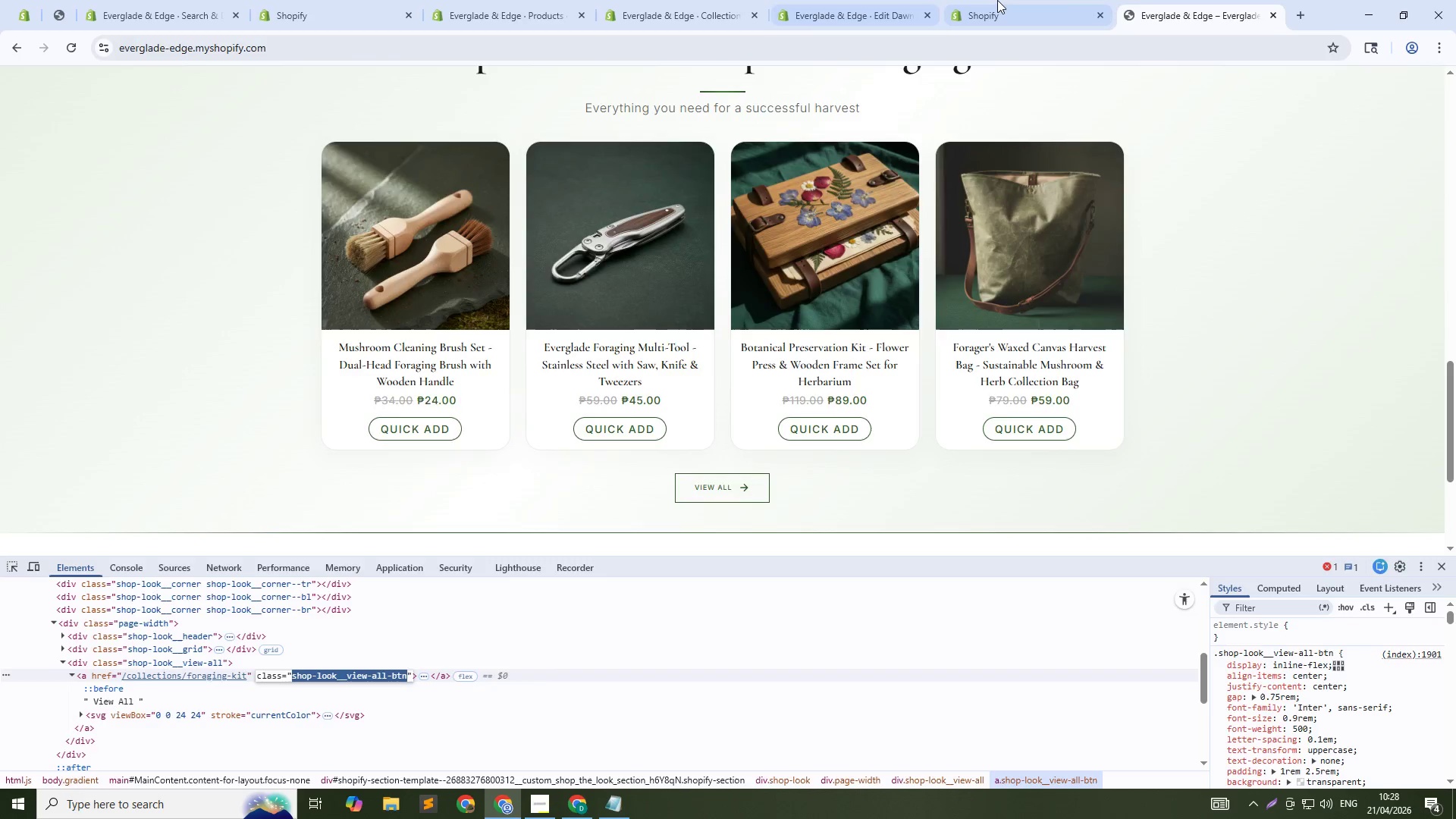 
left_click([997, 0])
 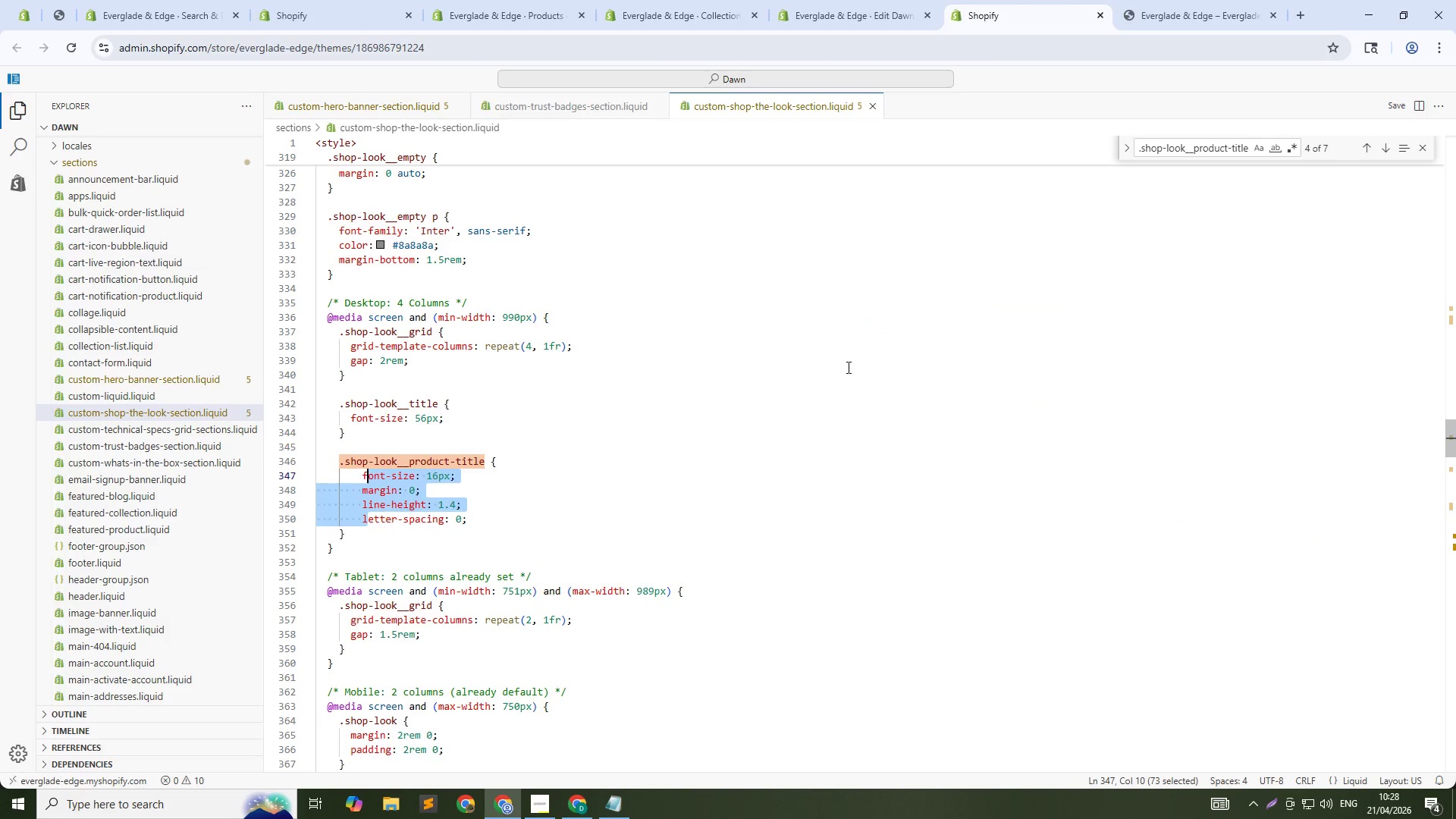 
left_click([847, 367])
 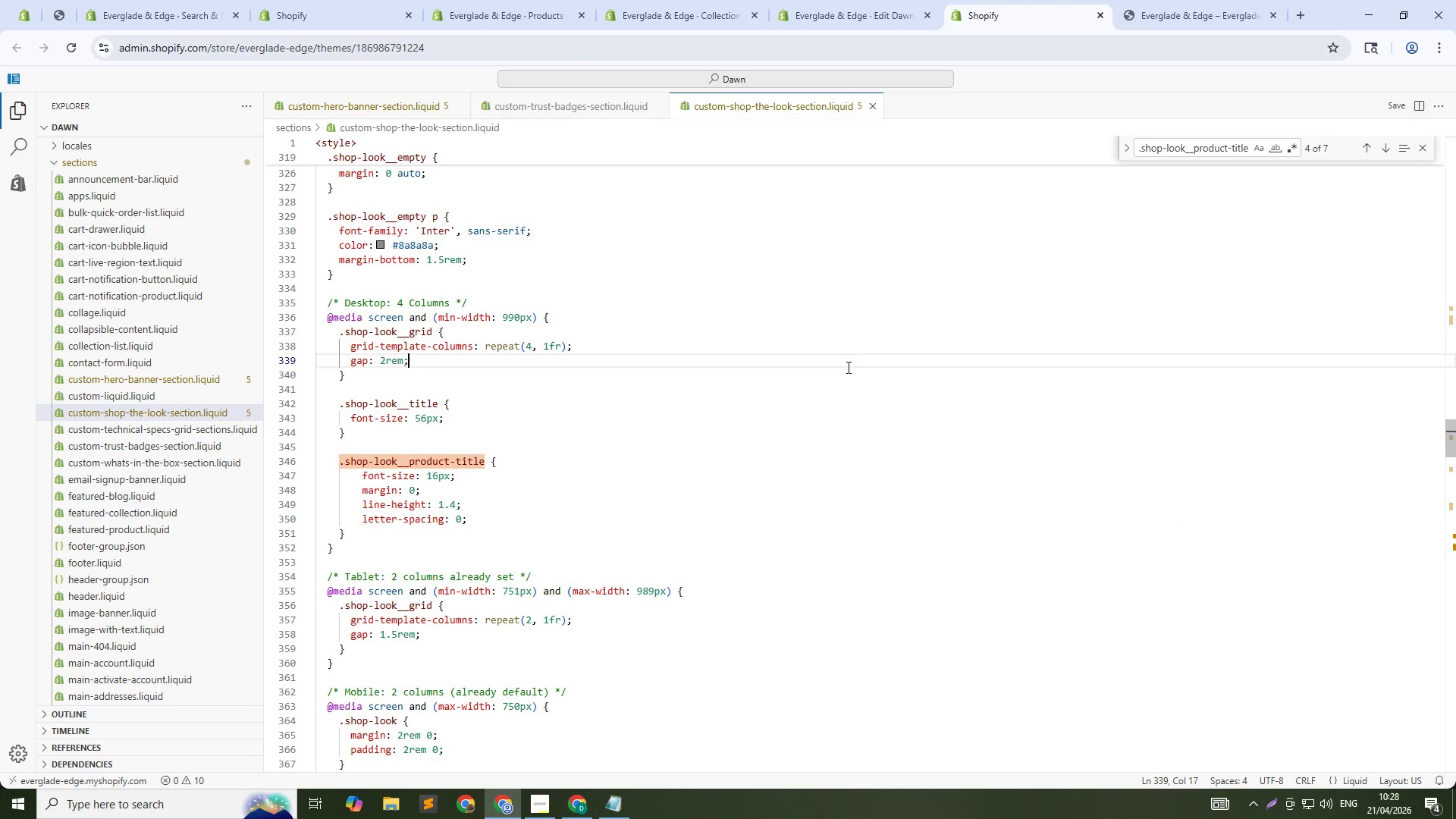 
key(Control+F)
 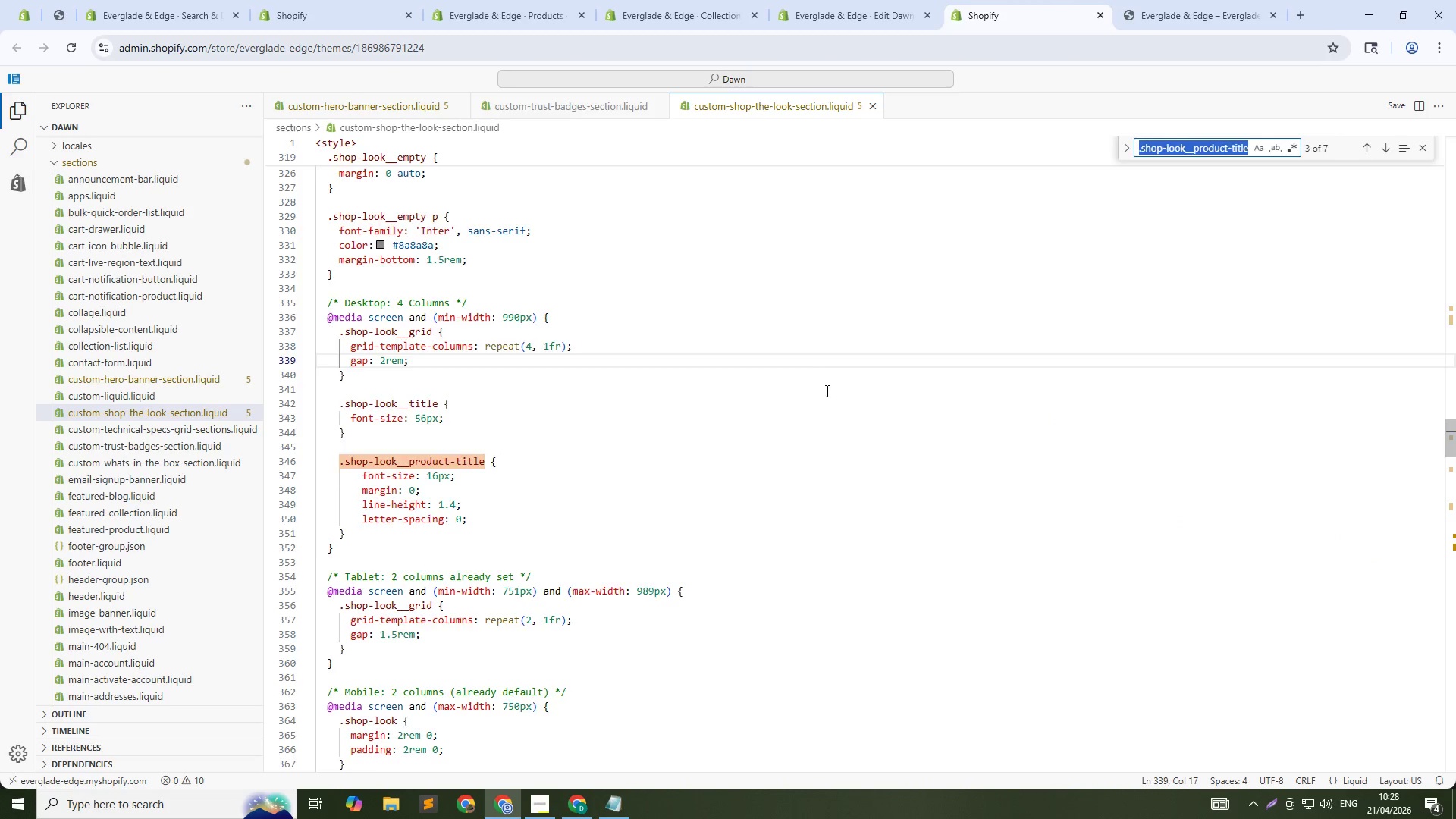 
key(Control+V)
 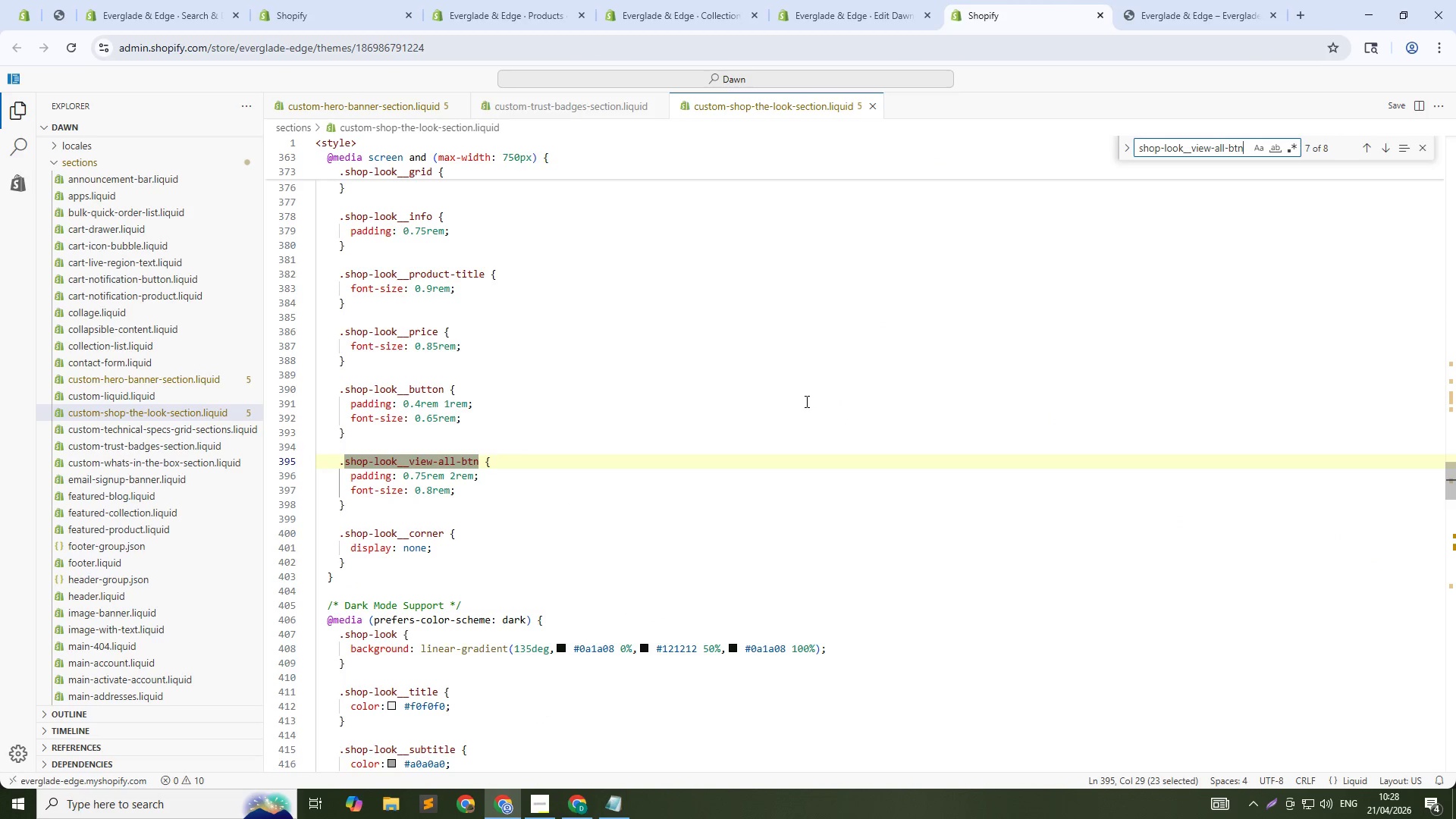 
key(NumpadEnter)
 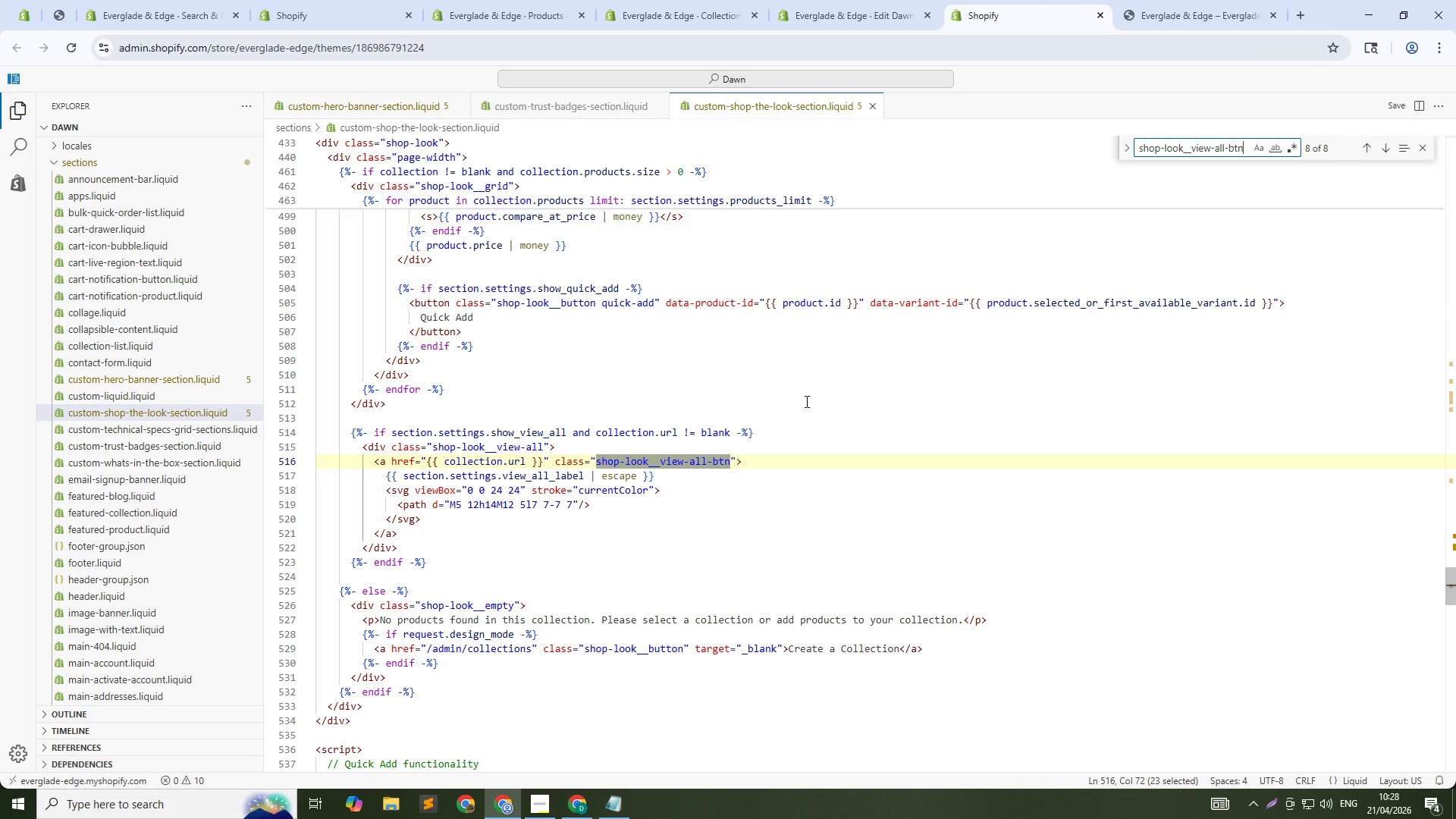 
key(NumpadEnter)
 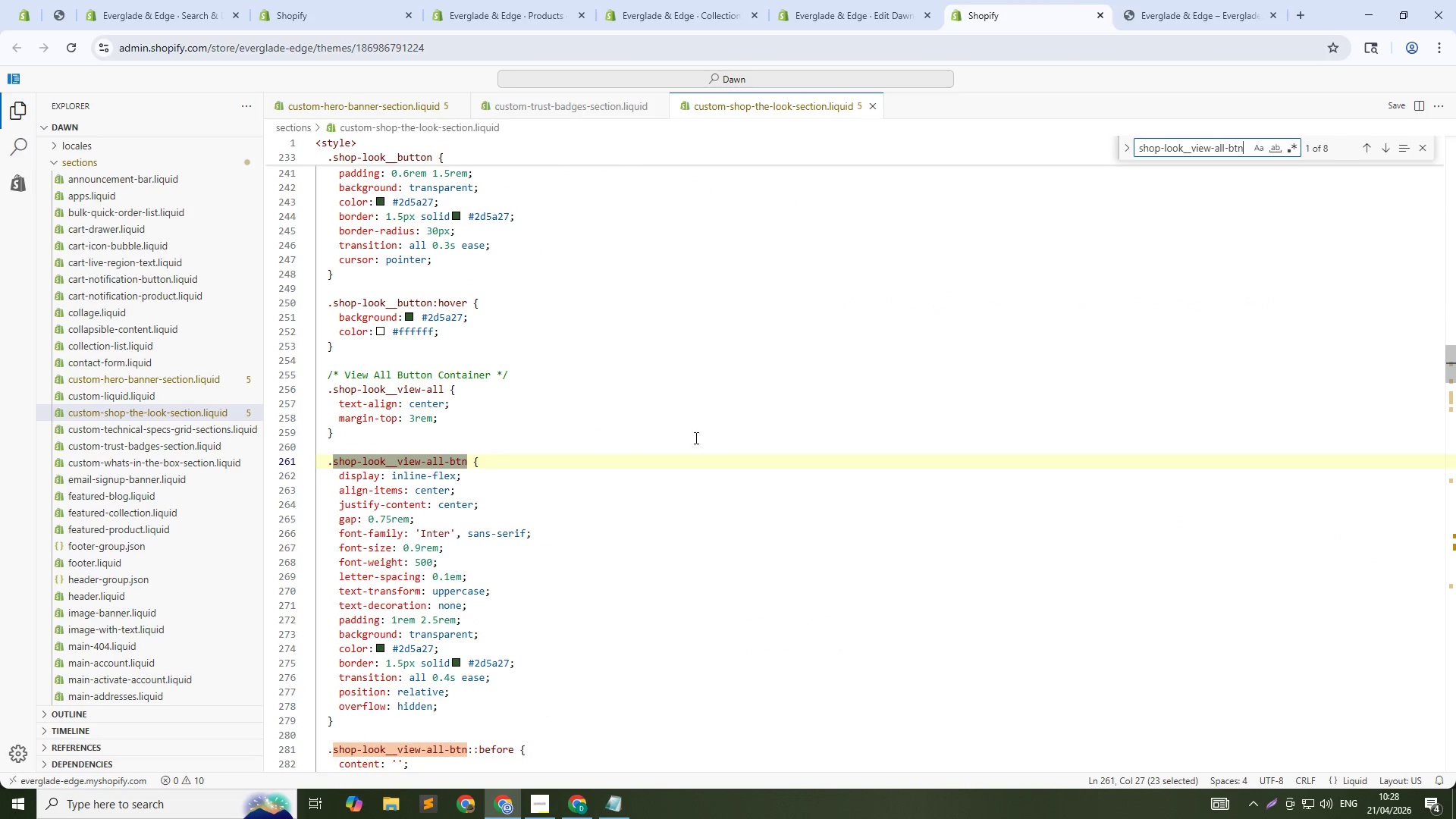 
scroll: coordinate [557, 541], scroll_direction: down, amount: 11.0
 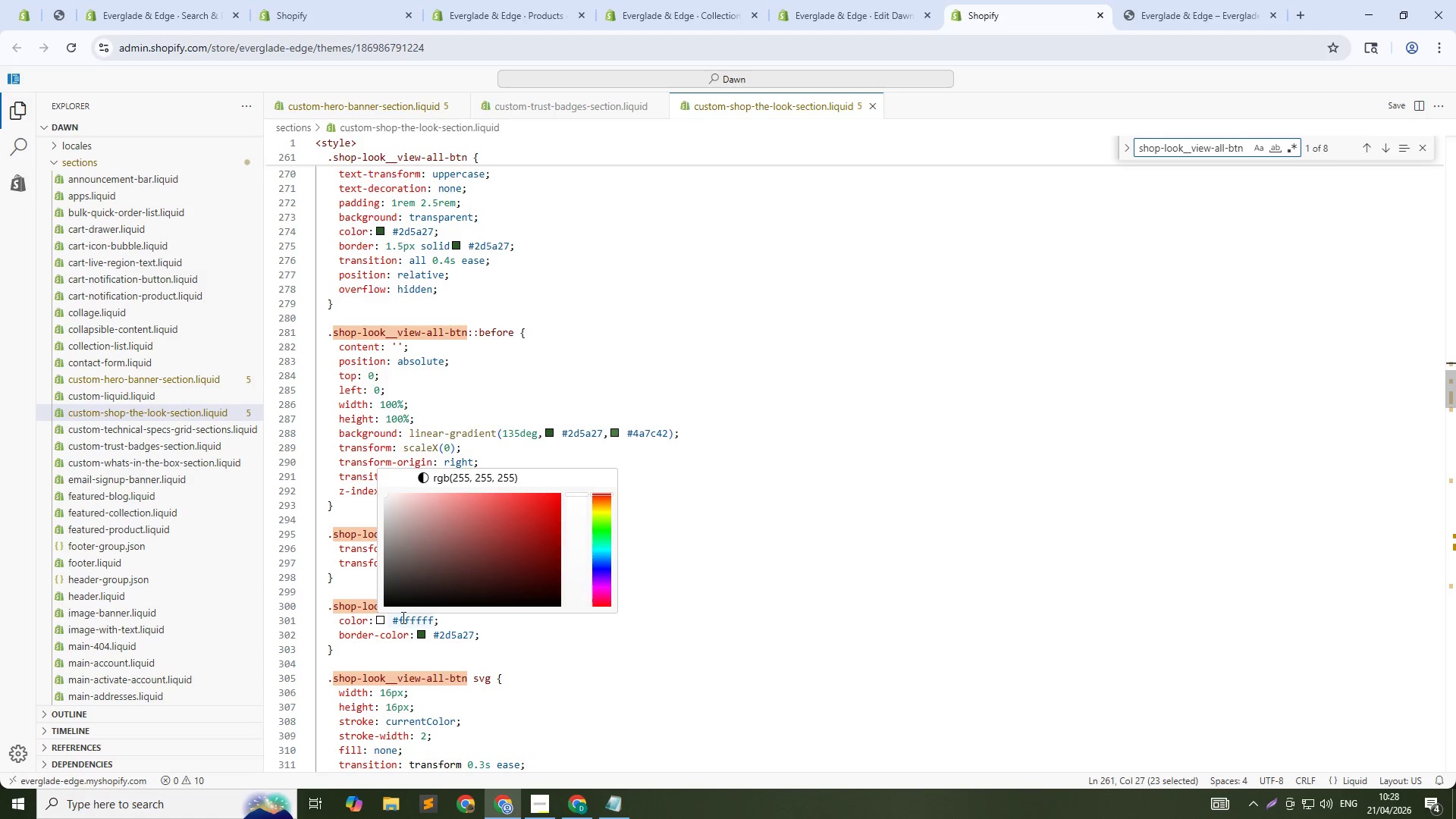 
double_click([402, 620])
 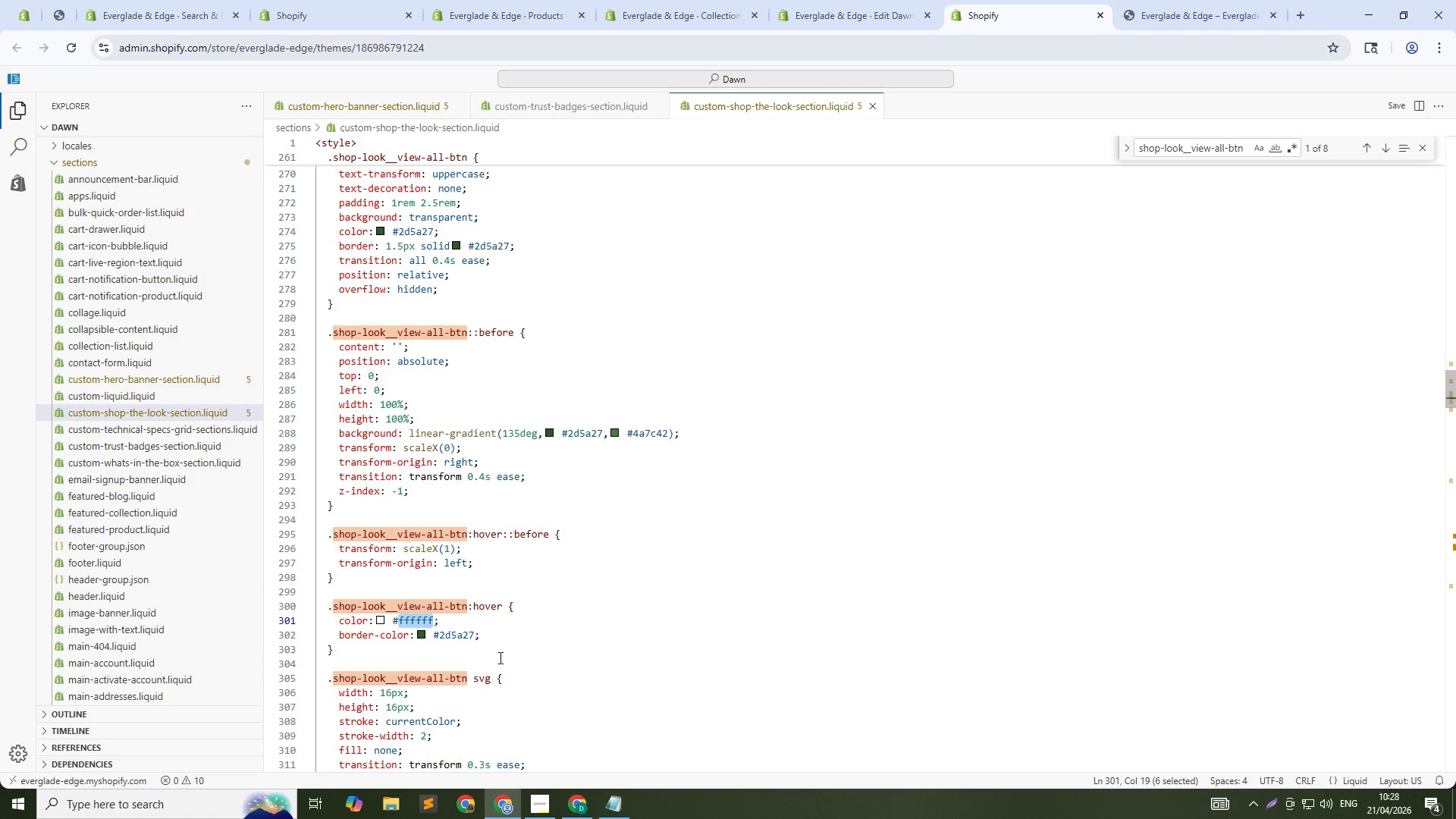 
type(2d5a27)
 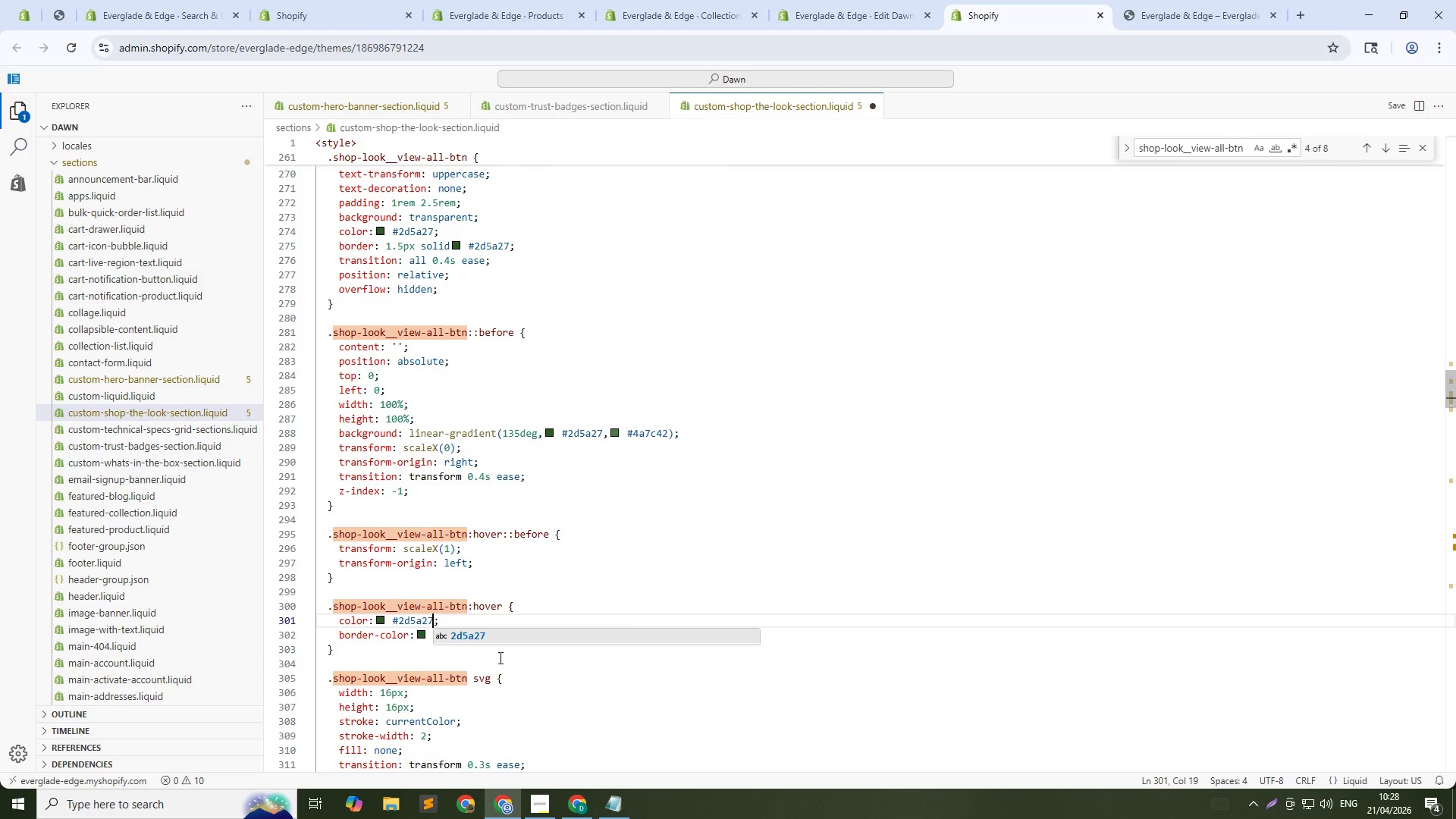 
key(Control+S)
 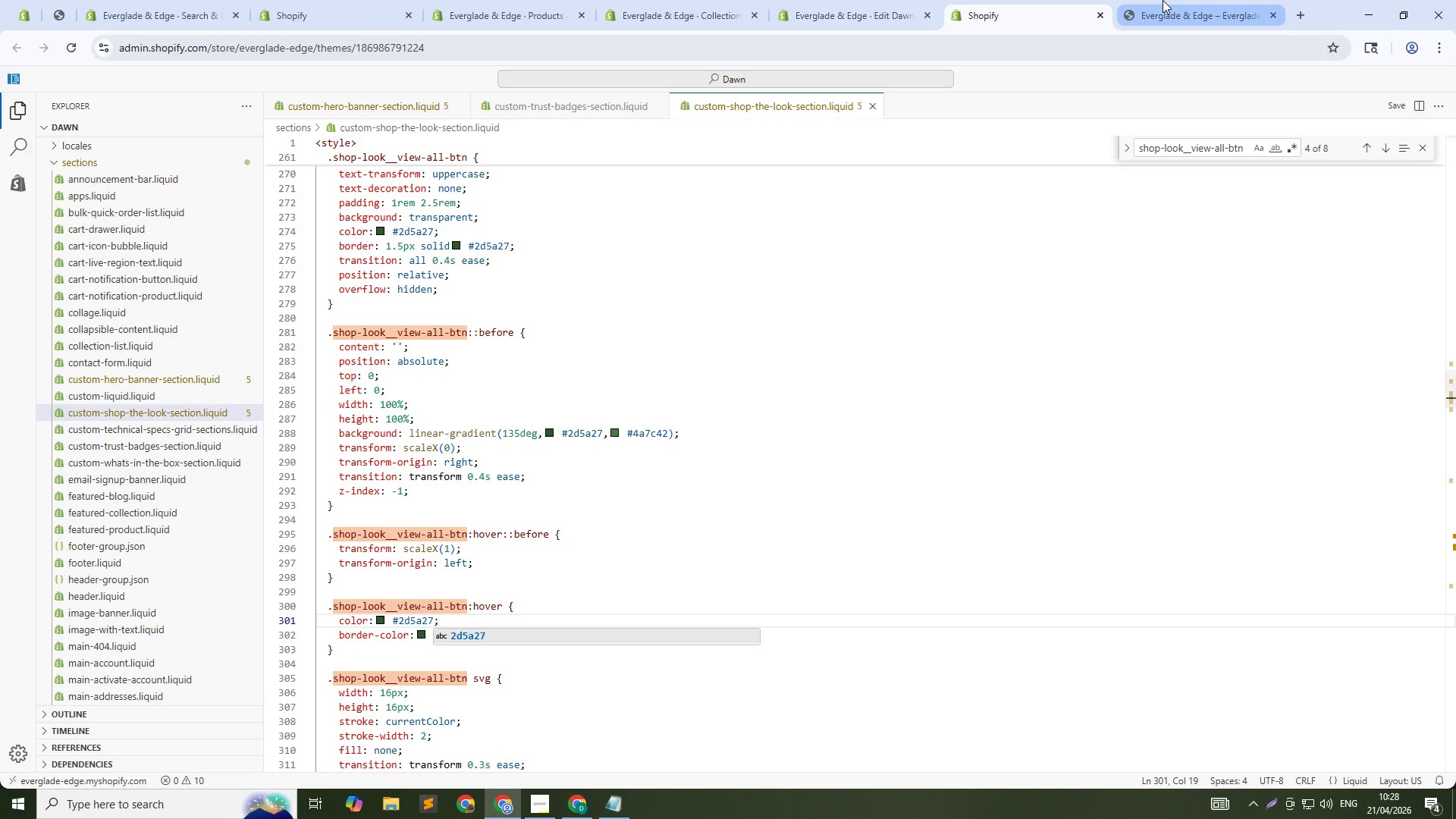 
left_click([1163, 0])
 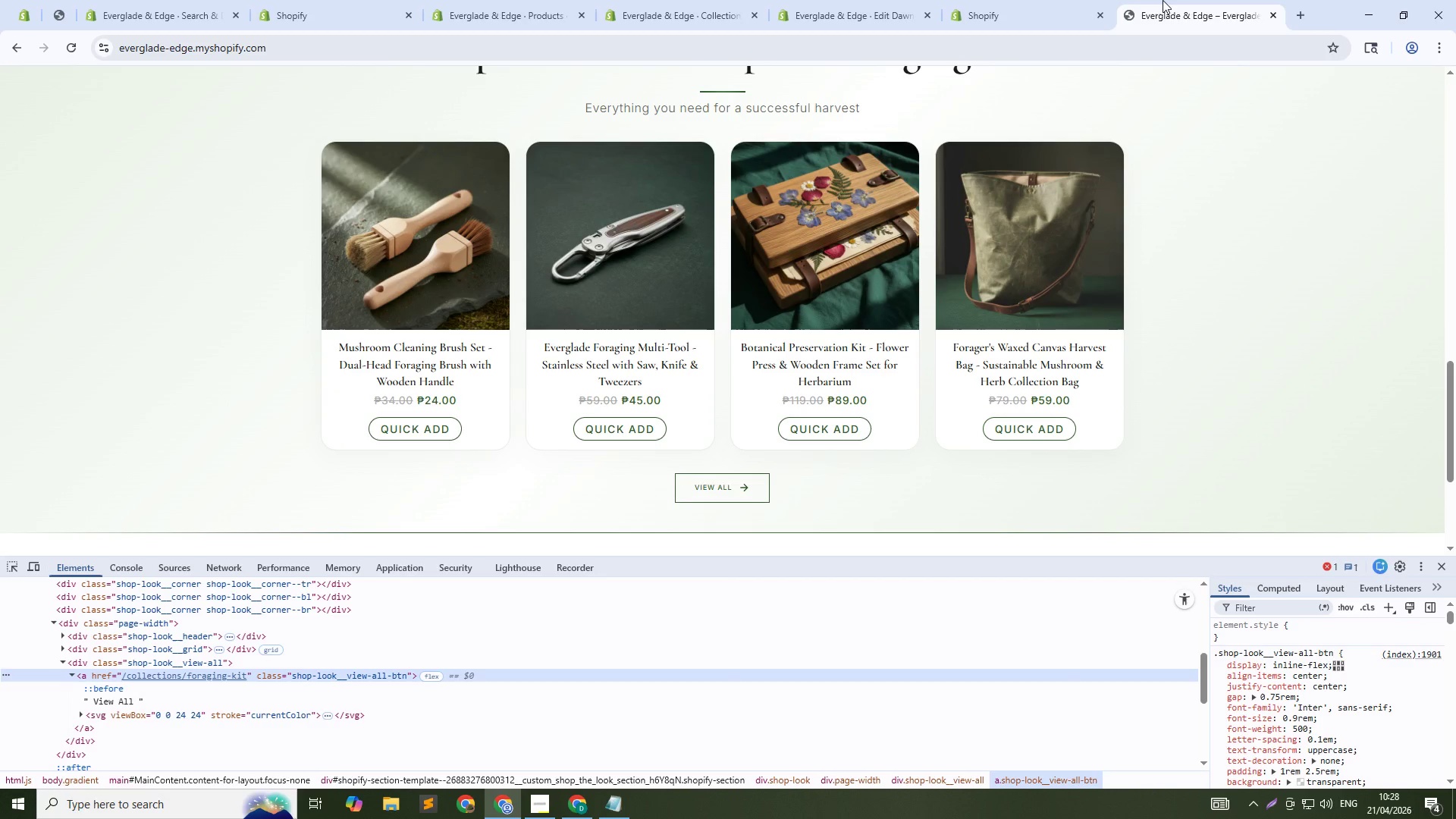 
key(Control+Shift+R)
 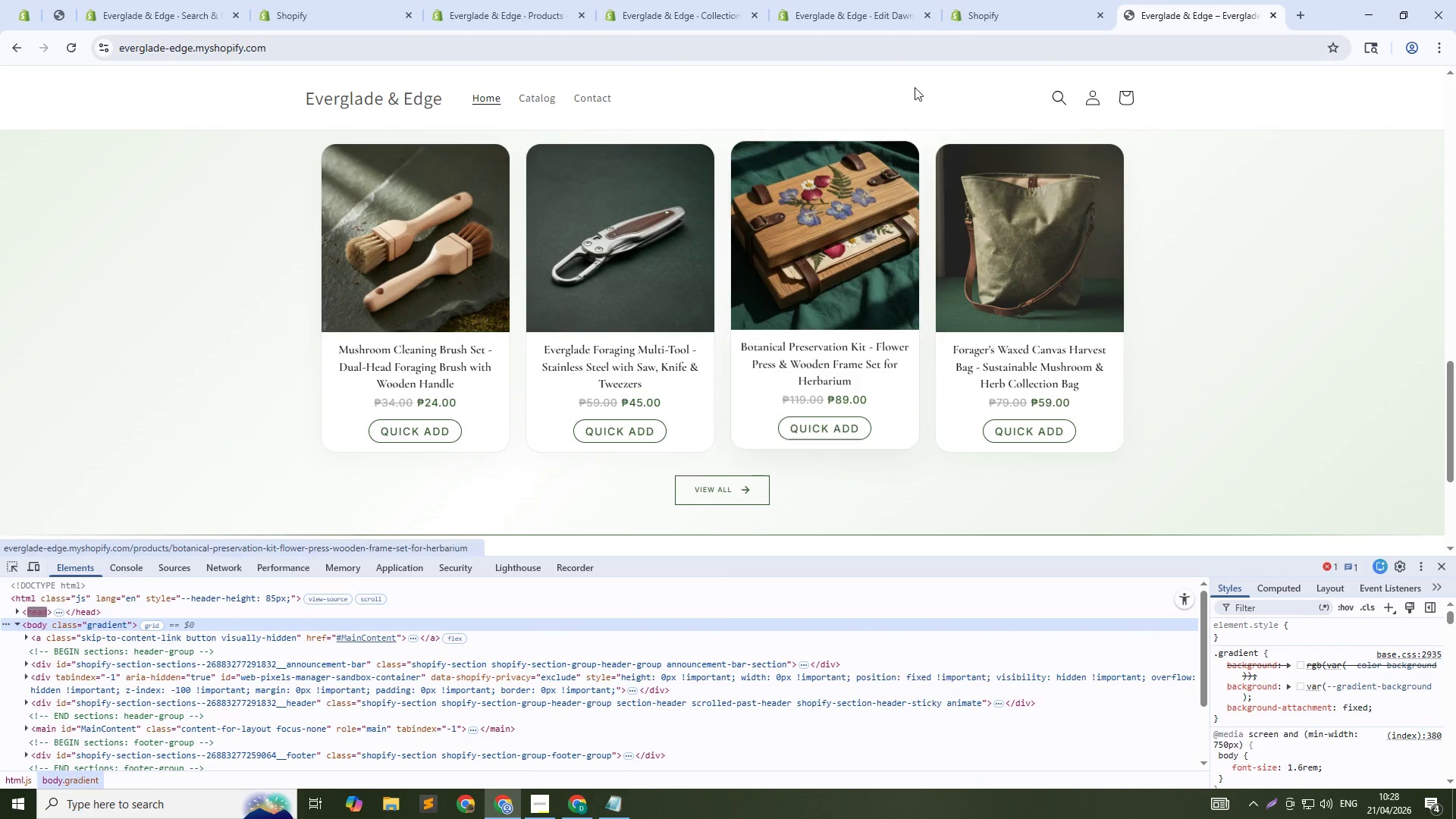 
wait(9.95)
 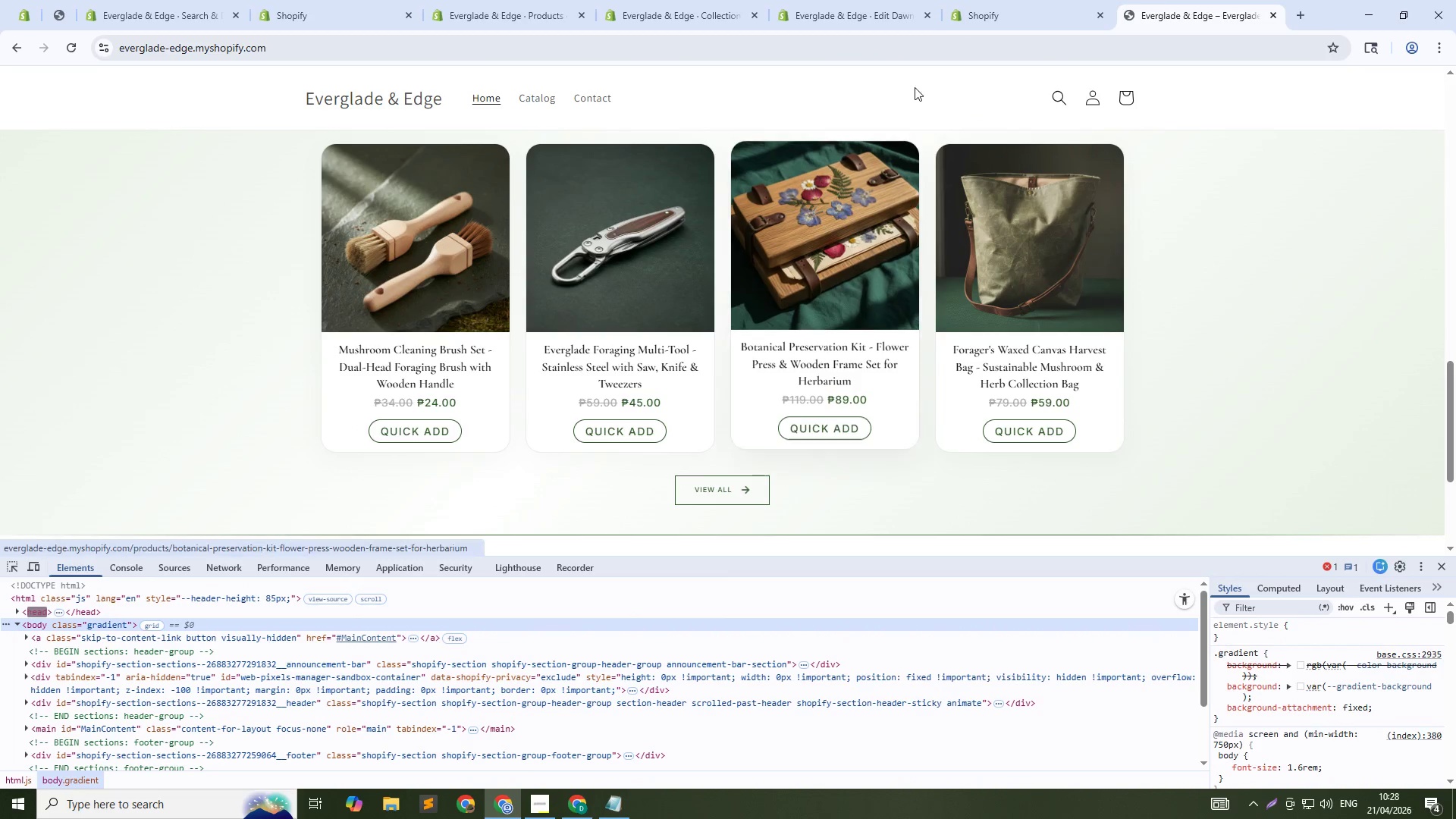 
left_click([348, 618])
 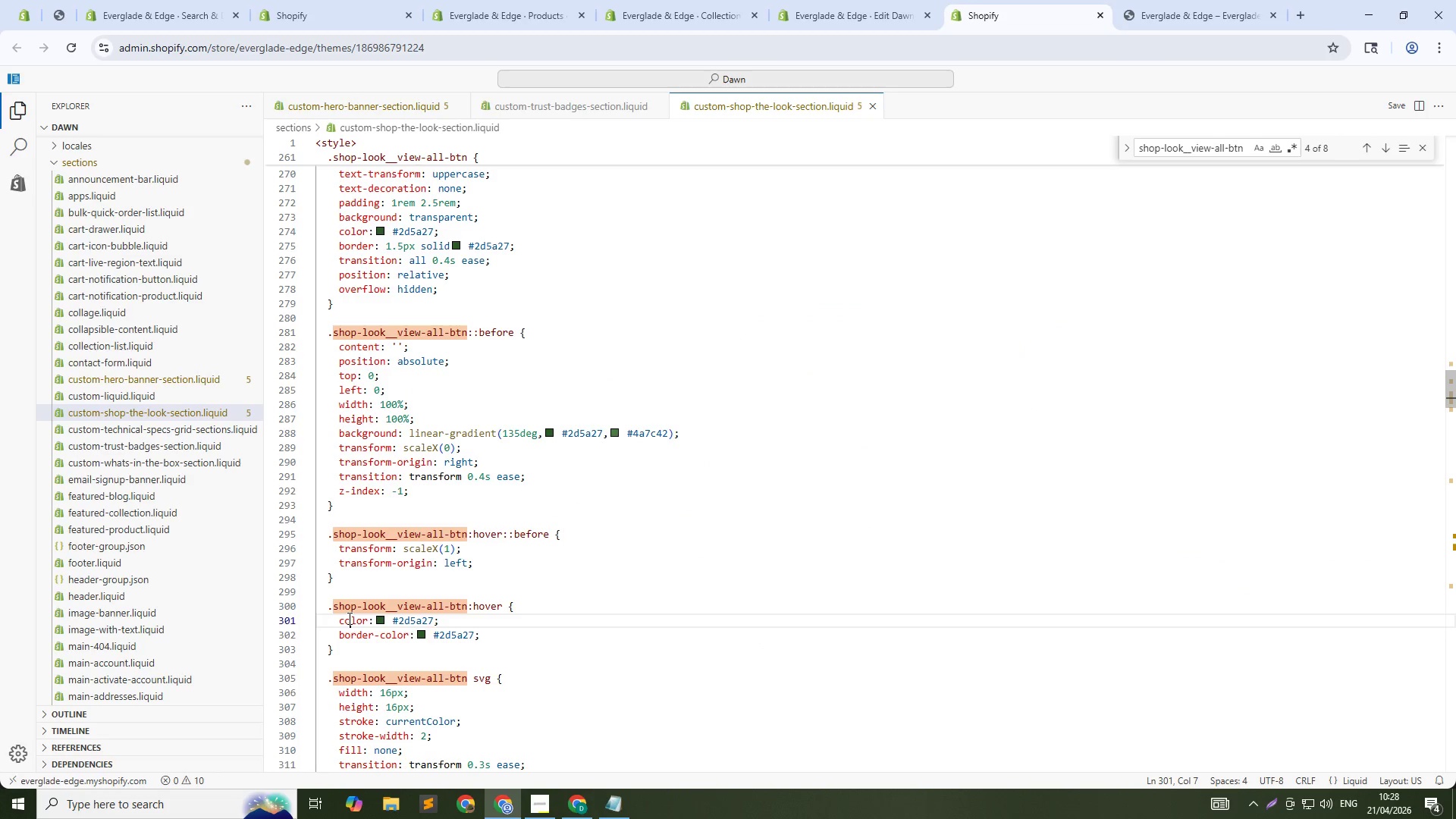 
left_click([348, 618])
 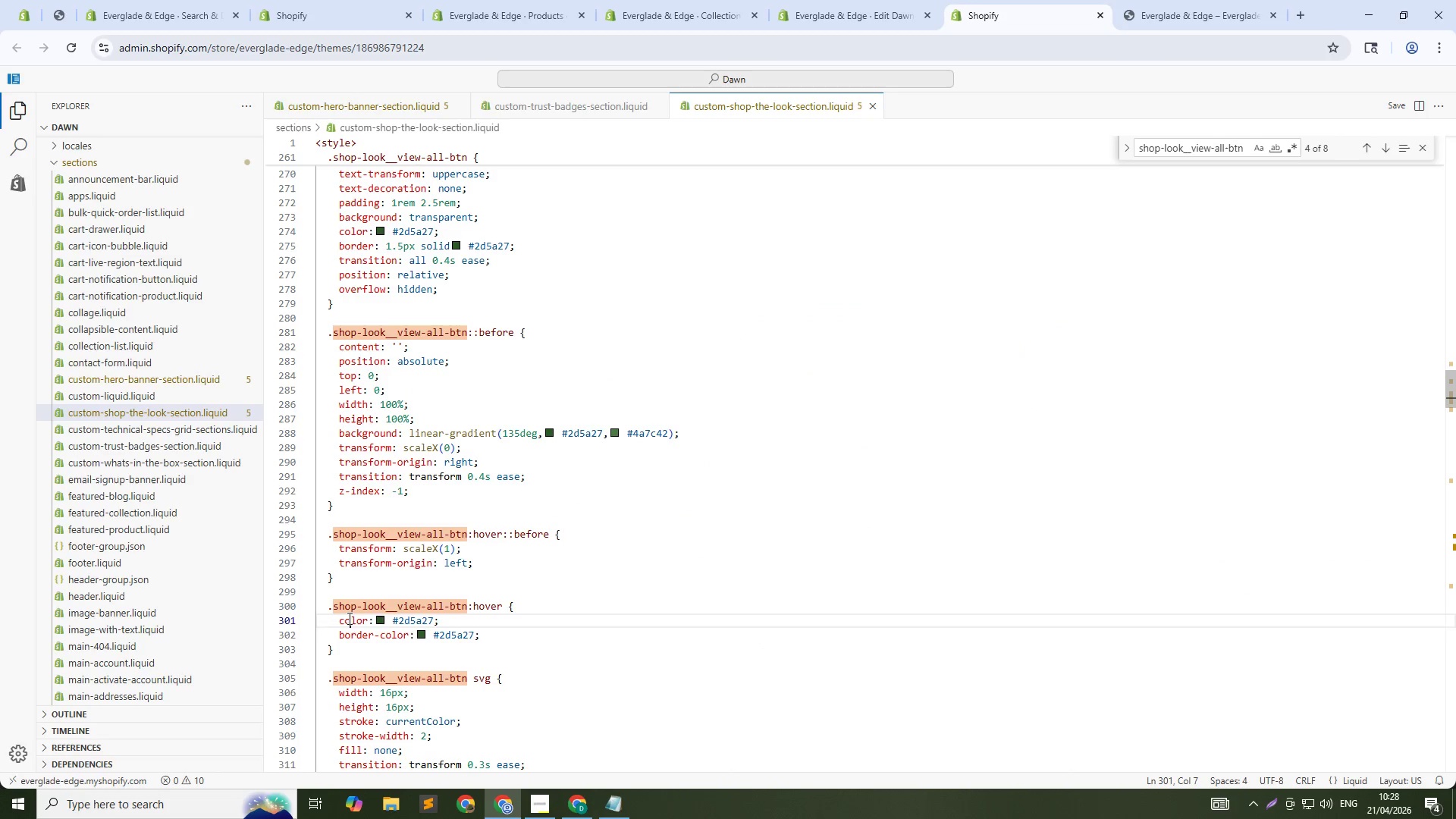 
double_click([348, 618])
 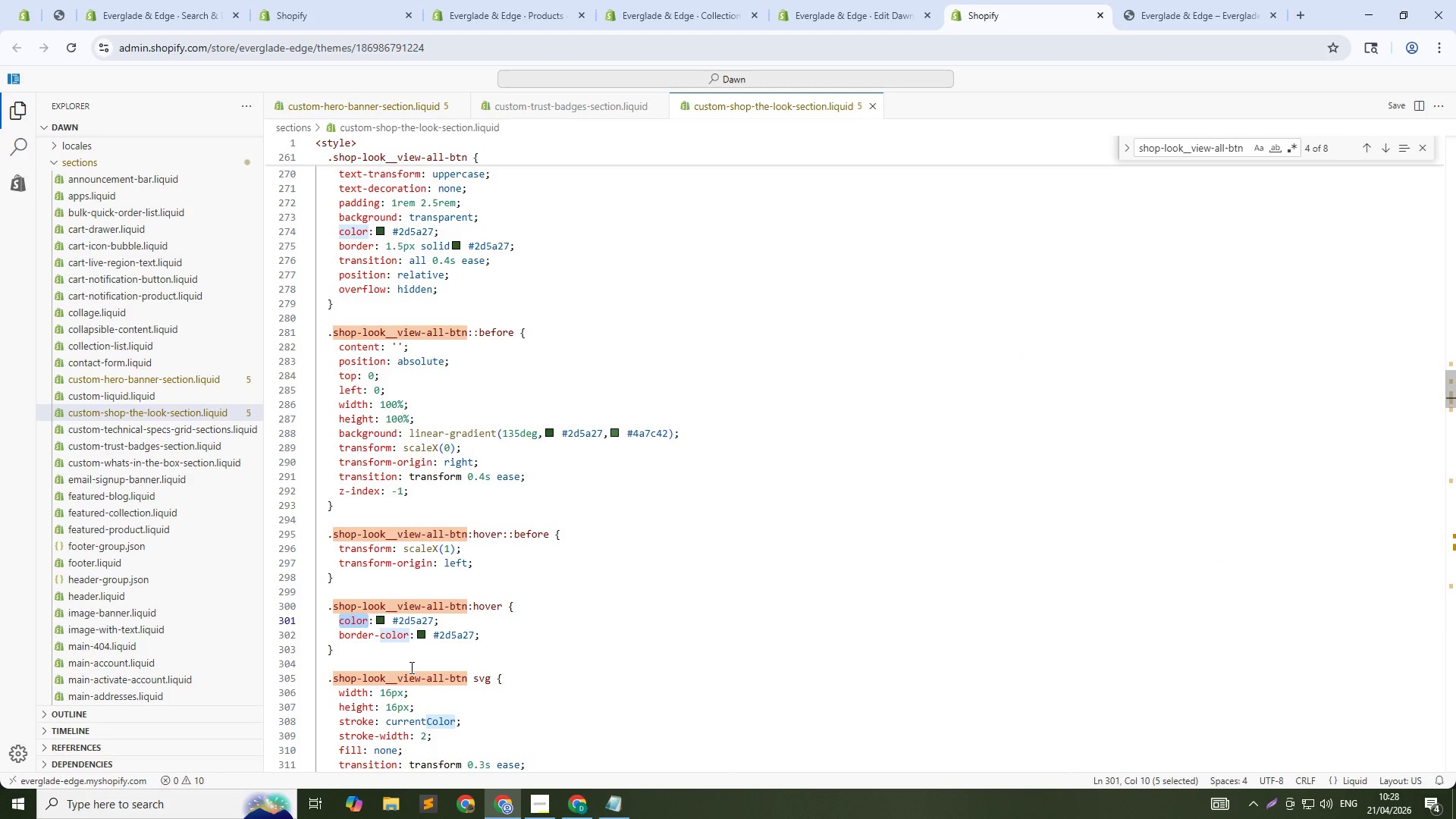 
type(background)
 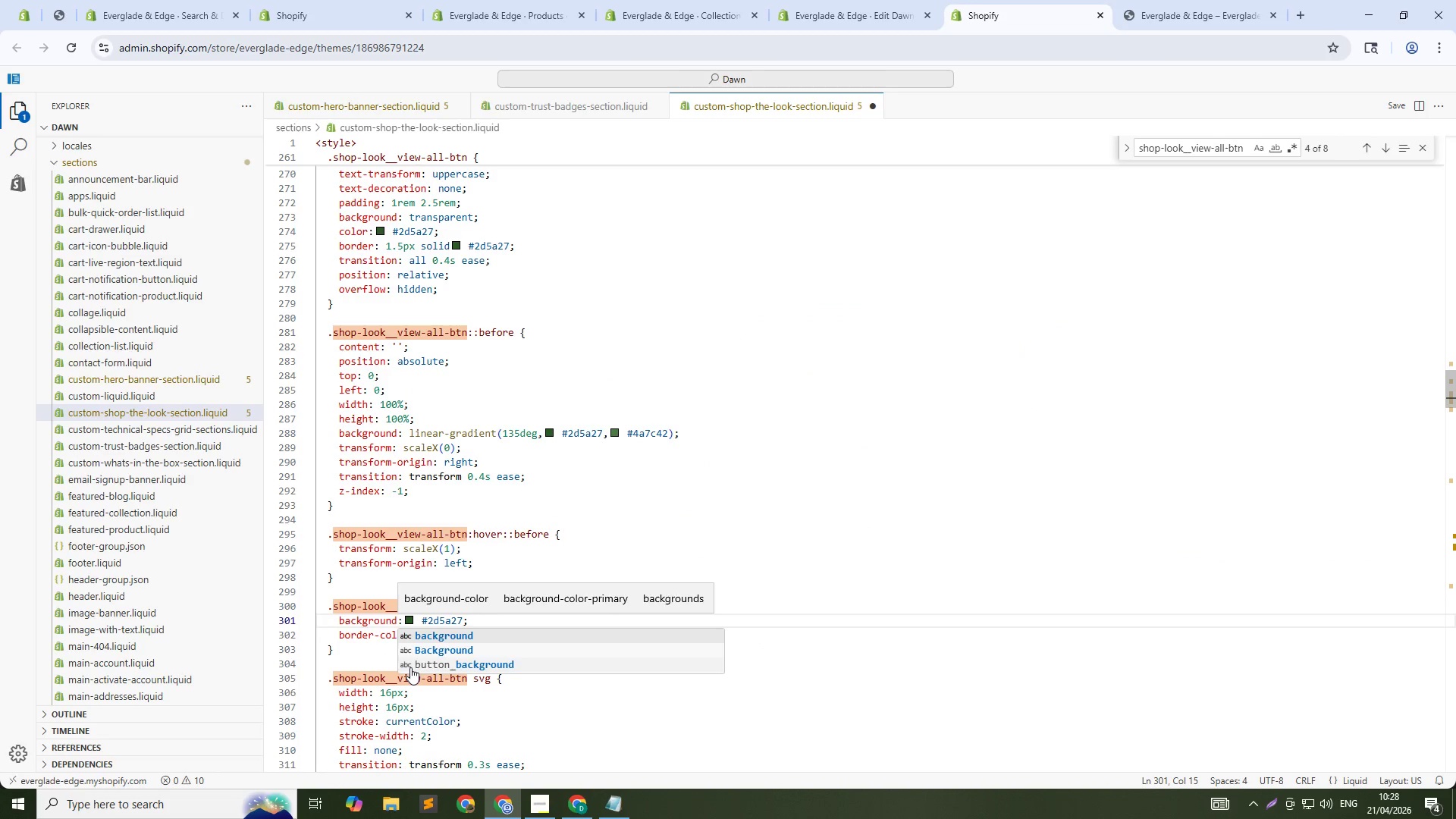 
key(ArrowDown)
 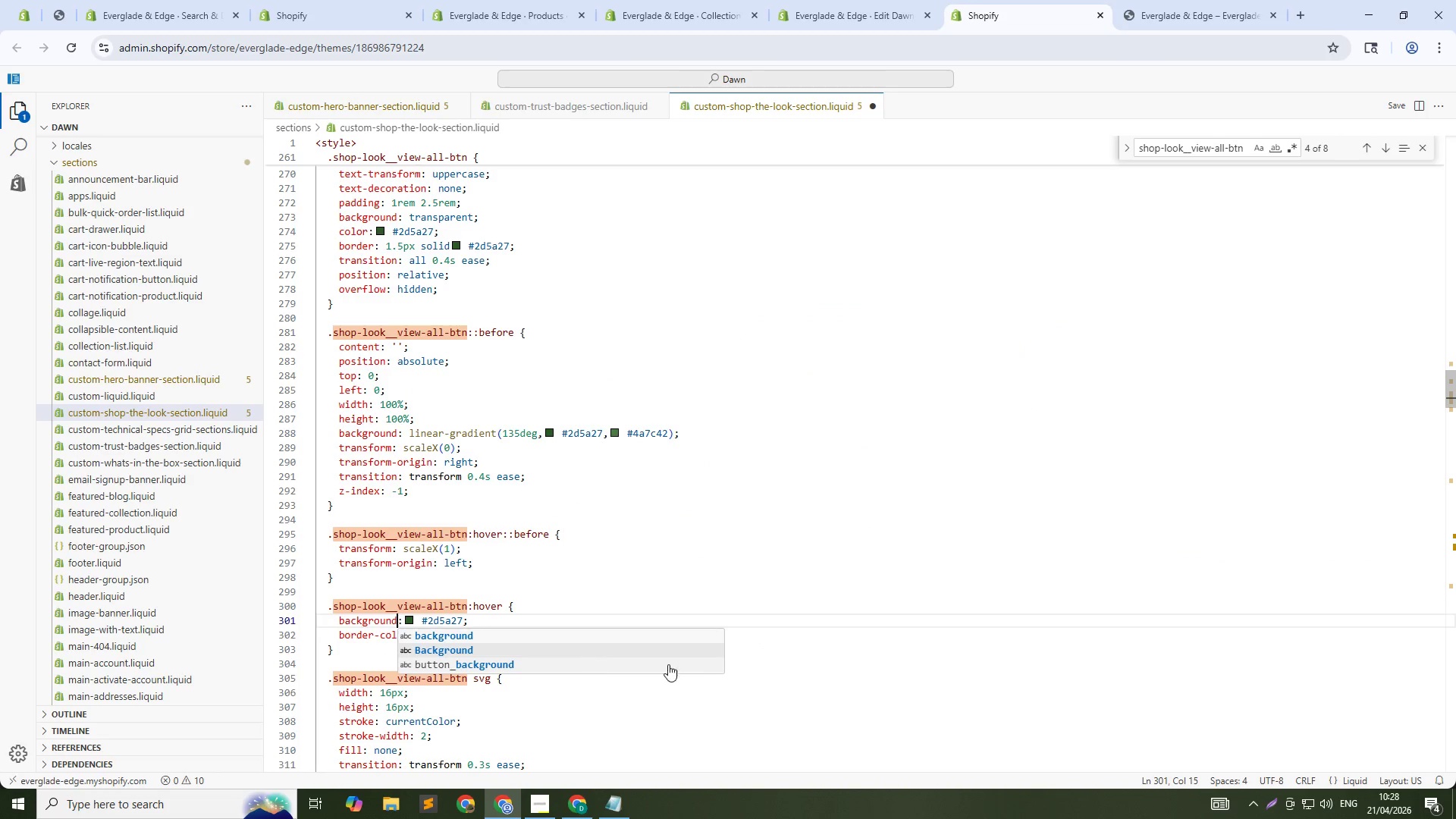 
left_click([918, 663])
 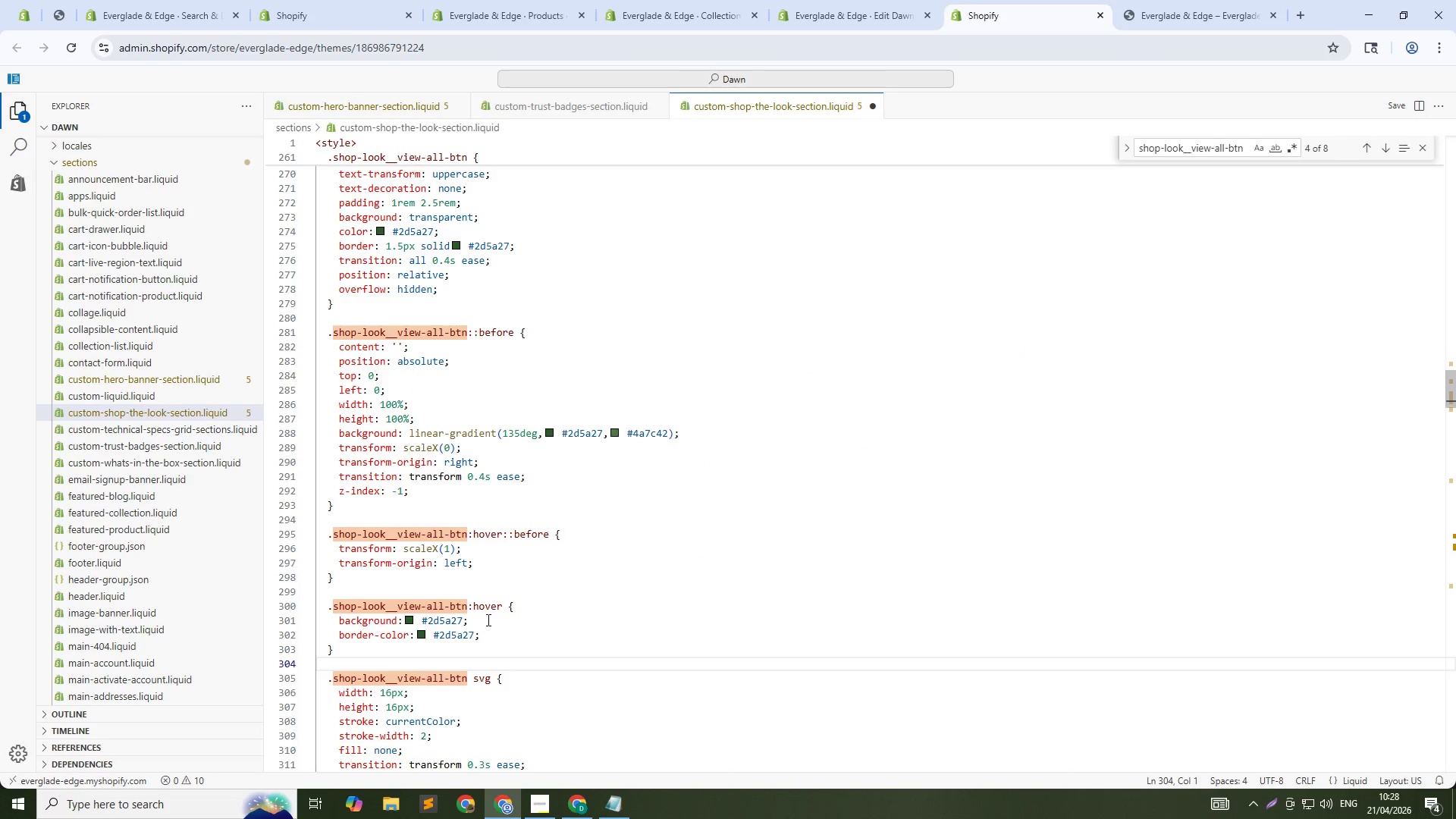 
left_click([487, 620])
 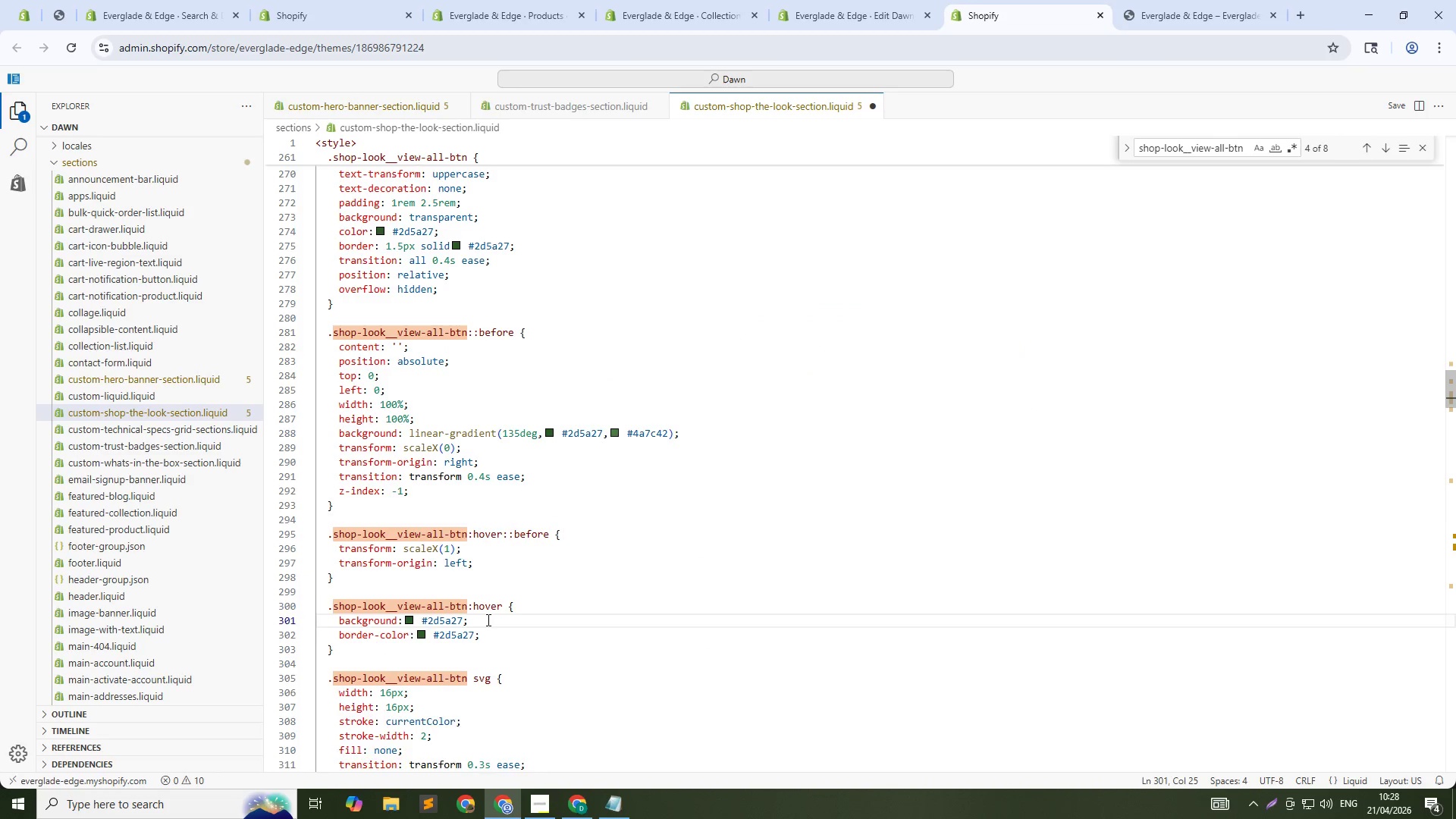 
key(Enter)
 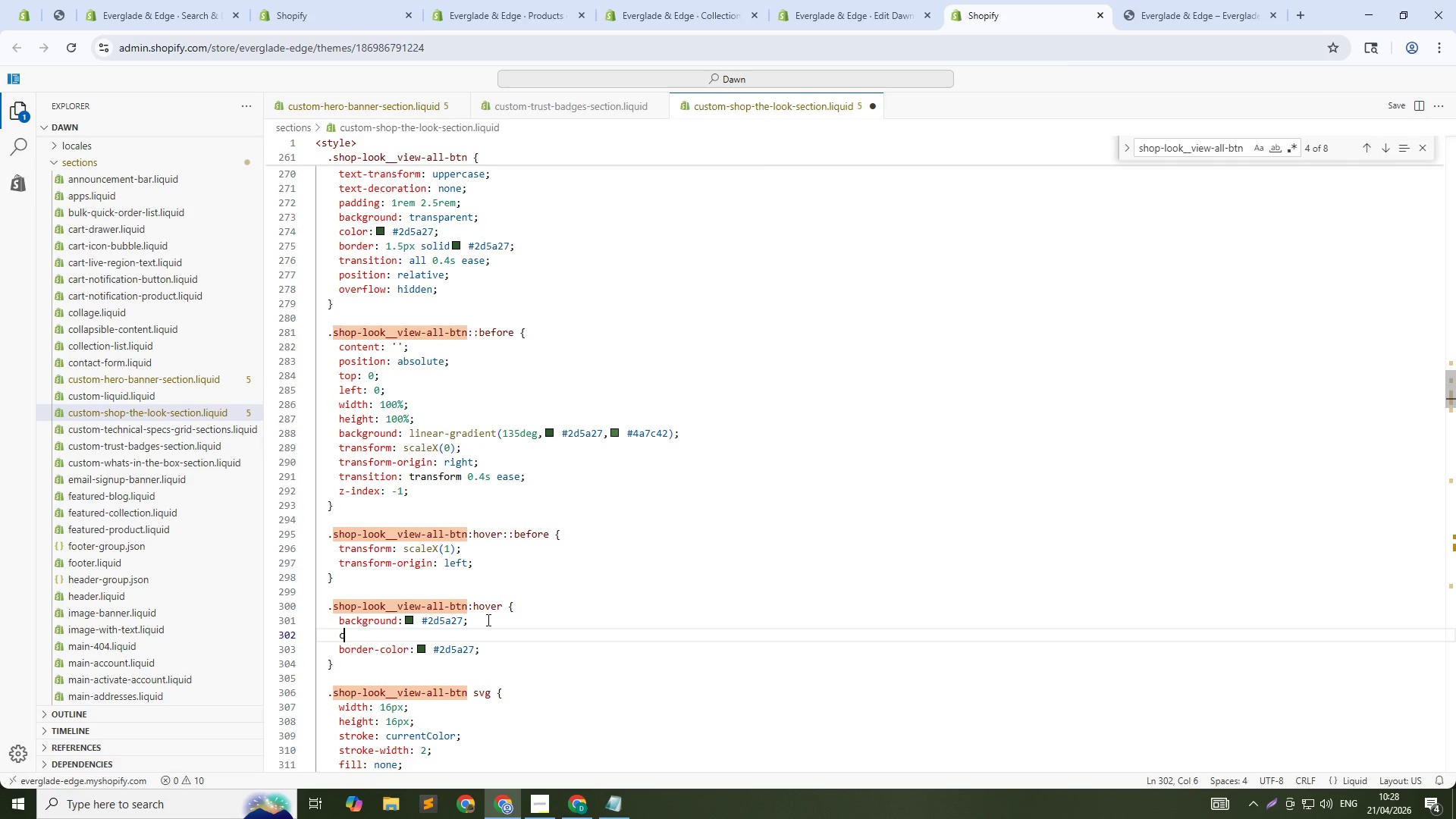 
type(color: #Ffffff;)
 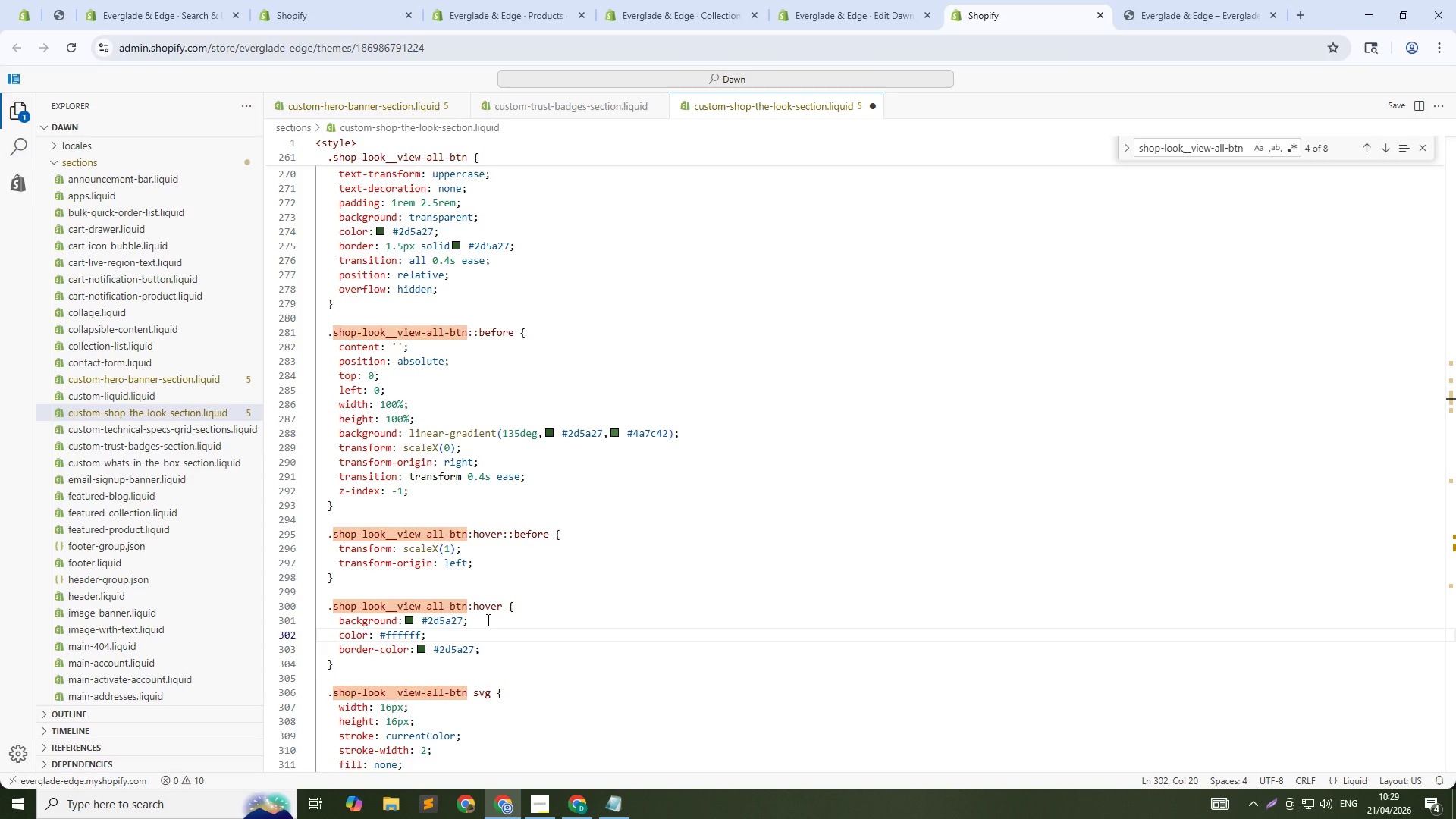 
 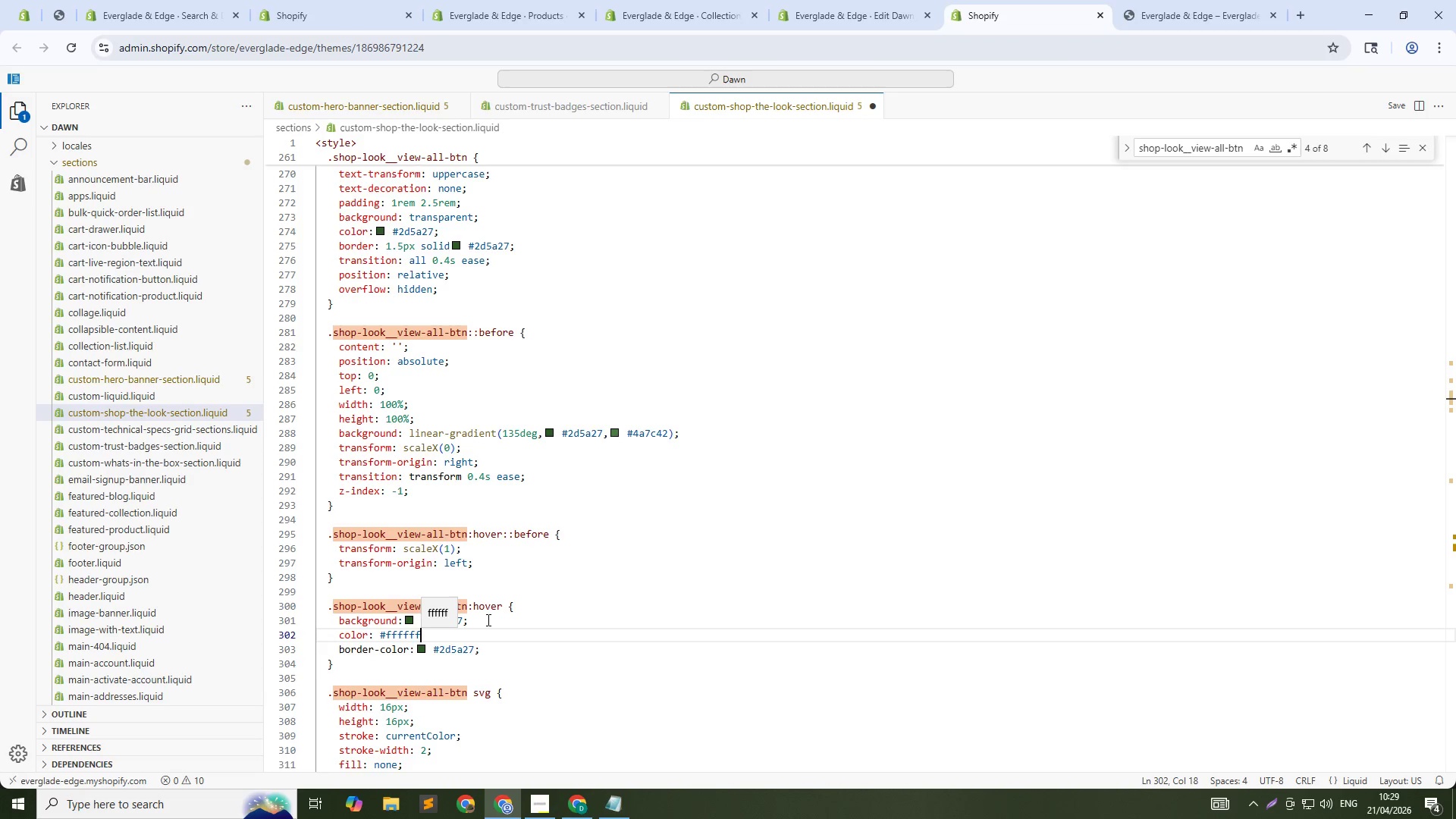 
key(Control+ControlLeft)
 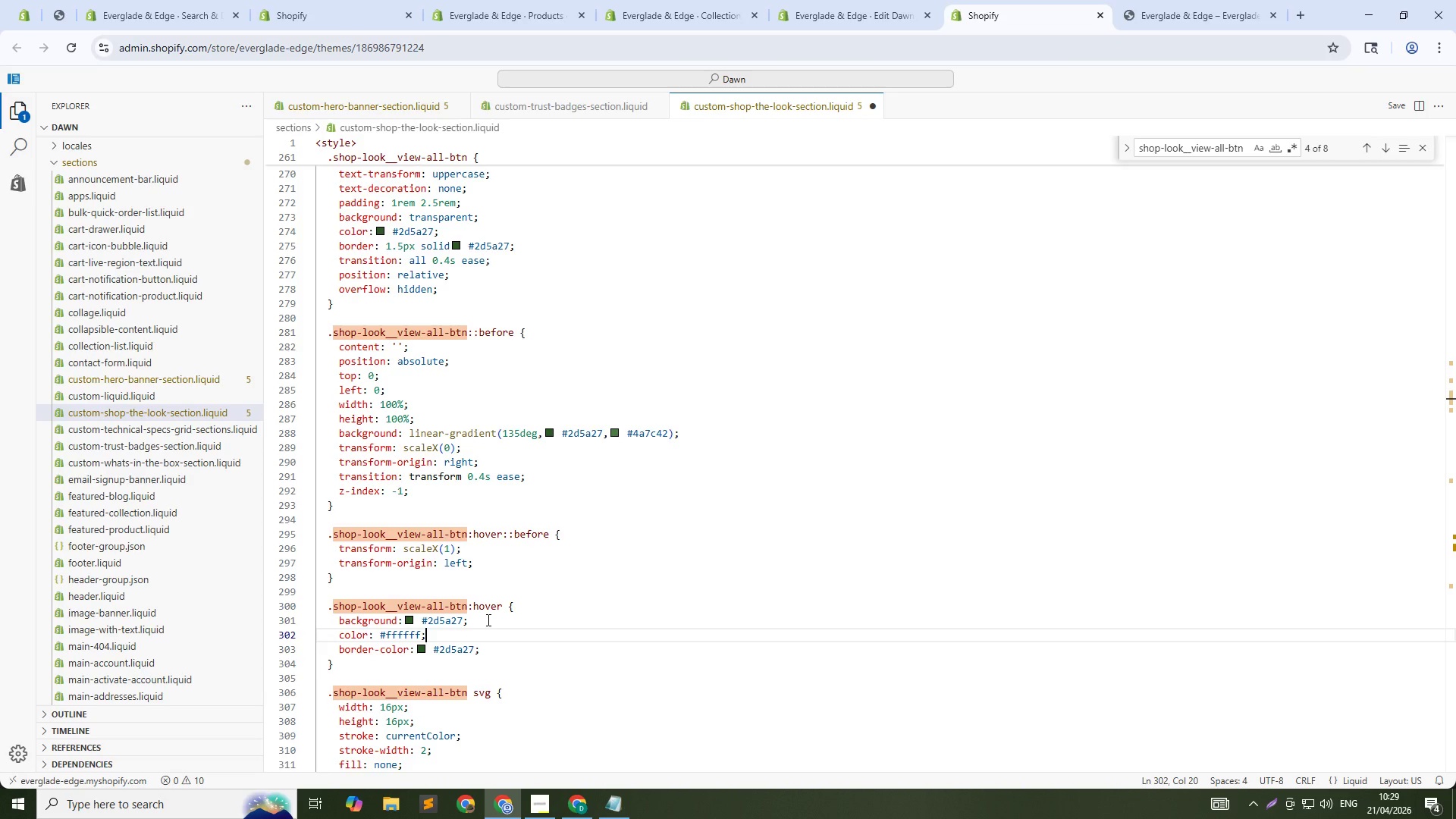 
key(Control+S)
 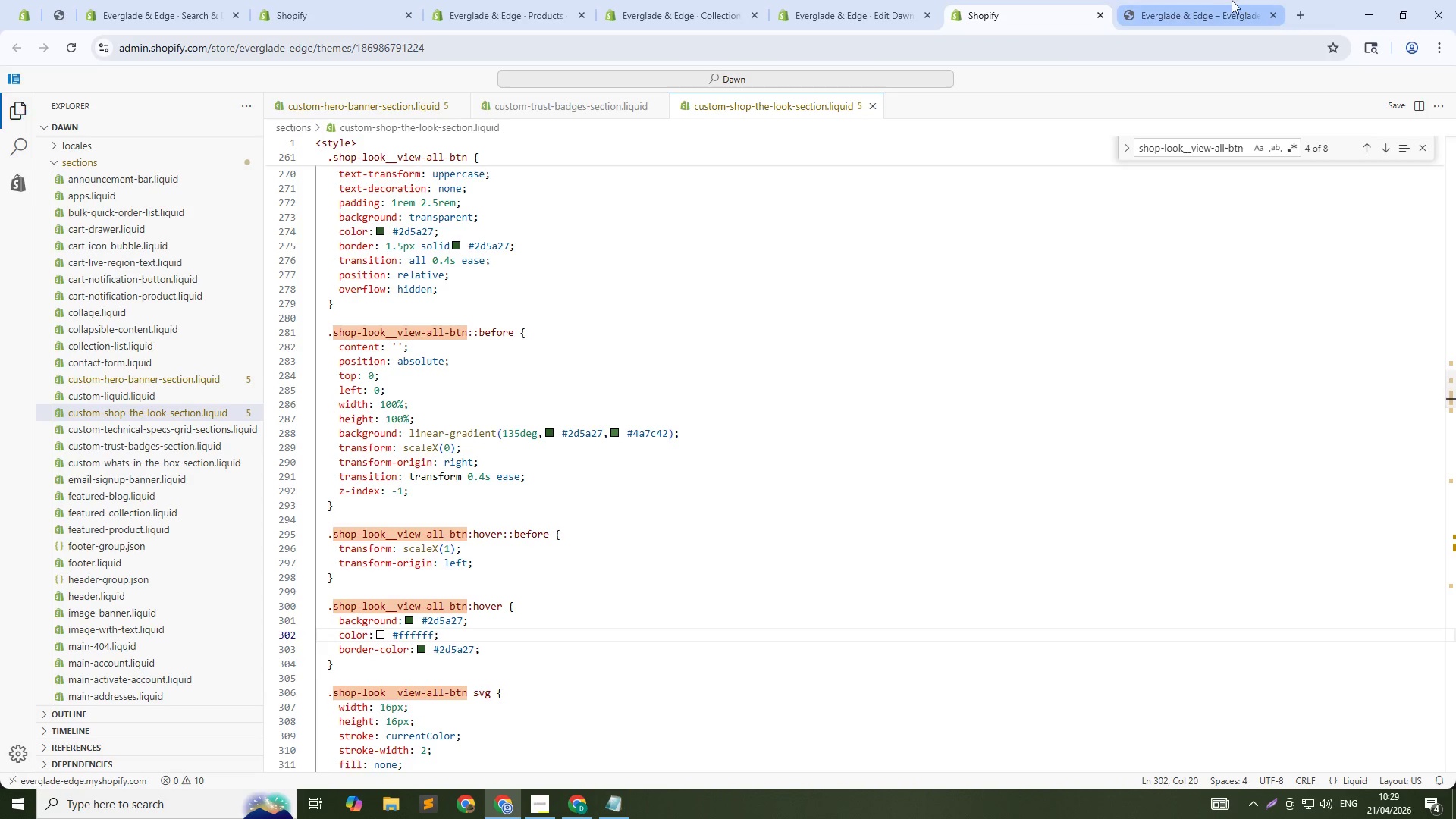 
left_click([1207, 0])
 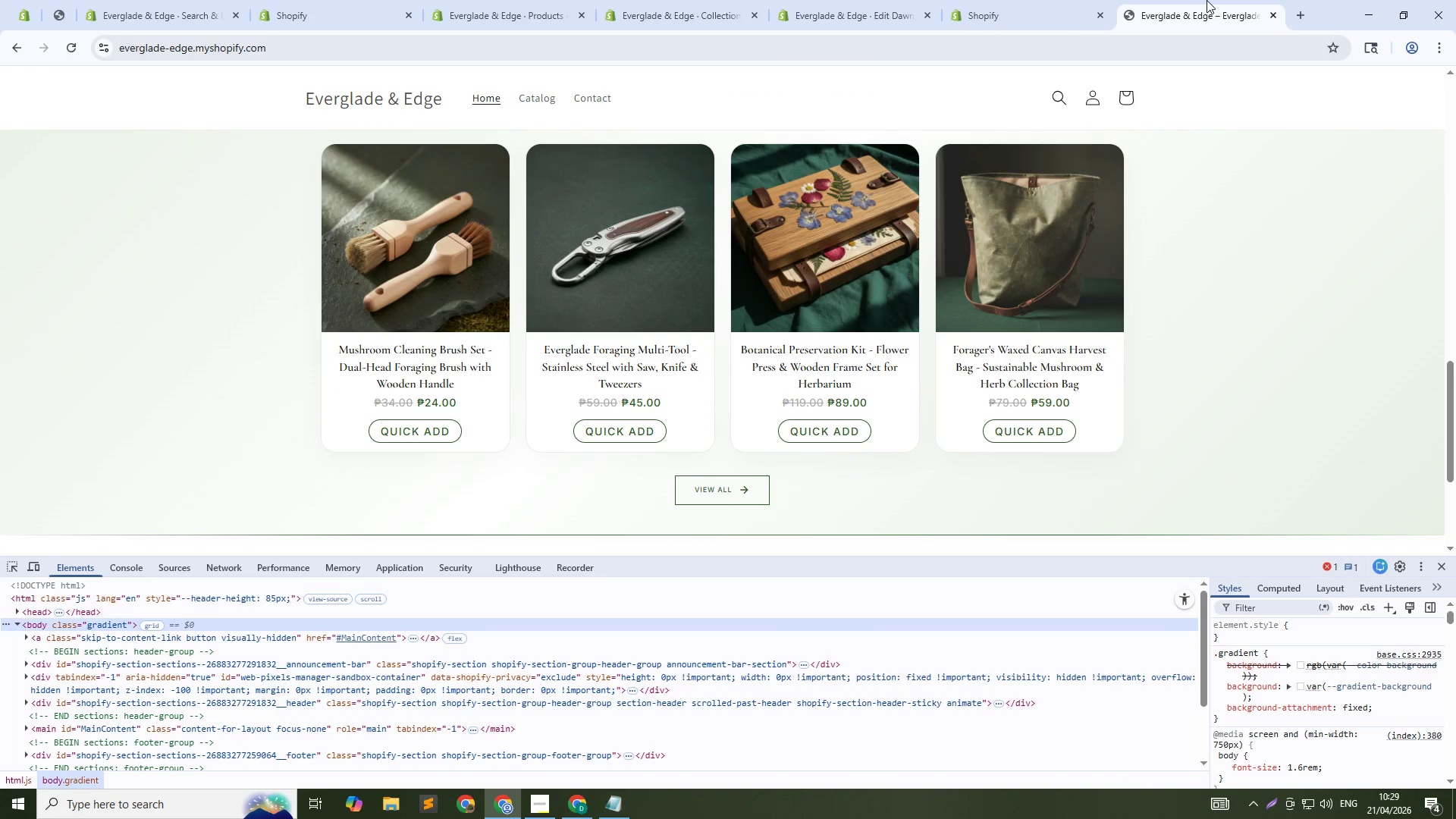 
key(Control+Shift+R)
 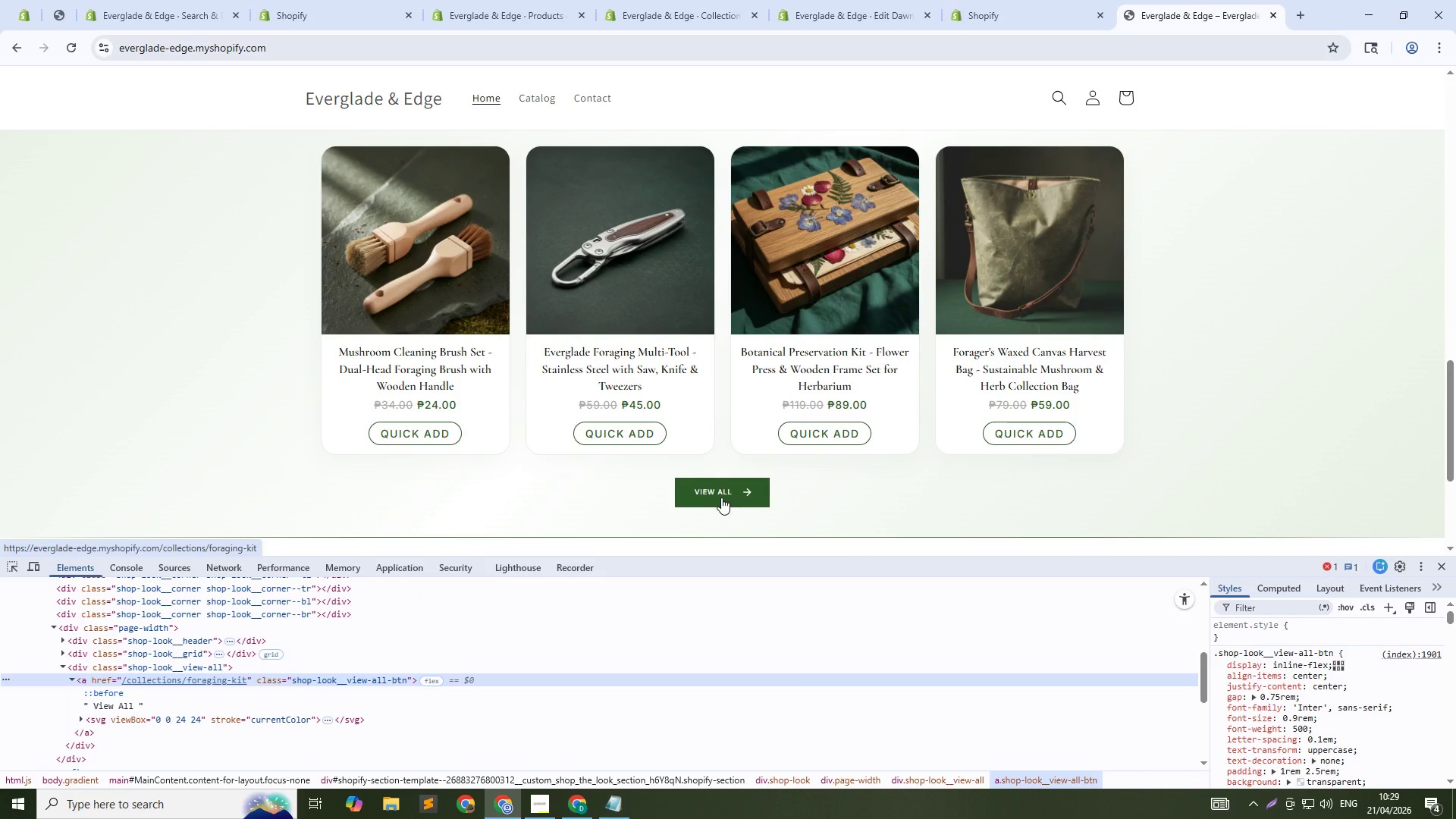 
wait(5.09)
 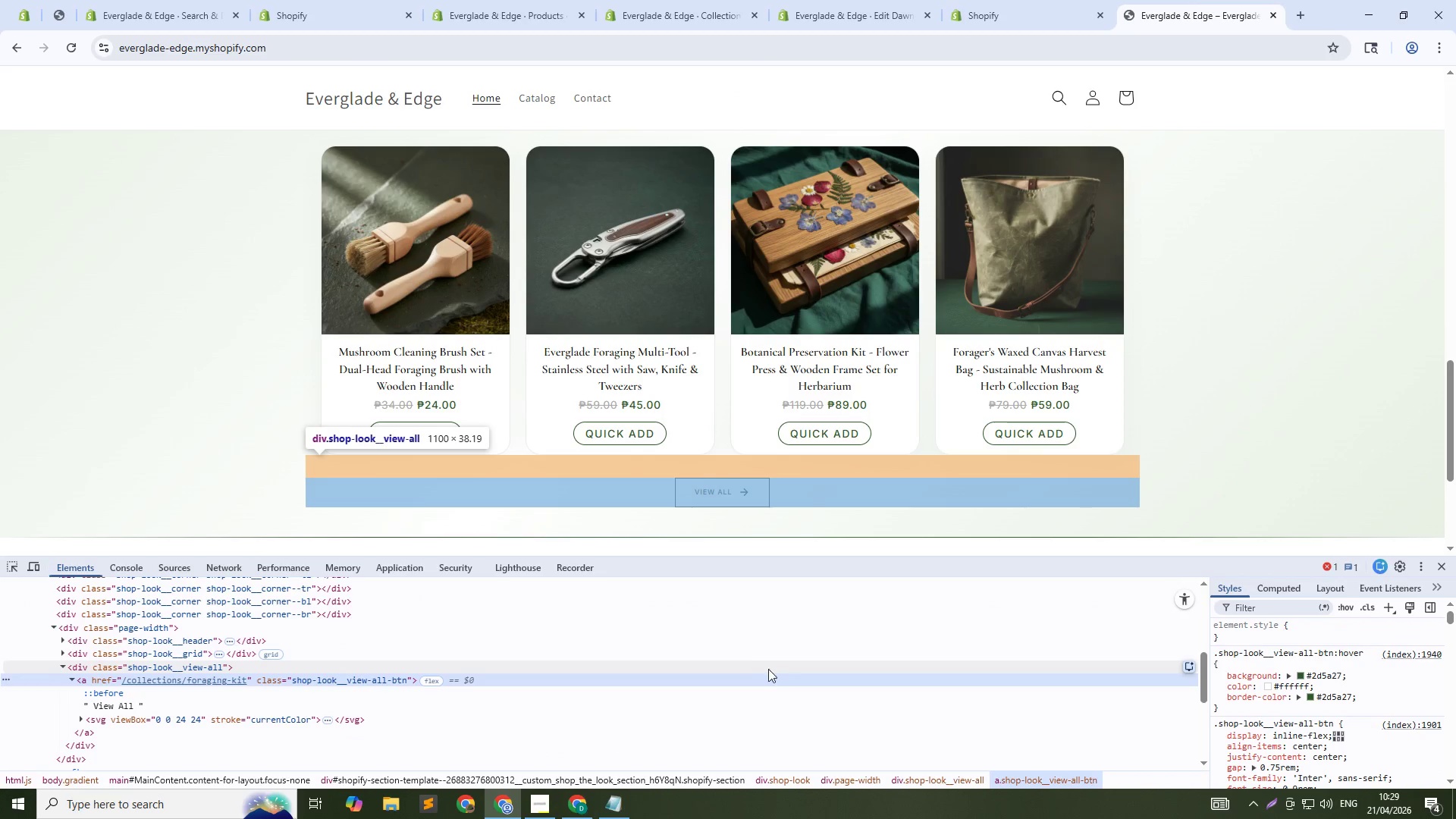 
key(Control+Shift+C)
 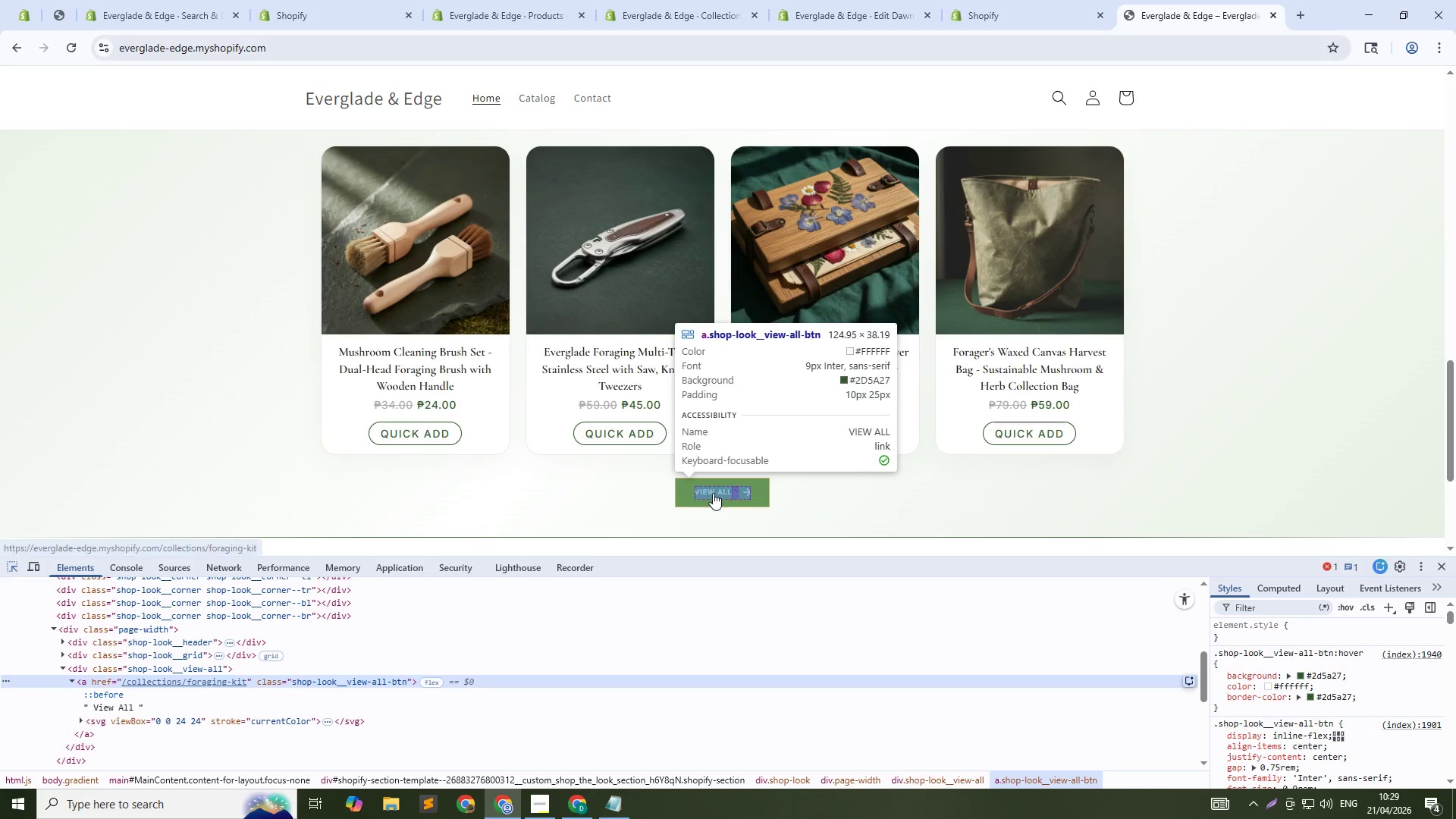 
left_click([713, 493])
 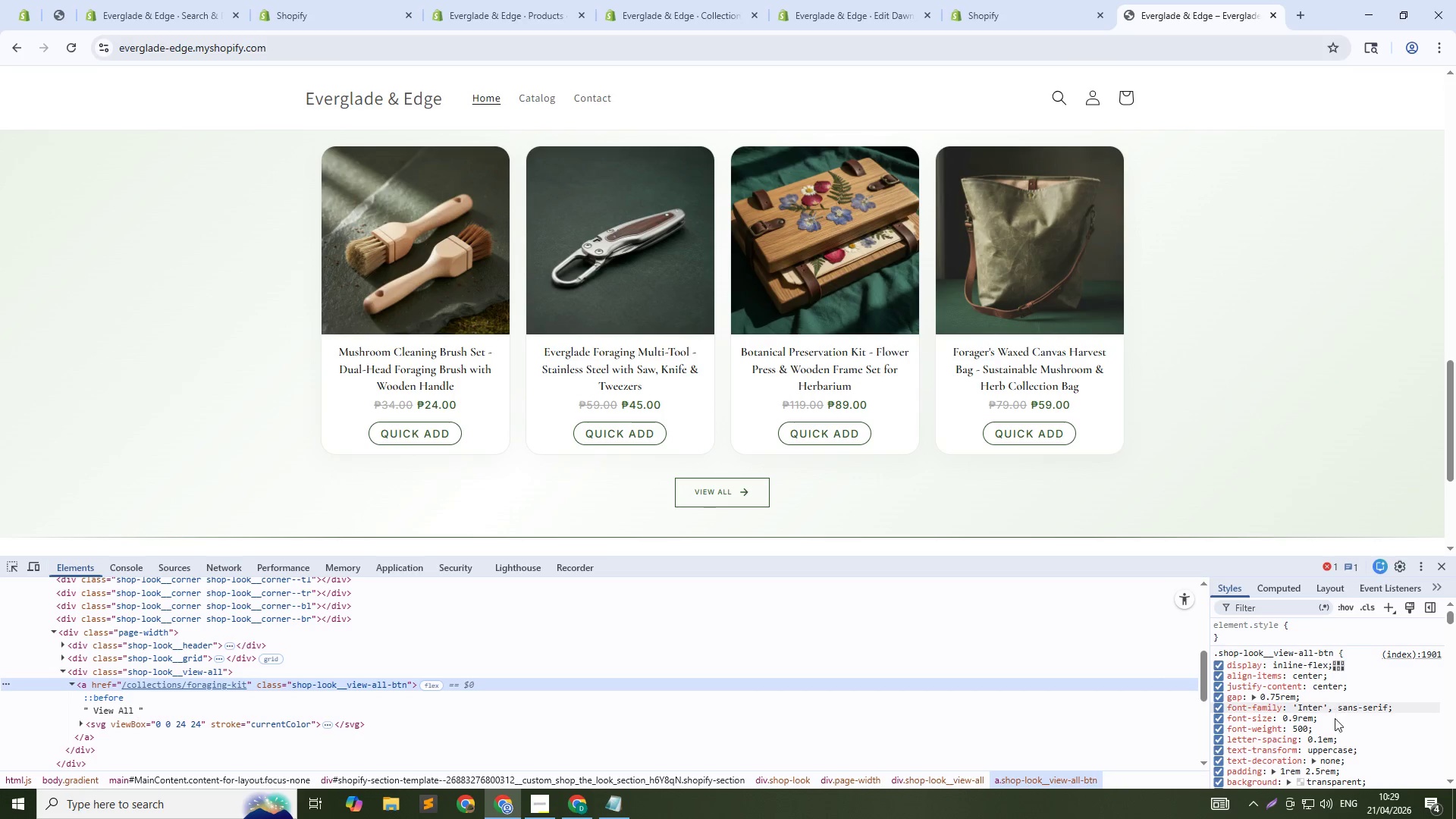 
left_click([1298, 714])
 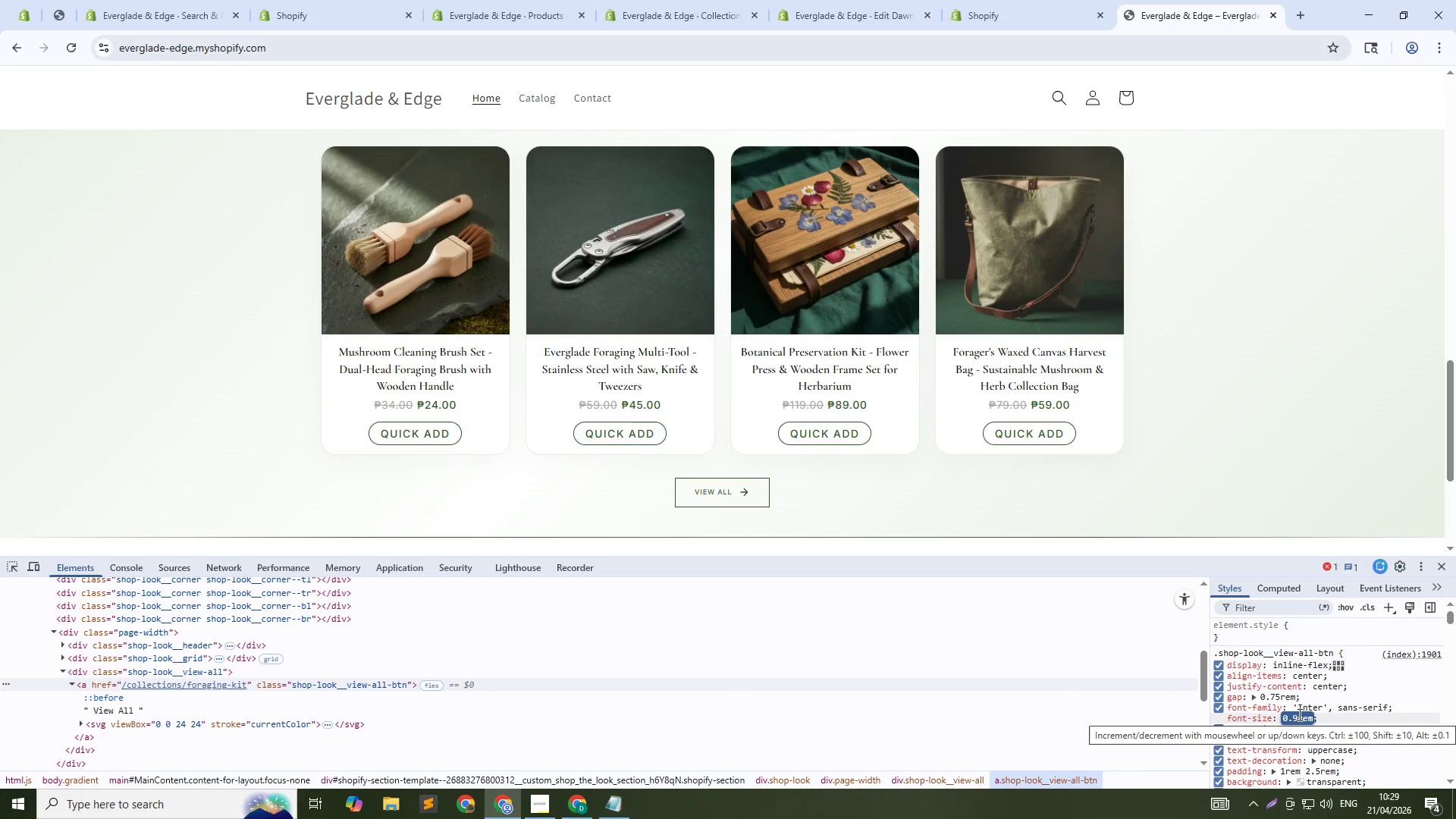 
type(14px)
 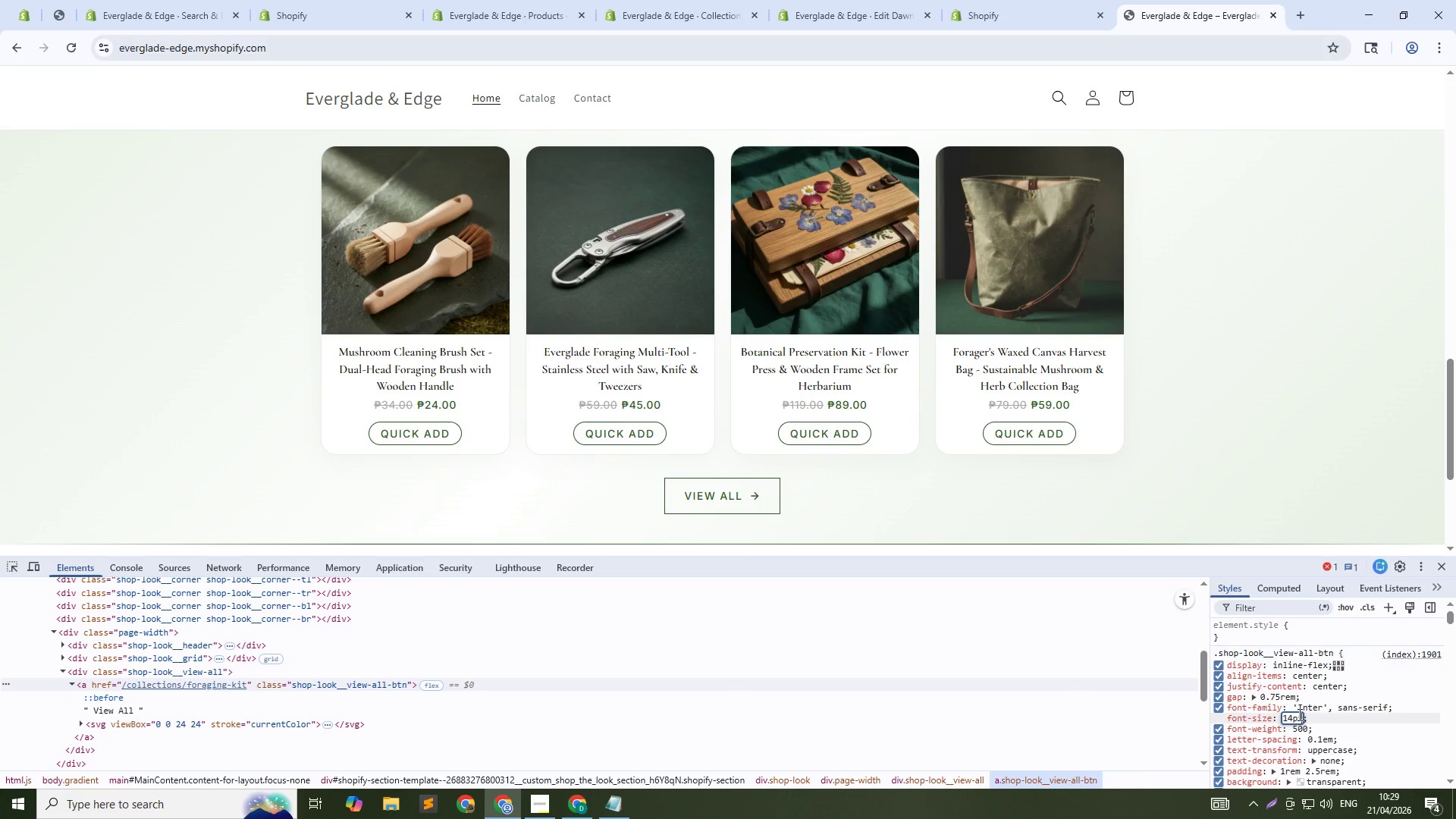 
key(ArrowDown)
 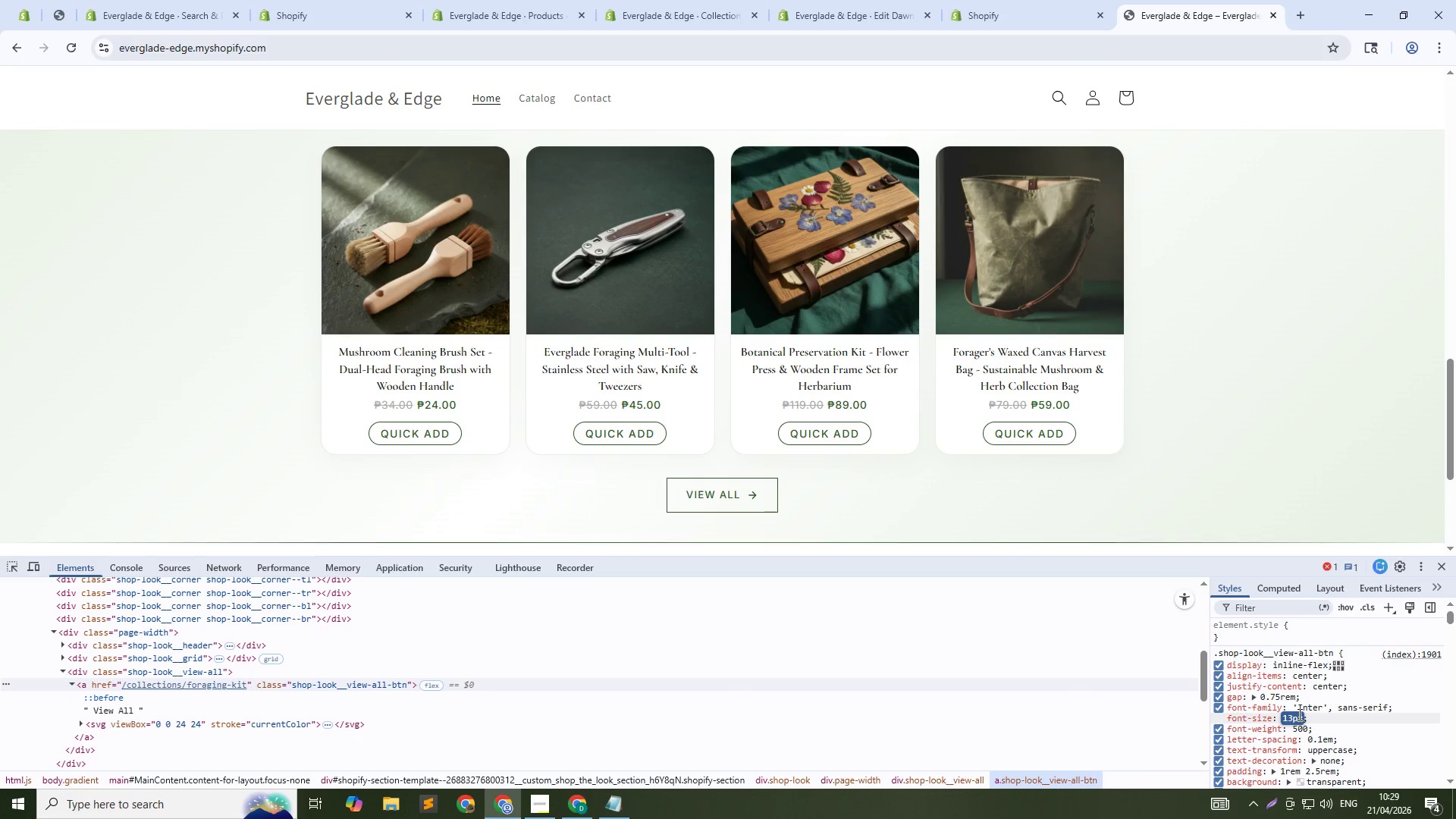 
key(ArrowDown)
 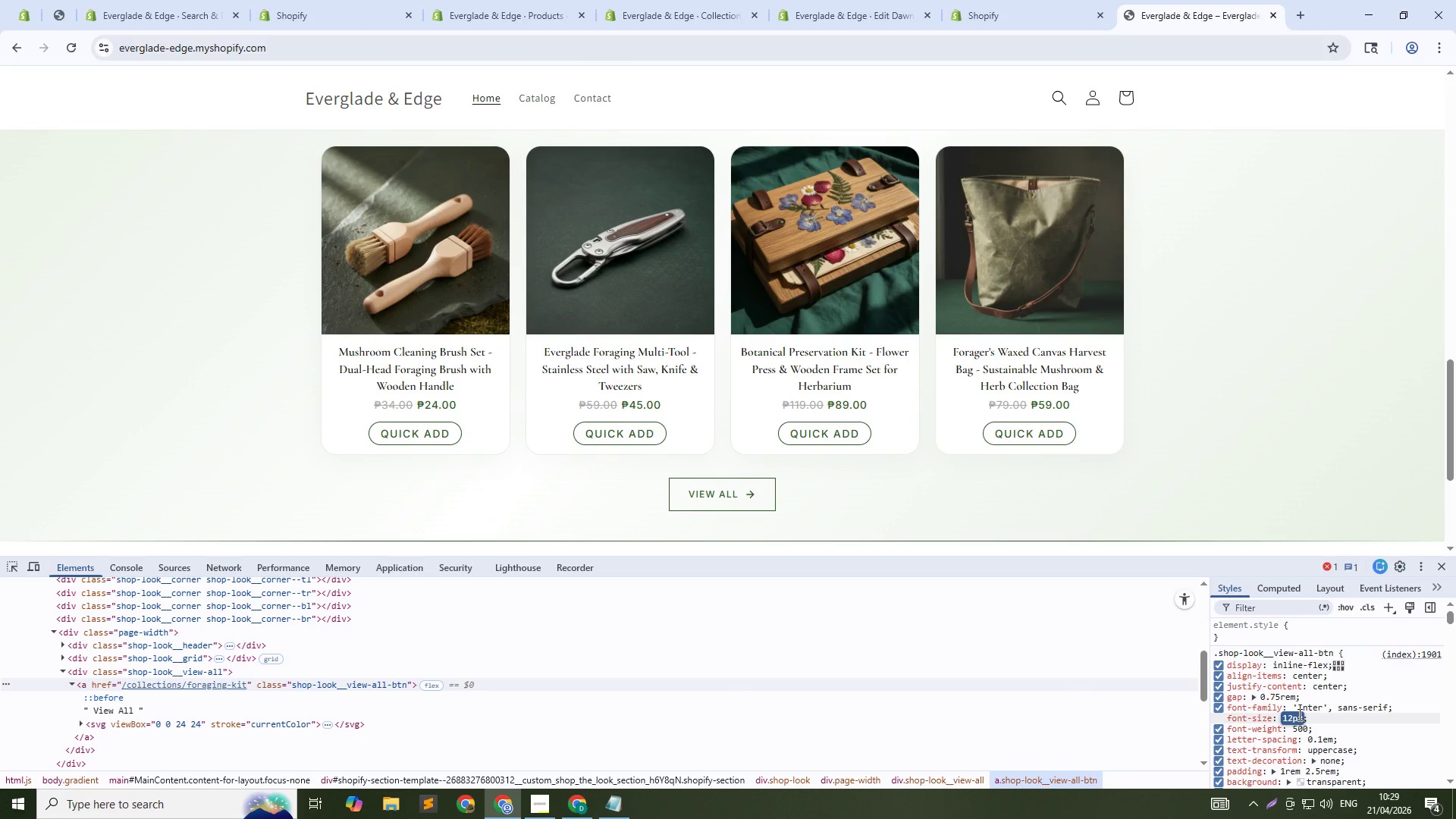 
key(Enter)
 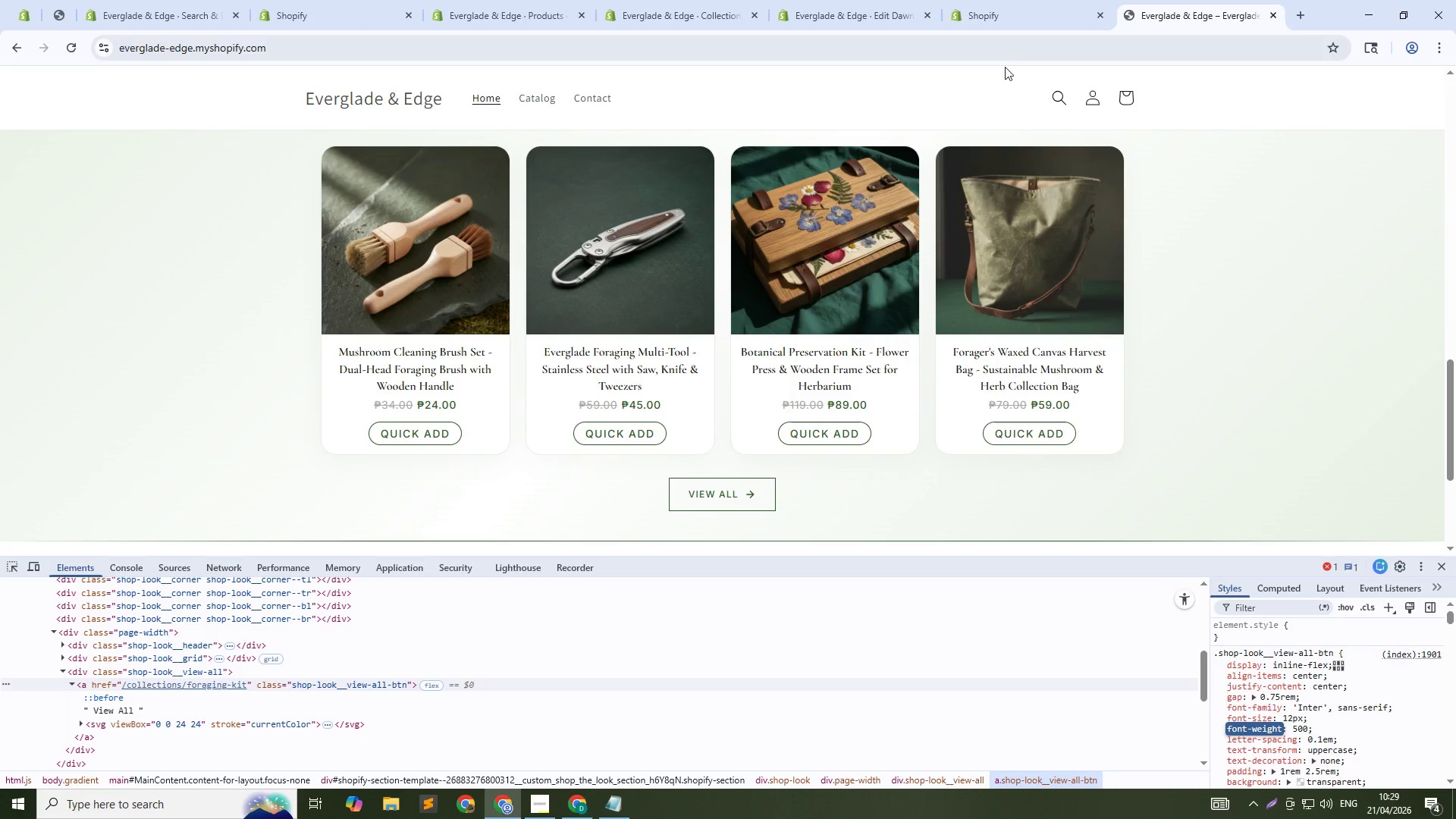 
left_click([990, 0])
 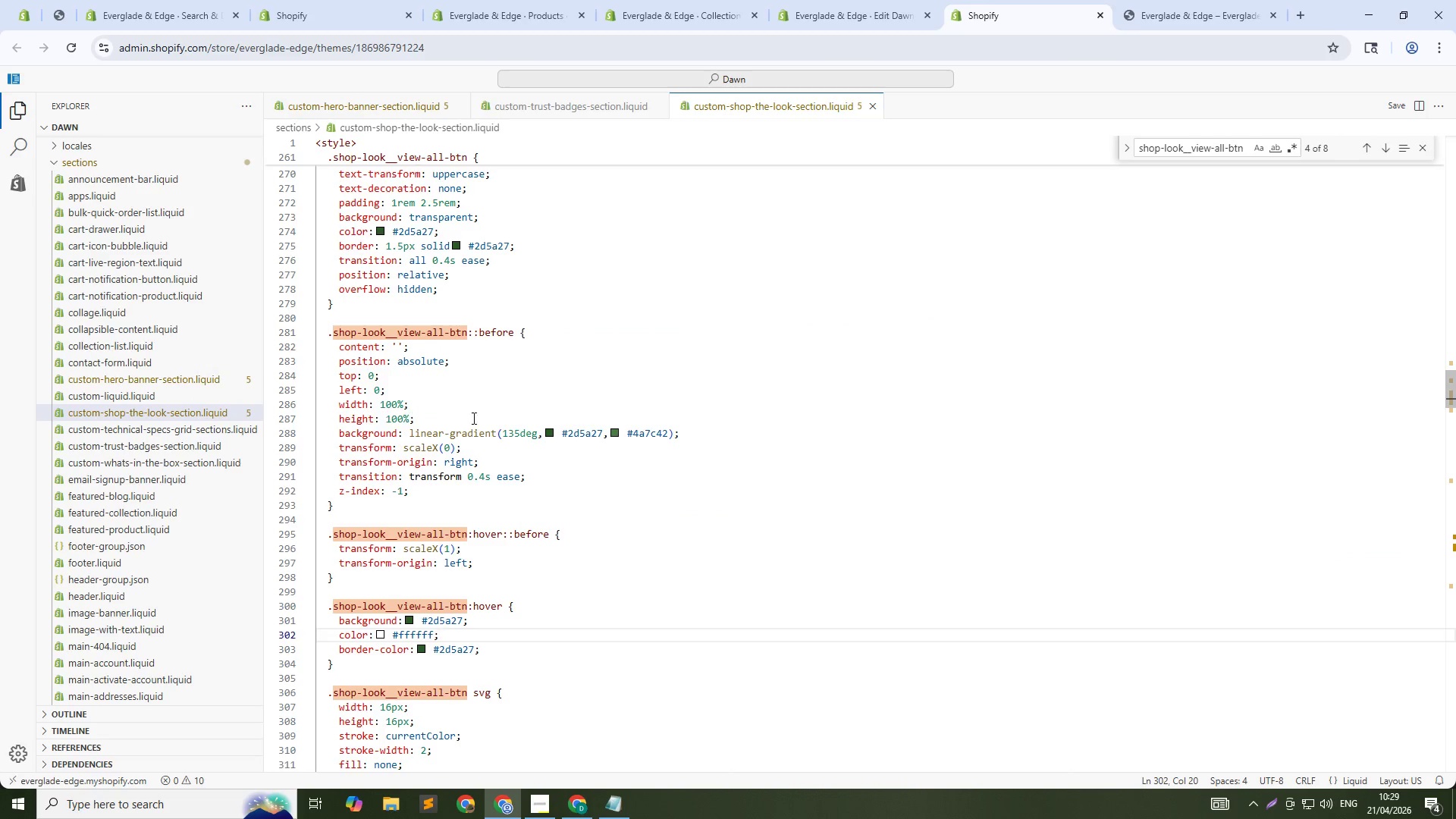 
scroll: coordinate [506, 431], scroll_direction: up, amount: 6.0
 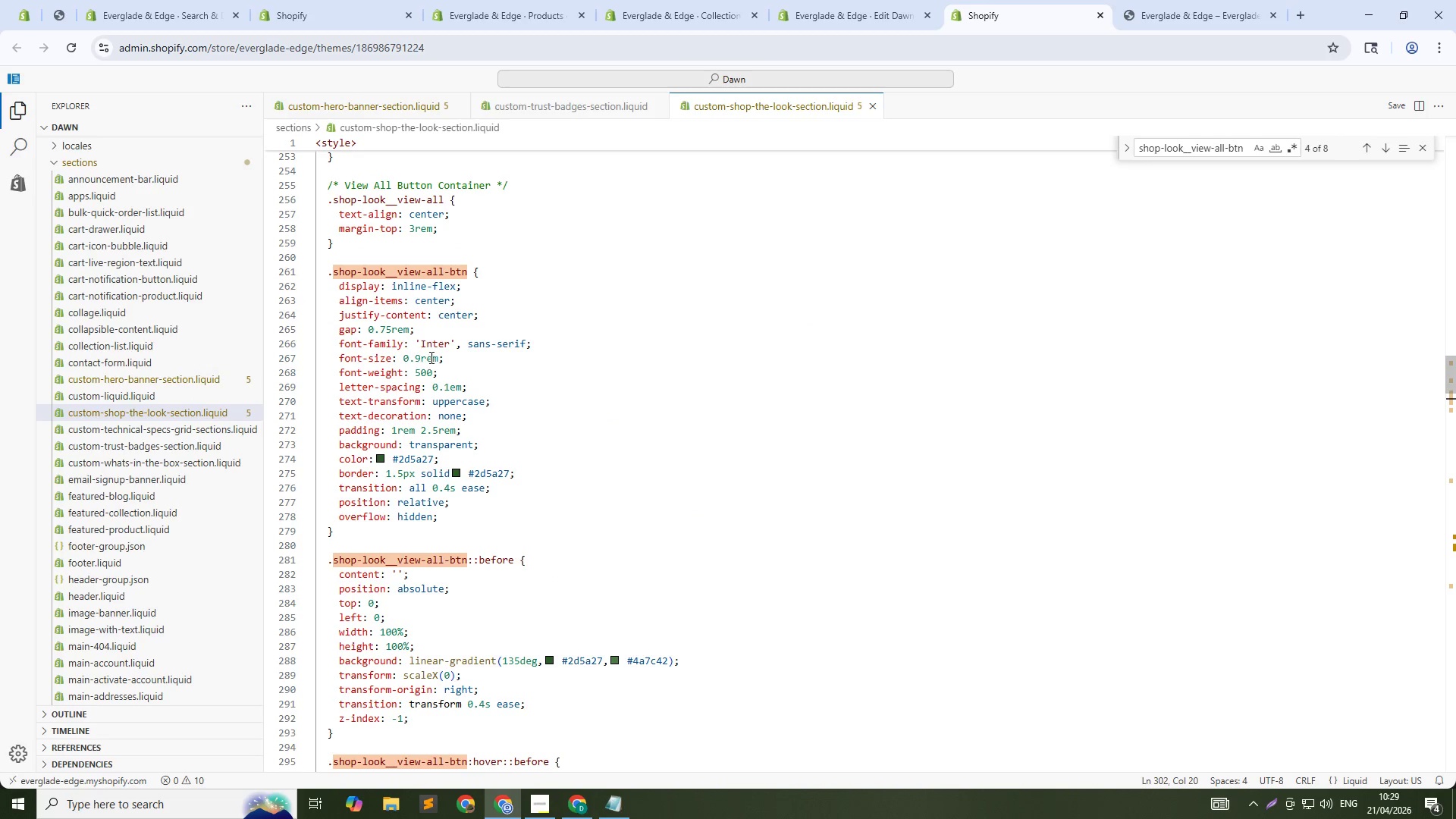 
double_click([430, 356])
 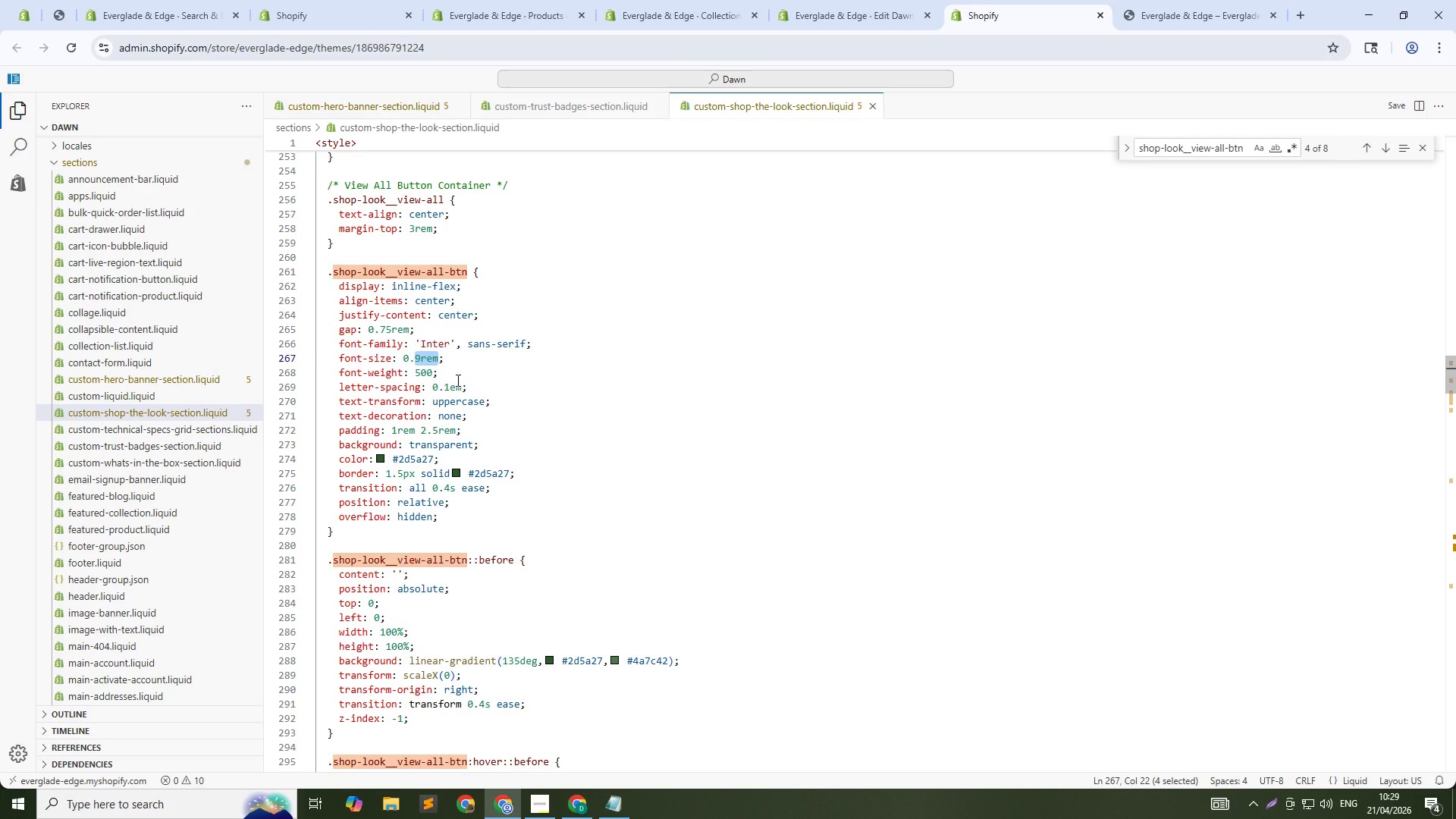 
key(Backspace)
key(Backspace)
key(Backspace)
type(12px)
 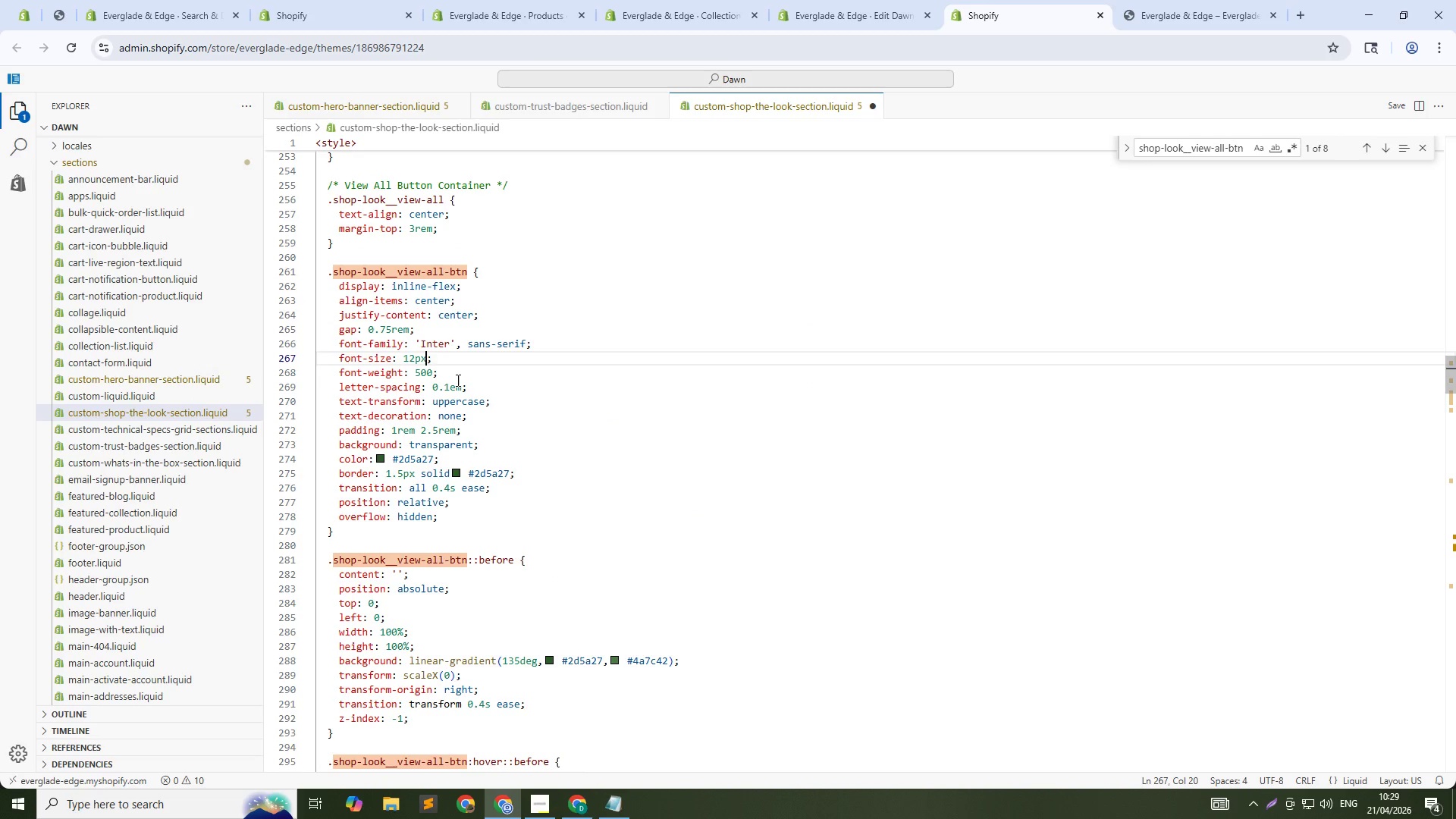 
key(Control+ControlLeft)
 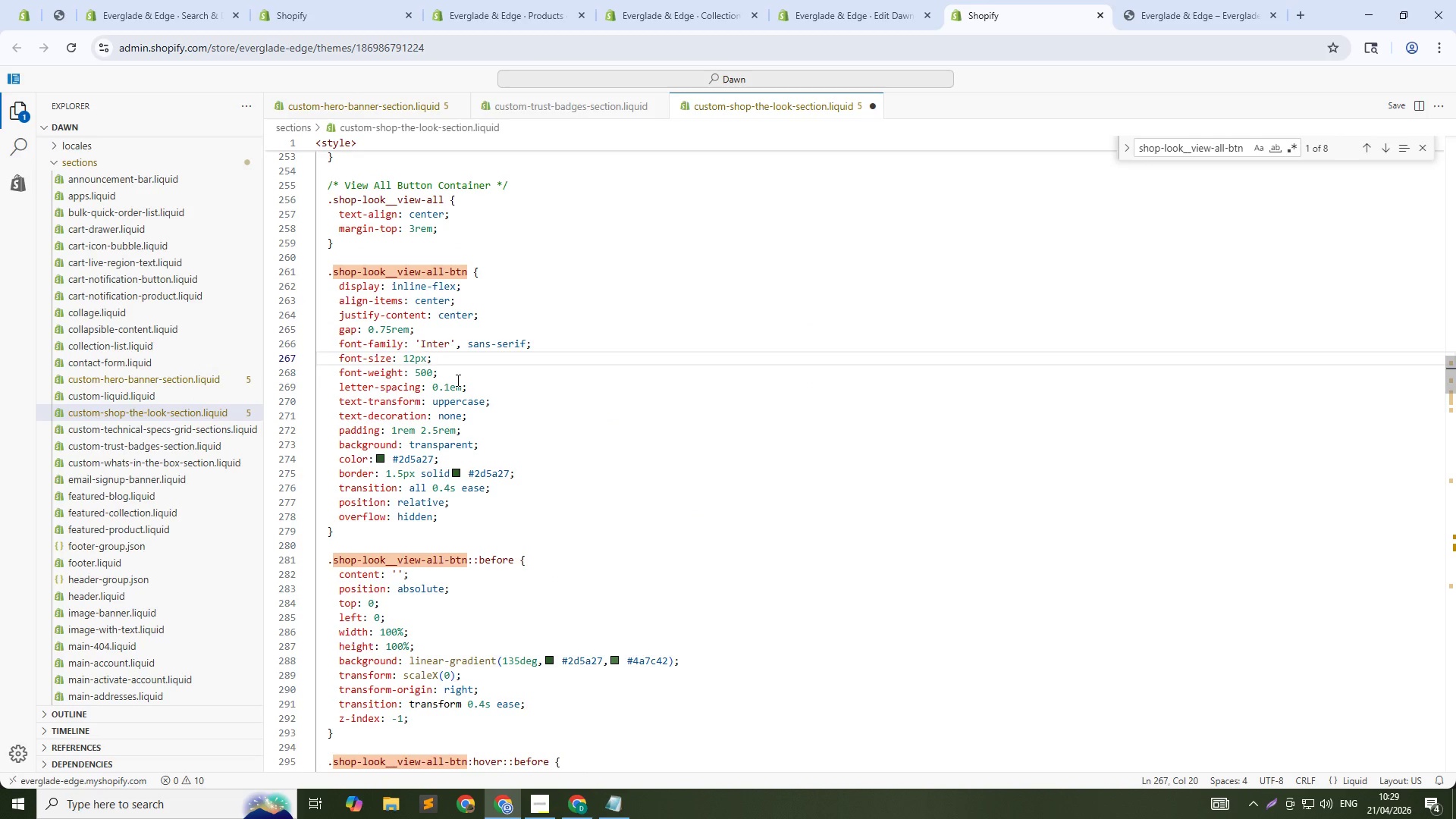 
key(Control+S)
 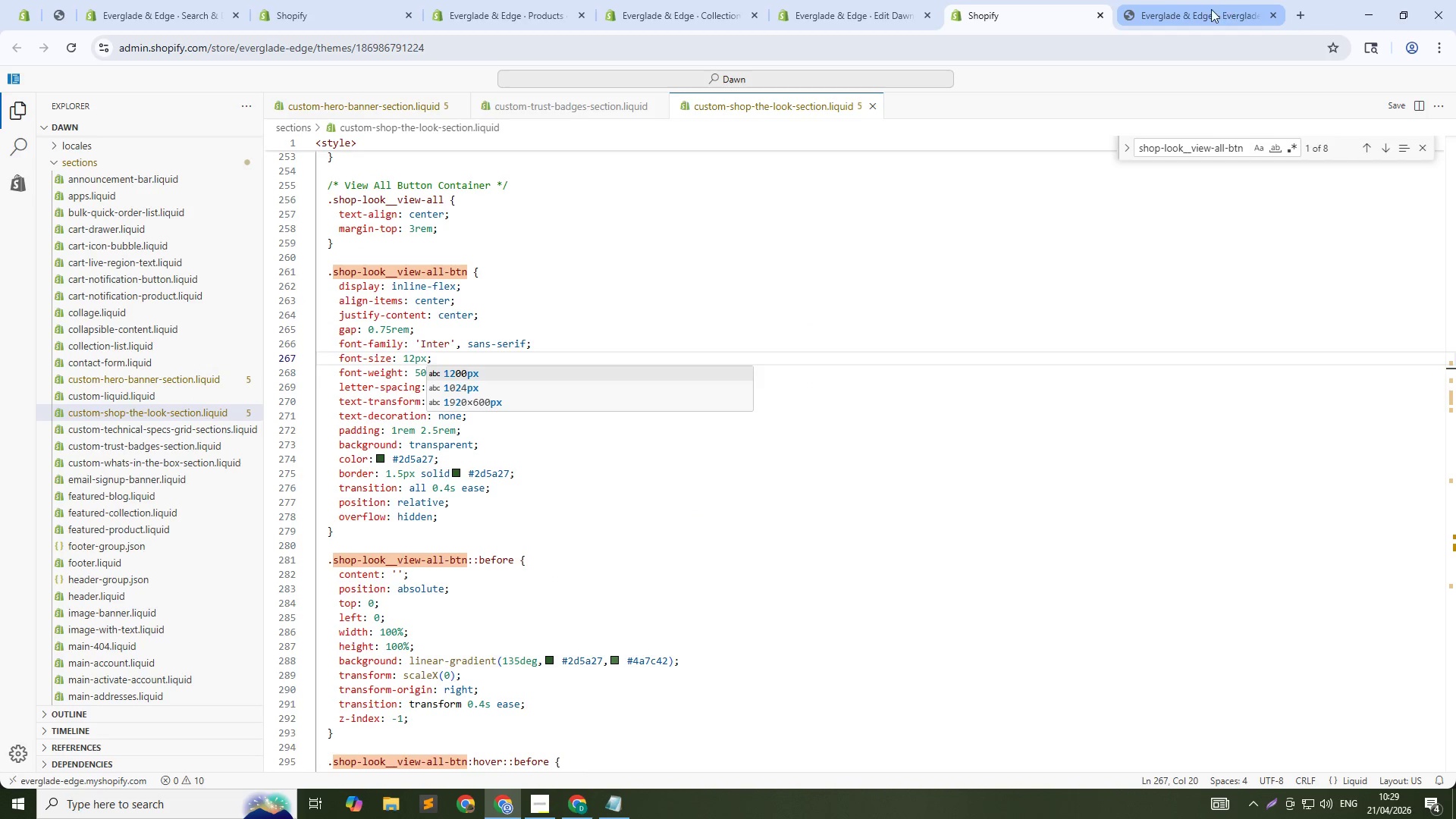 
left_click([1211, 9])
 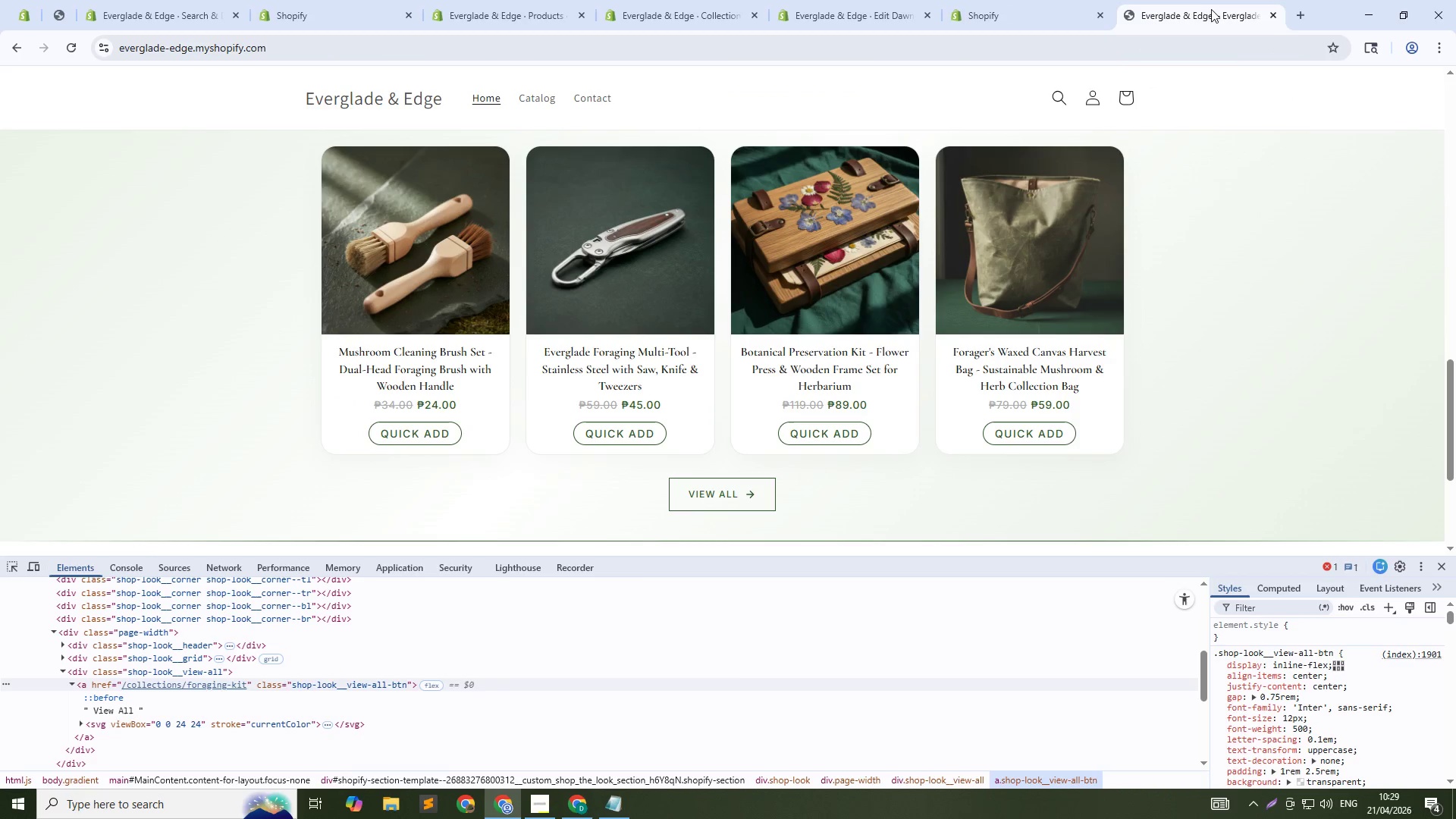 
key(Control+Shift+R)
 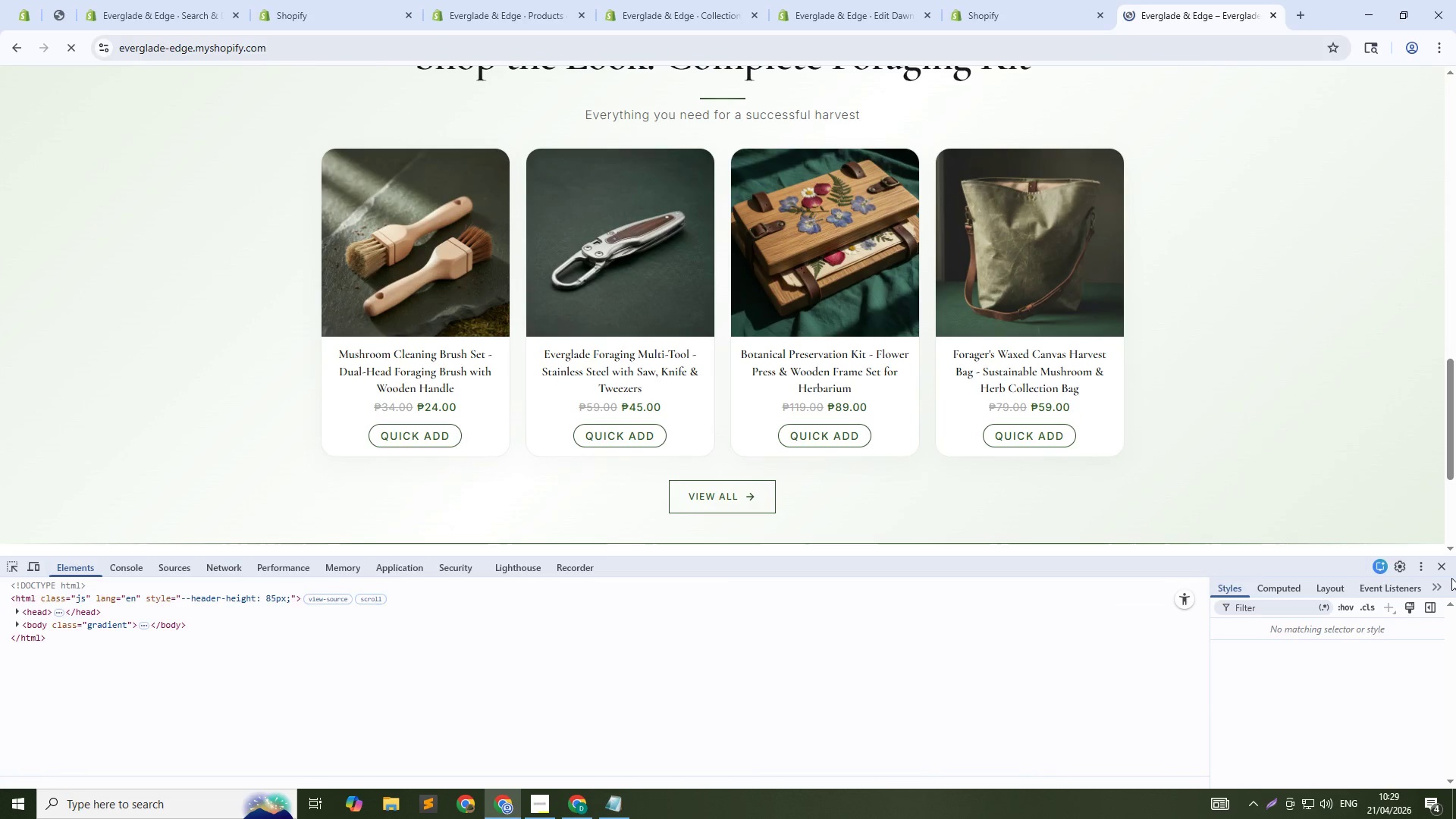 
left_click([1446, 574])
 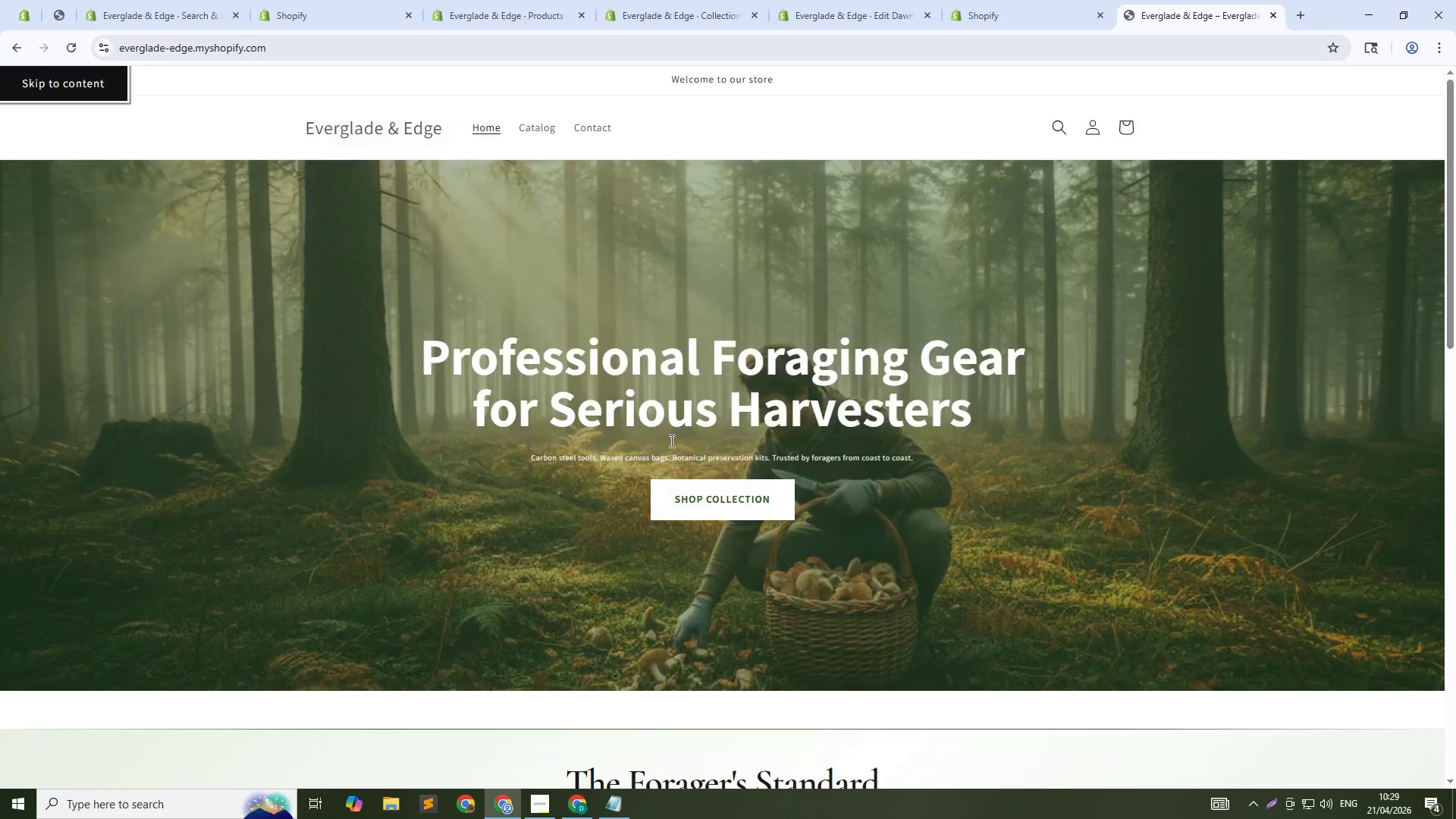 
scroll: coordinate [586, 488], scroll_direction: down, amount: 13.0
 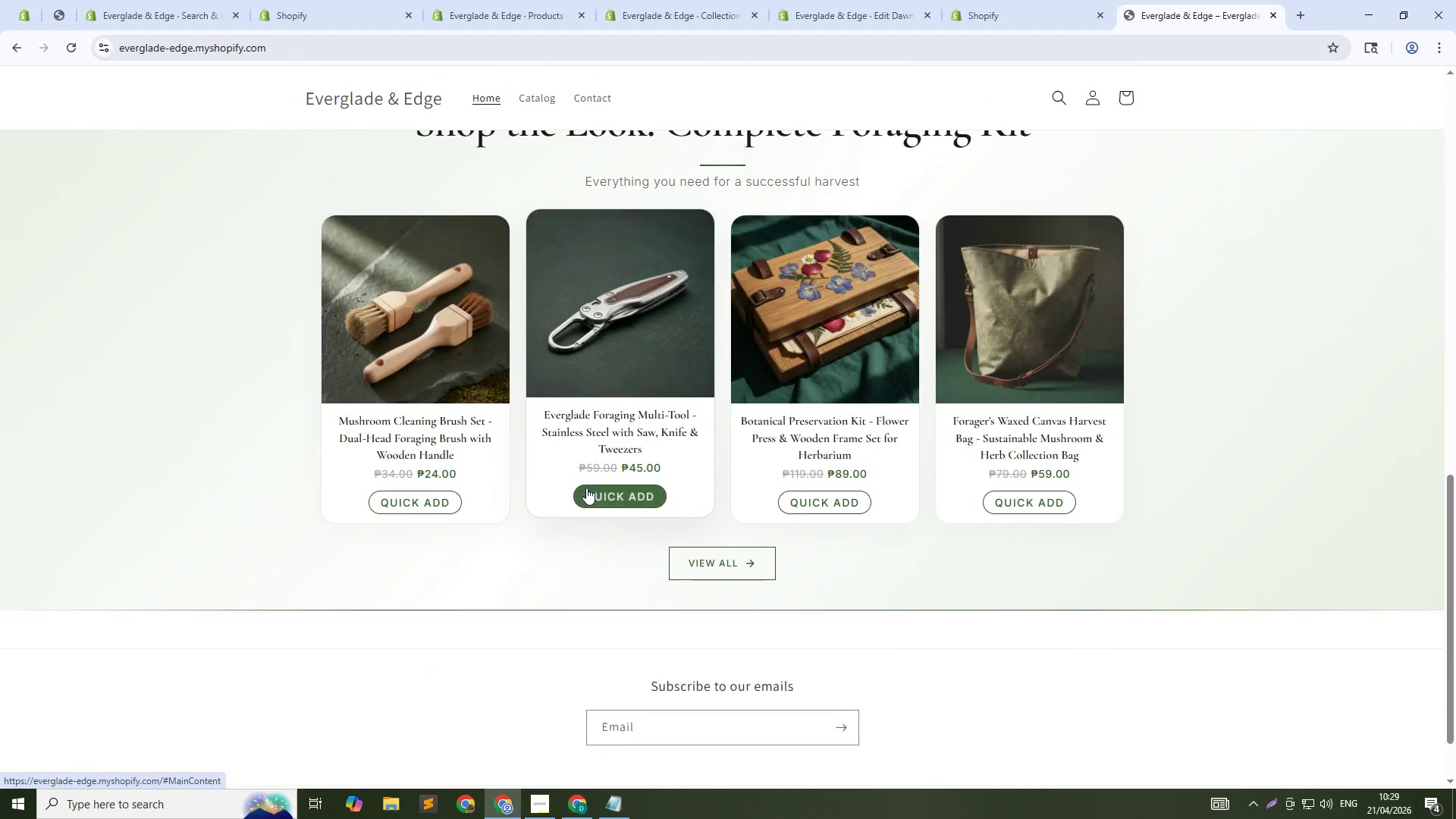 
key(Control+Shift+C)
 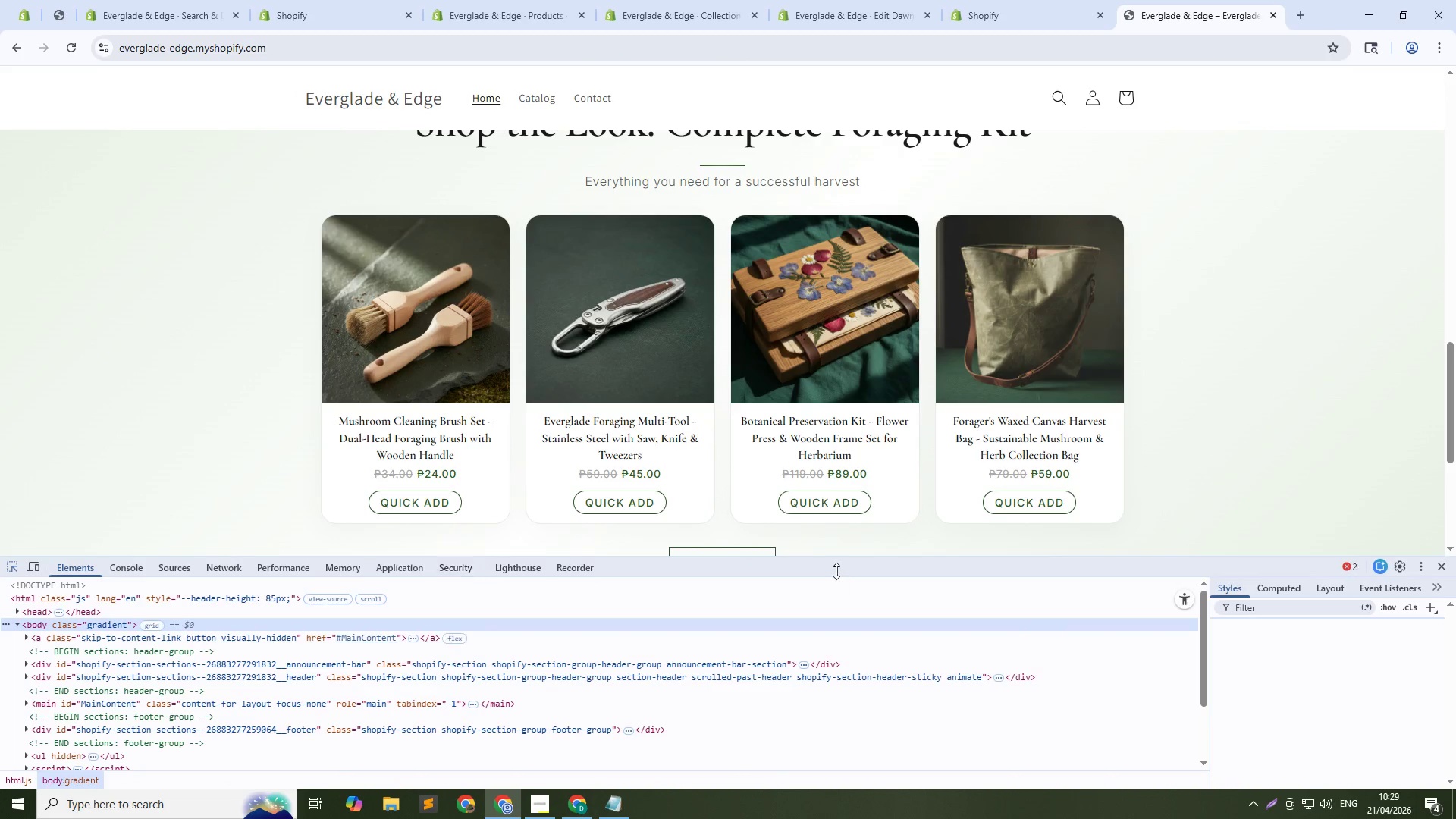 
left_click_drag(start_coordinate=[833, 563], to_coordinate=[830, 674])
 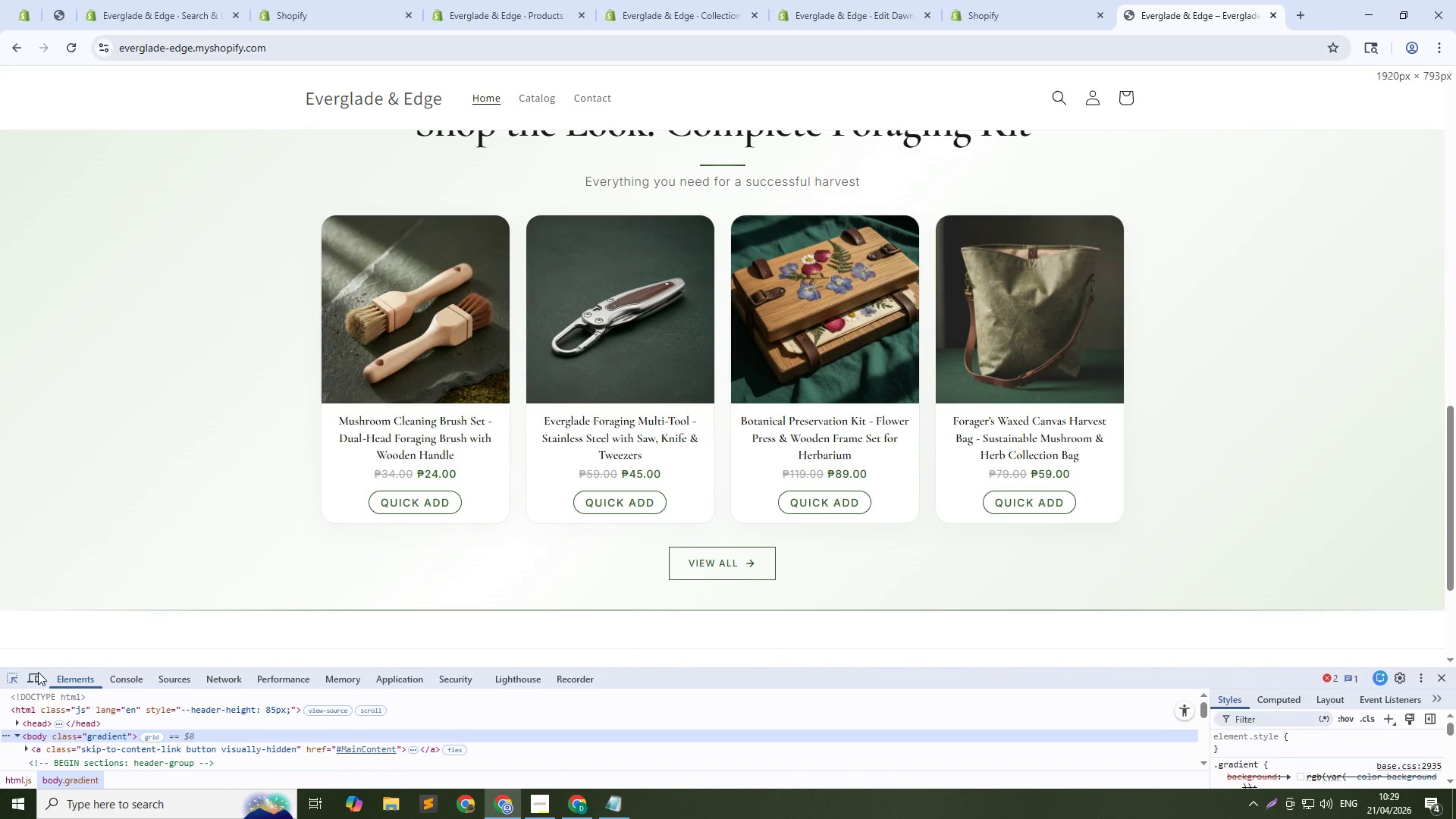 
left_click([26, 676])
 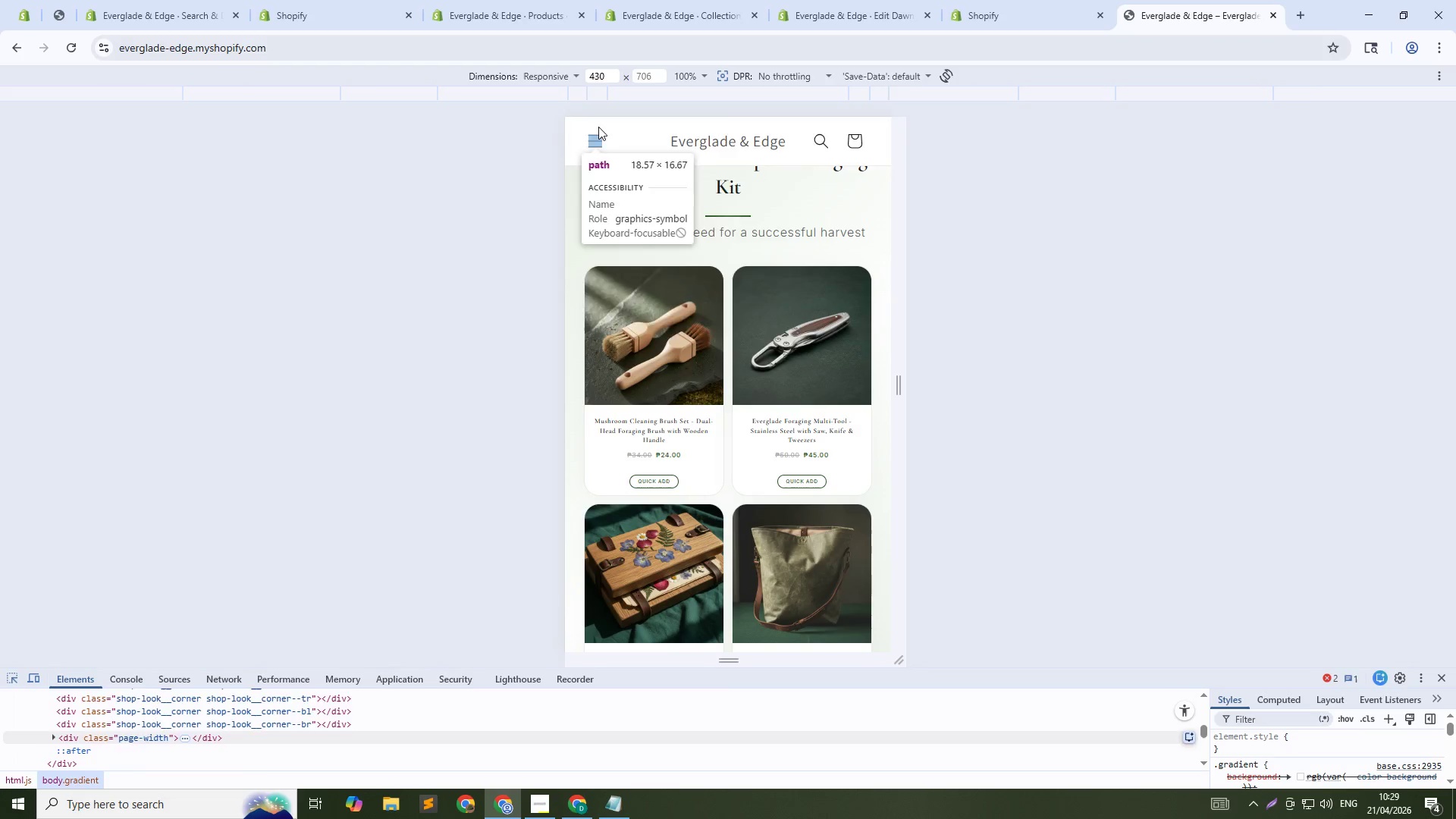 
left_click([527, 93])
 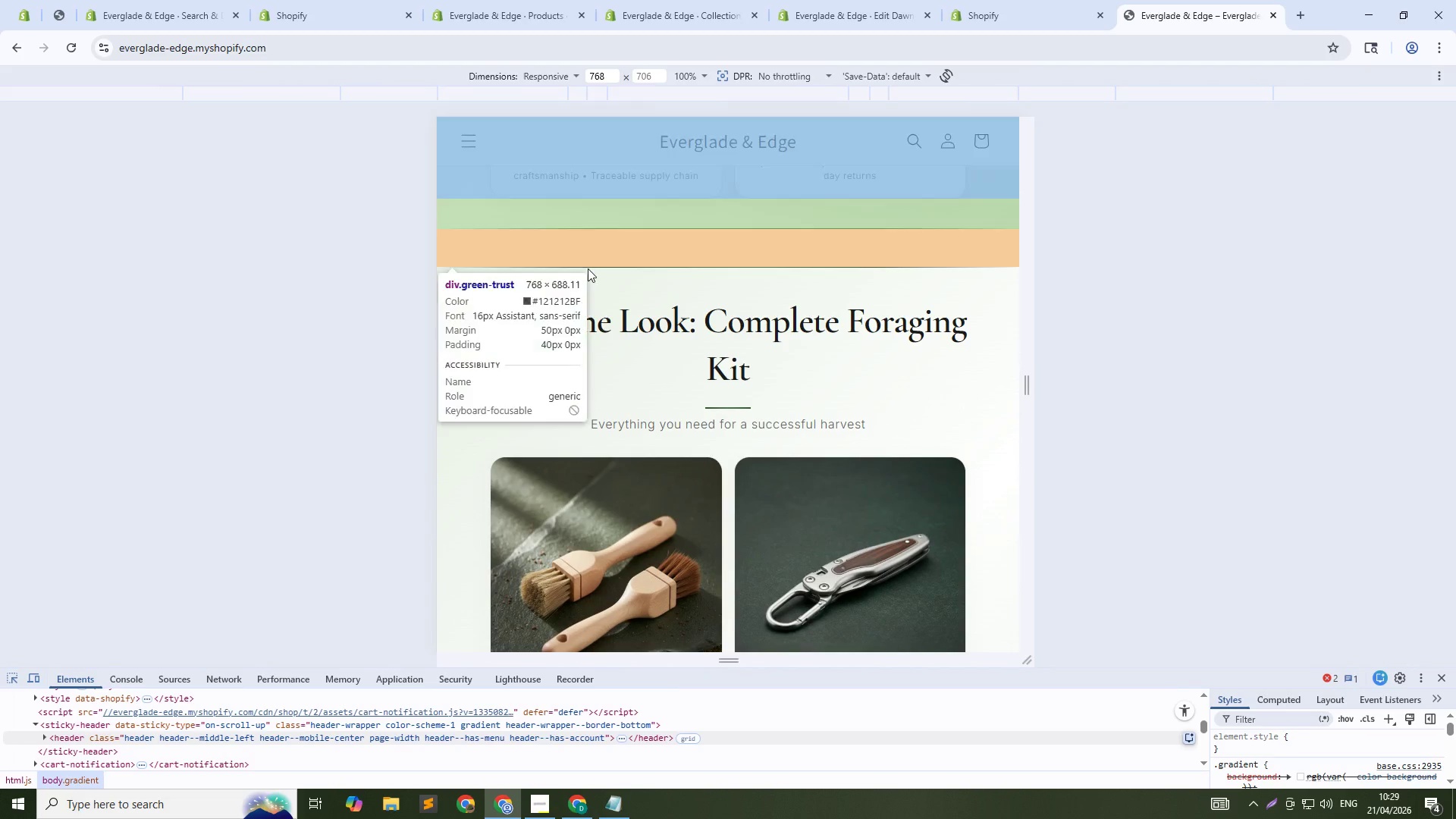 
scroll: coordinate [687, 410], scroll_direction: down, amount: 3.0
 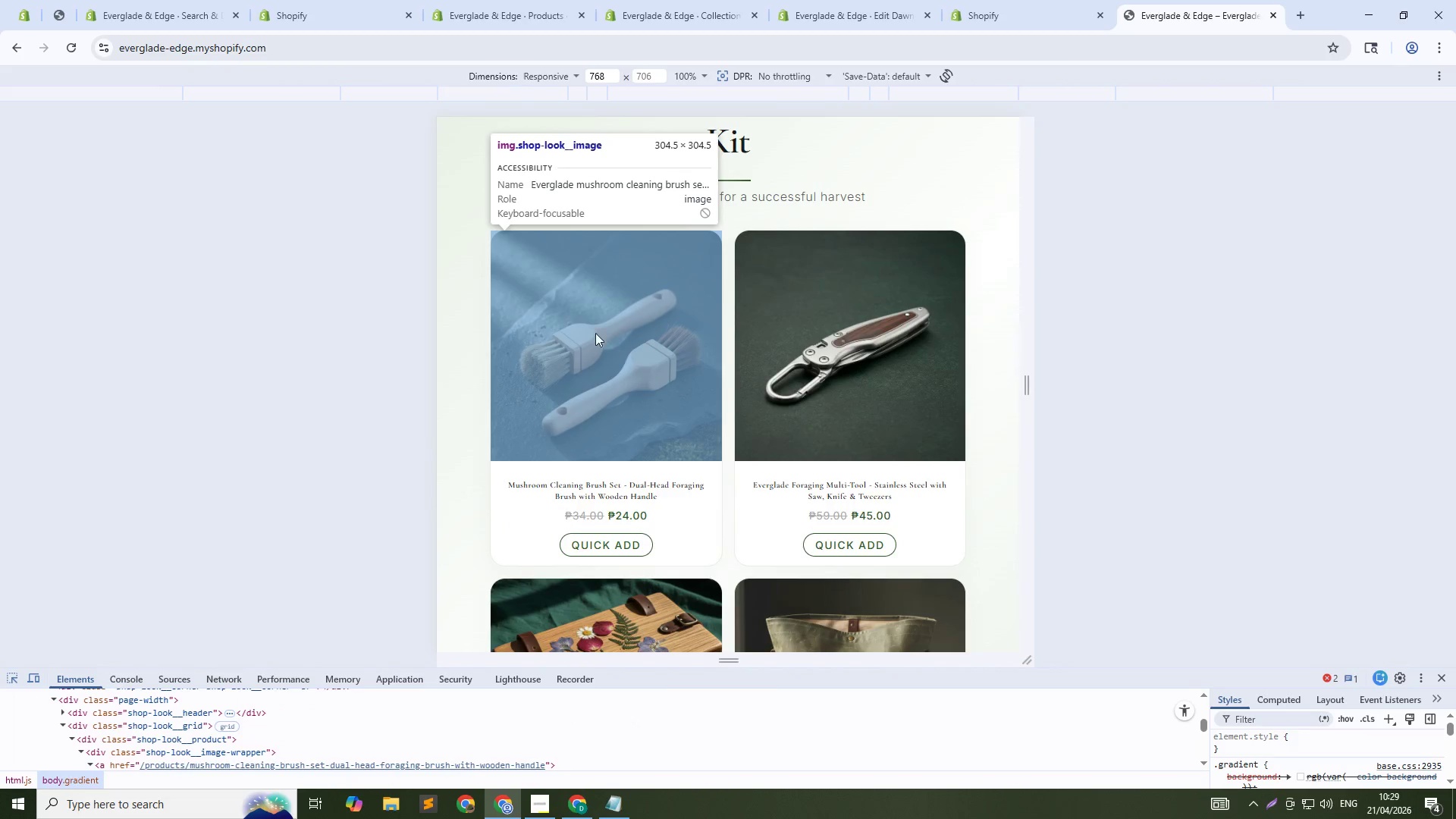 
key(Escape)
 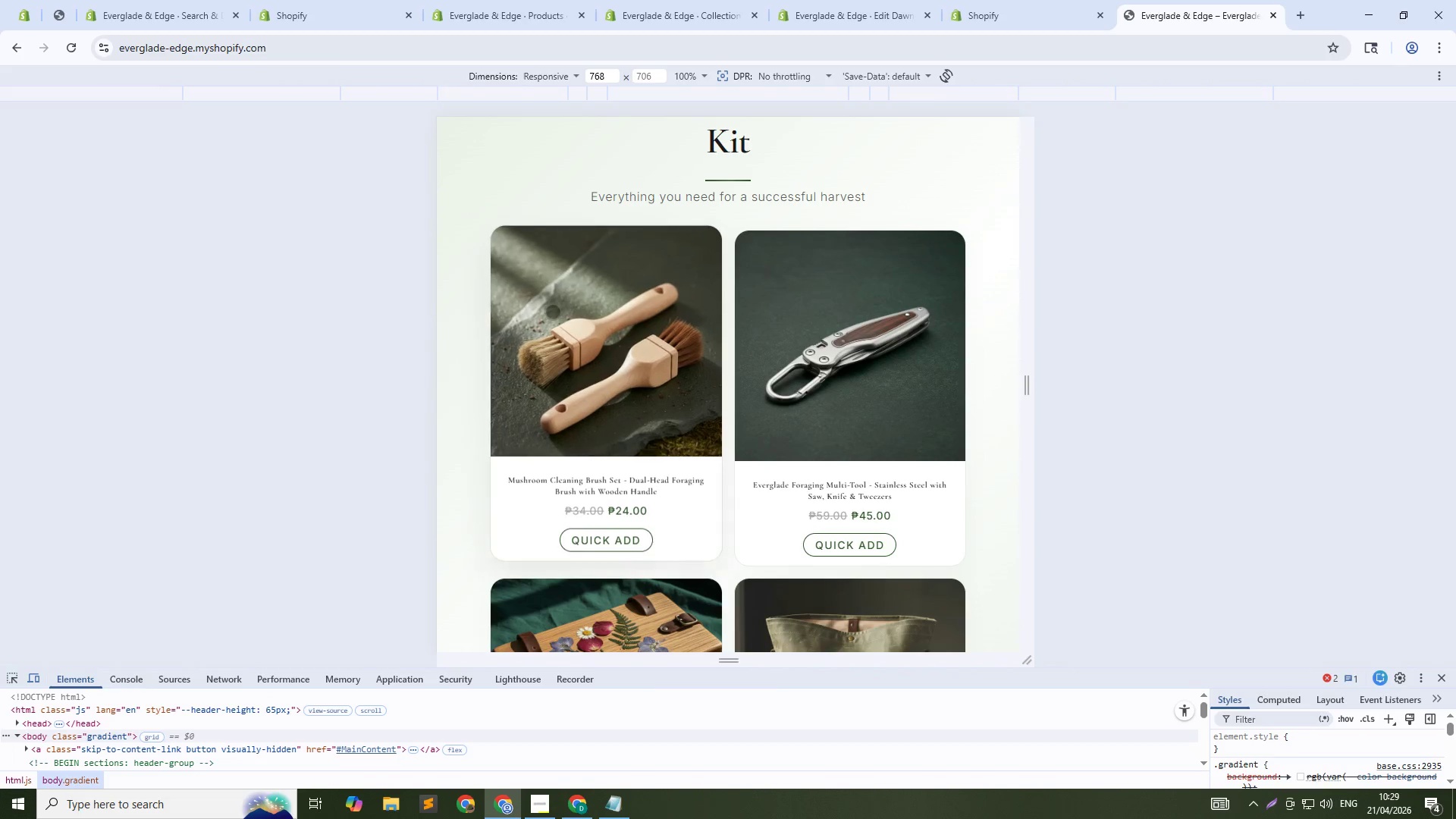 
scroll: coordinate [551, 311], scroll_direction: up, amount: 5.0
 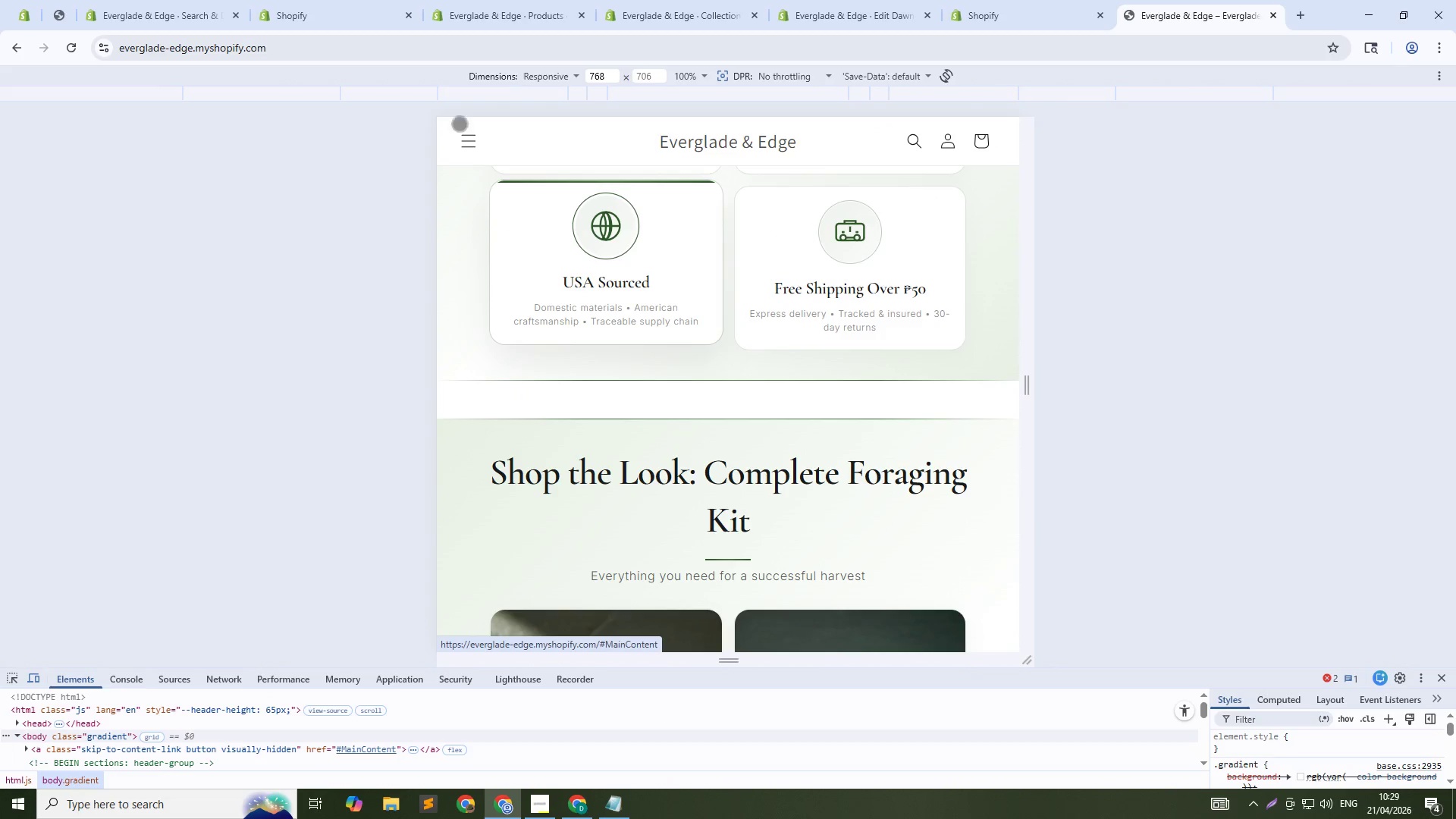 
left_click([422, 95])
 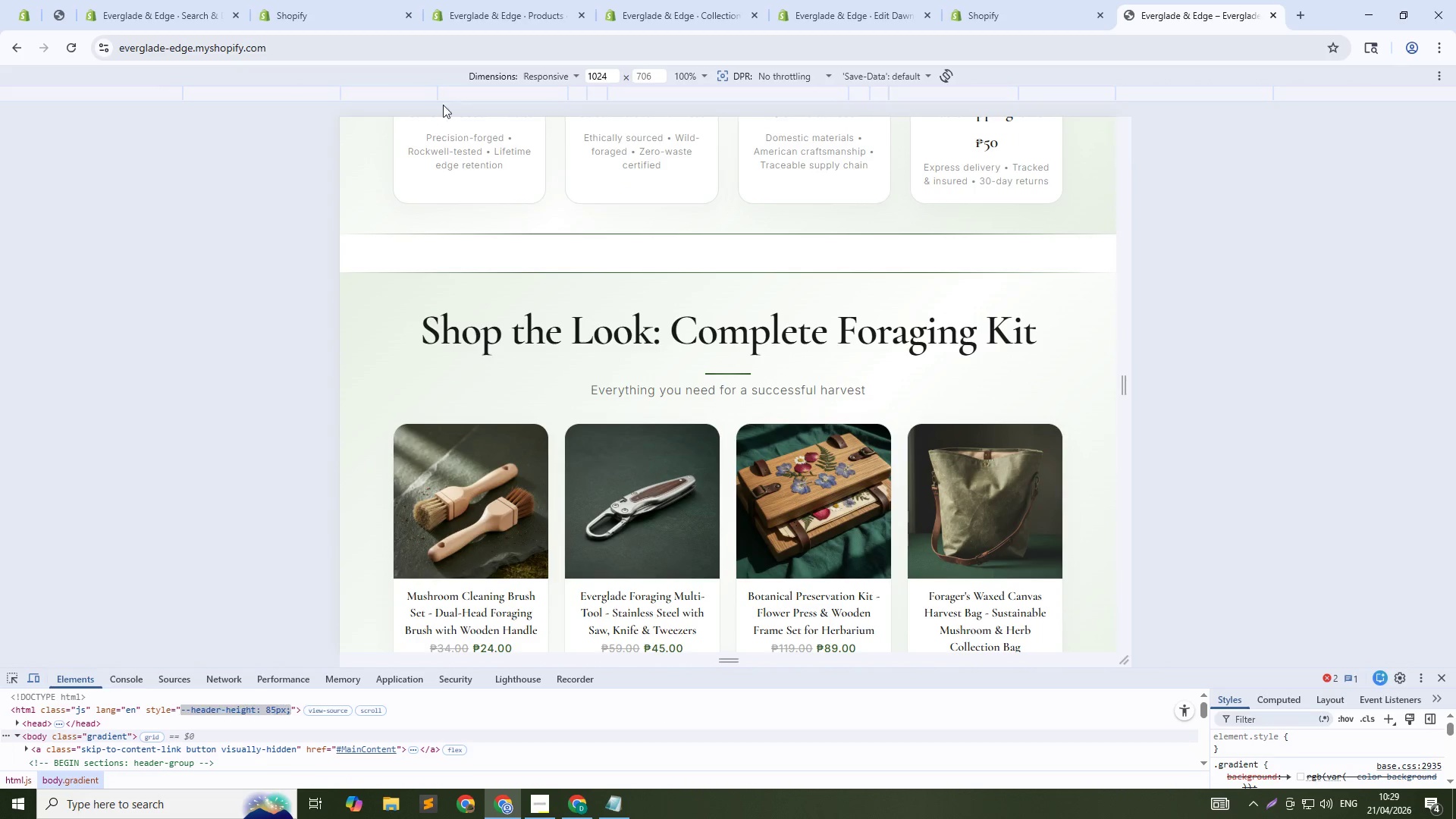 
scroll: coordinate [495, 199], scroll_direction: down, amount: 3.0
 